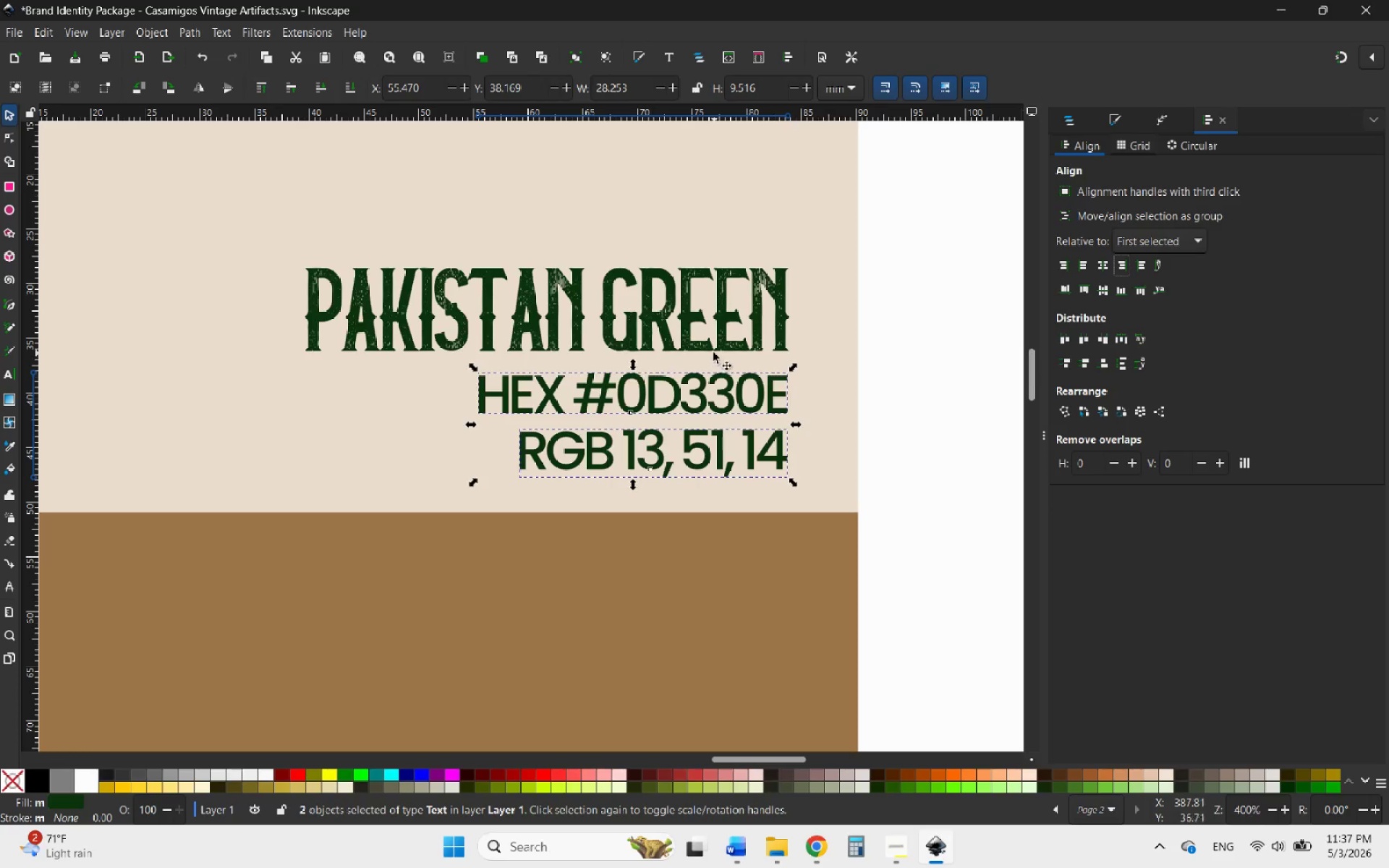 
hold_key(key=ShiftLeft, duration=0.47)
left_click([700, 346])
 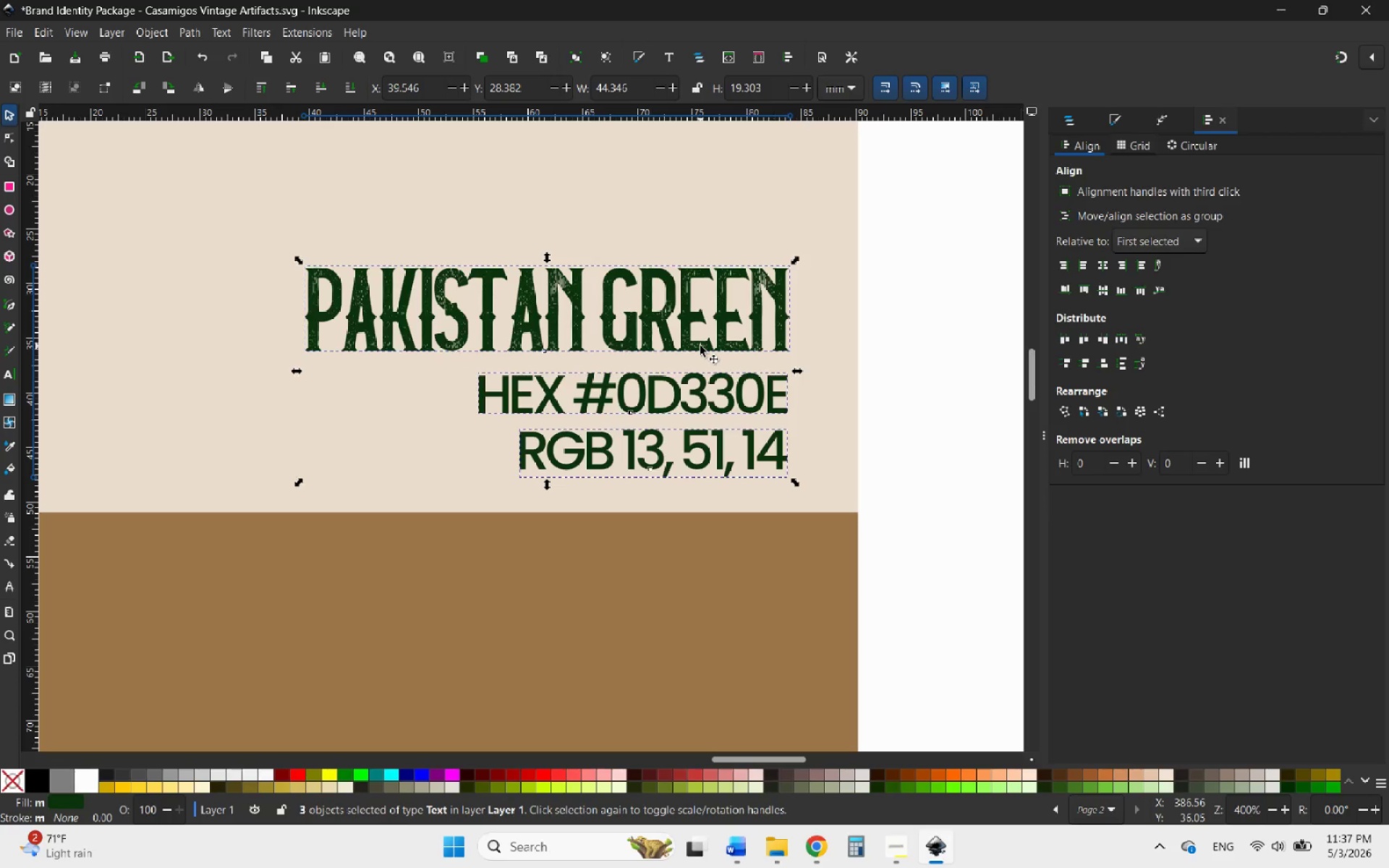 
left_click_drag(start_coordinate=[700, 346], to_coordinate=[713, 323])
 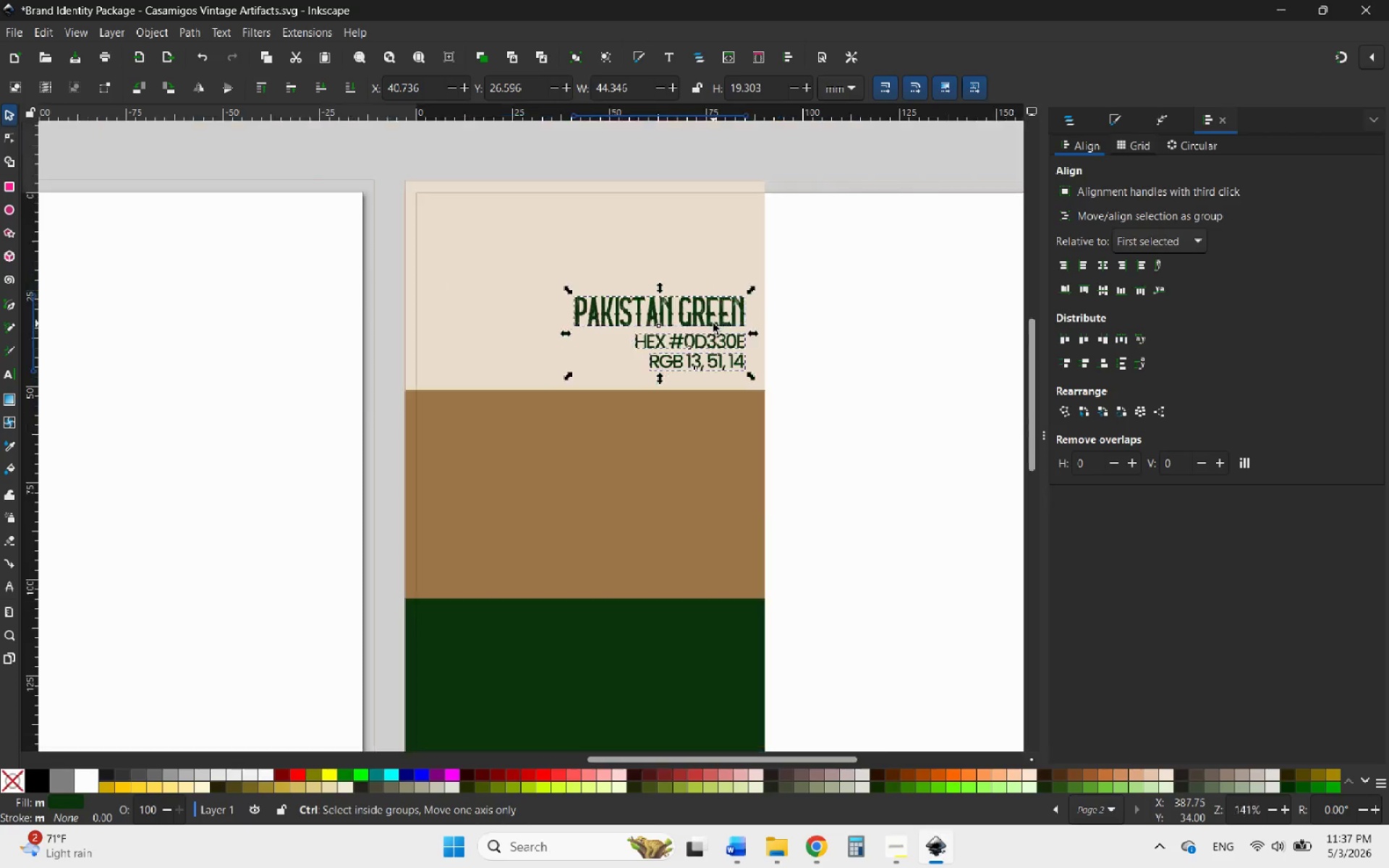 
hold_key(key=ShiftLeft, duration=0.5)
 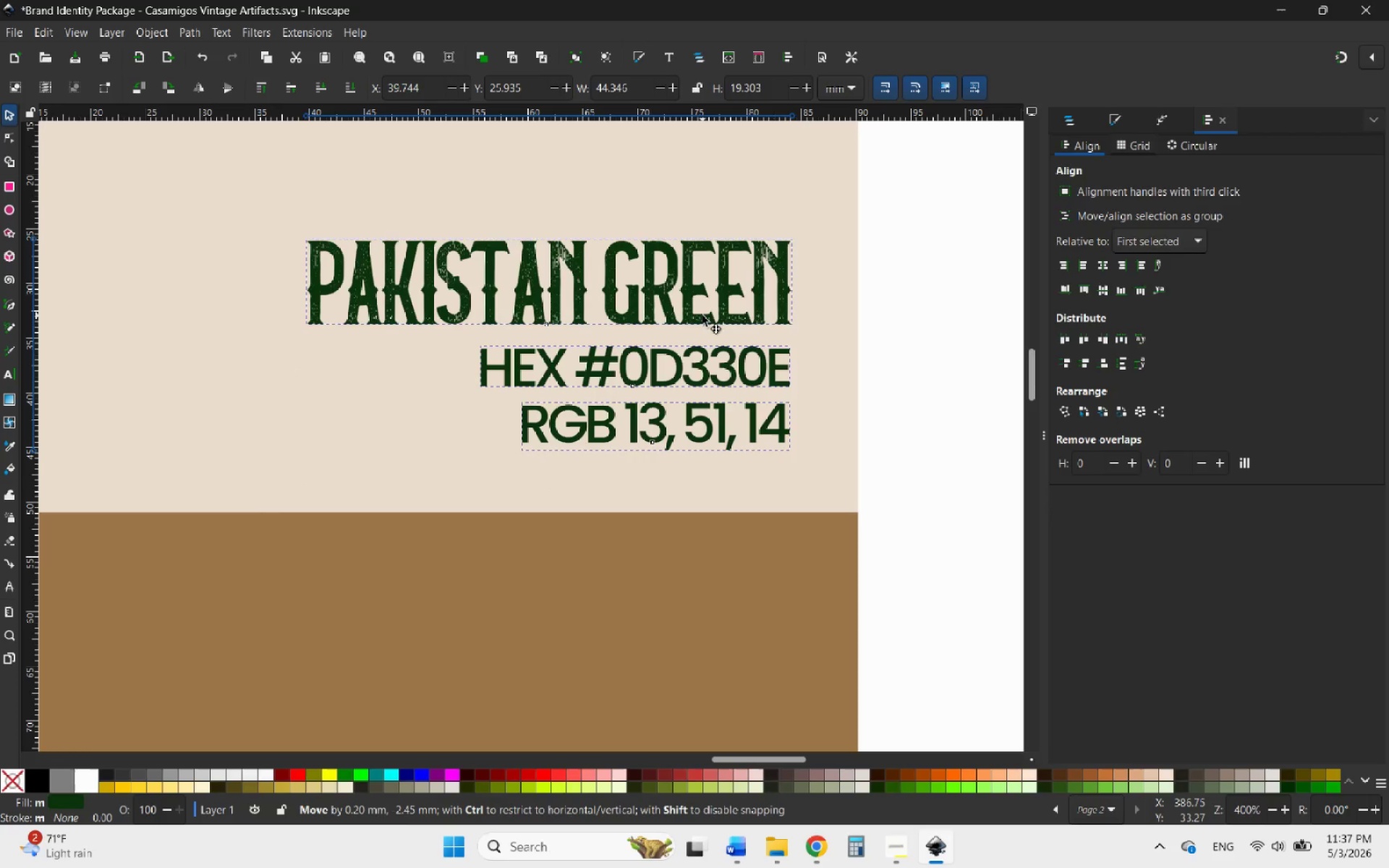 
hold_key(key=ControlLeft, duration=4.69)
 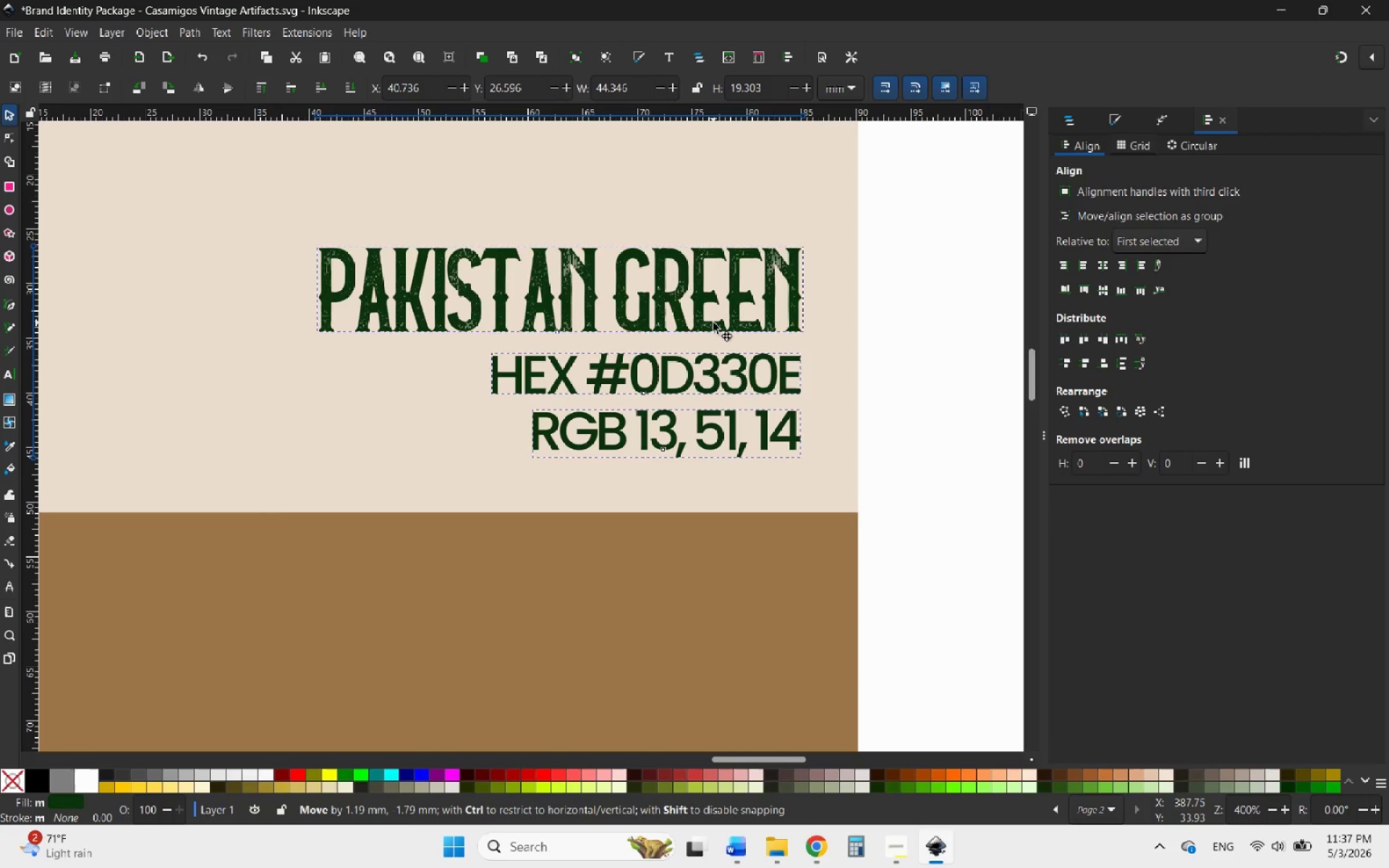 
hold_key(key=ControlLeft, duration=1.0)
scroll: coordinate [713, 323], scroll_direction: down, amount: 4.0
 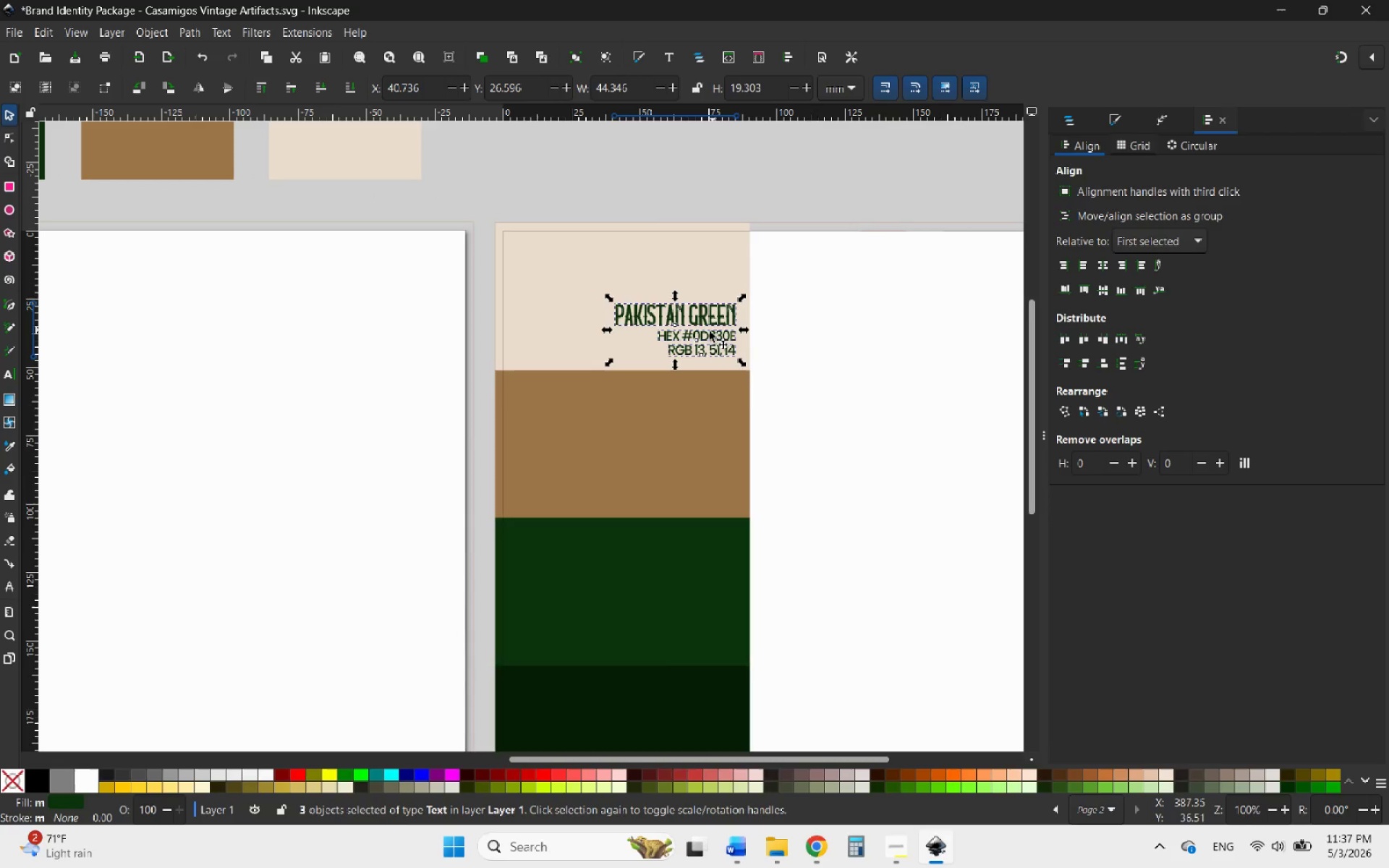 
hold_key(key=ControlLeft, duration=0.69)
scroll: coordinate [723, 344], scroll_direction: up, amount: 3.0
 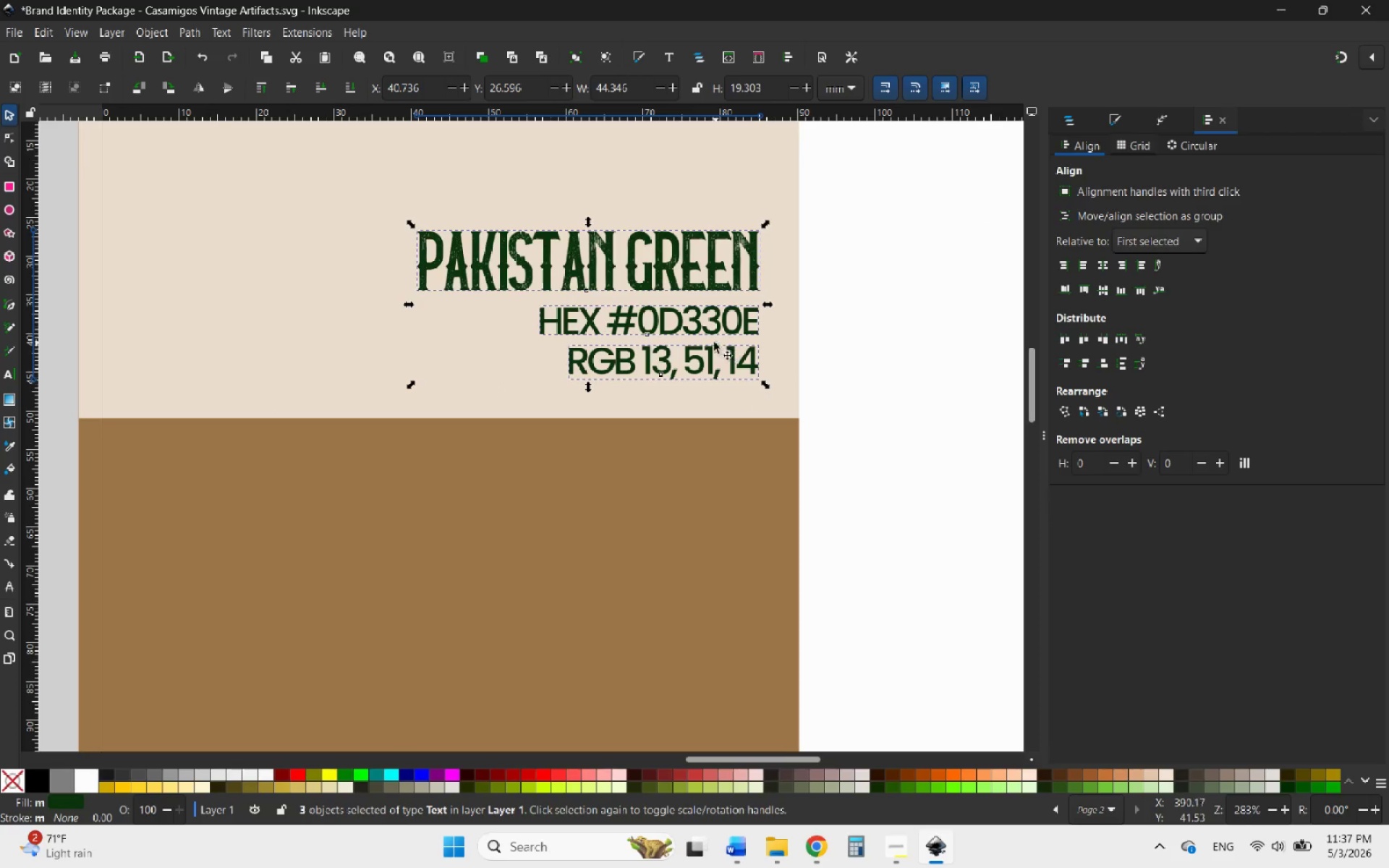 
right_click([708, 334])
 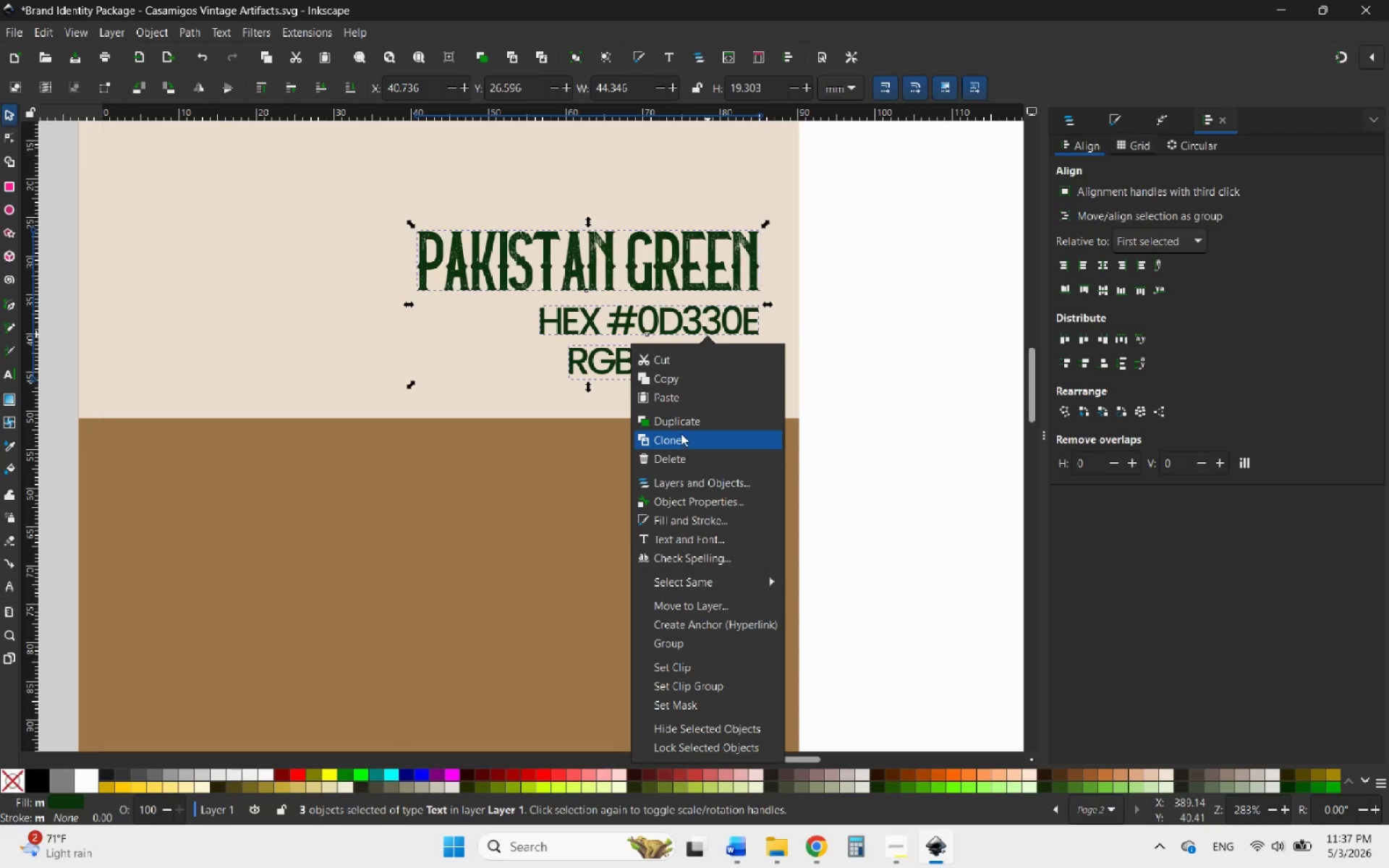 
left_click([681, 423])
 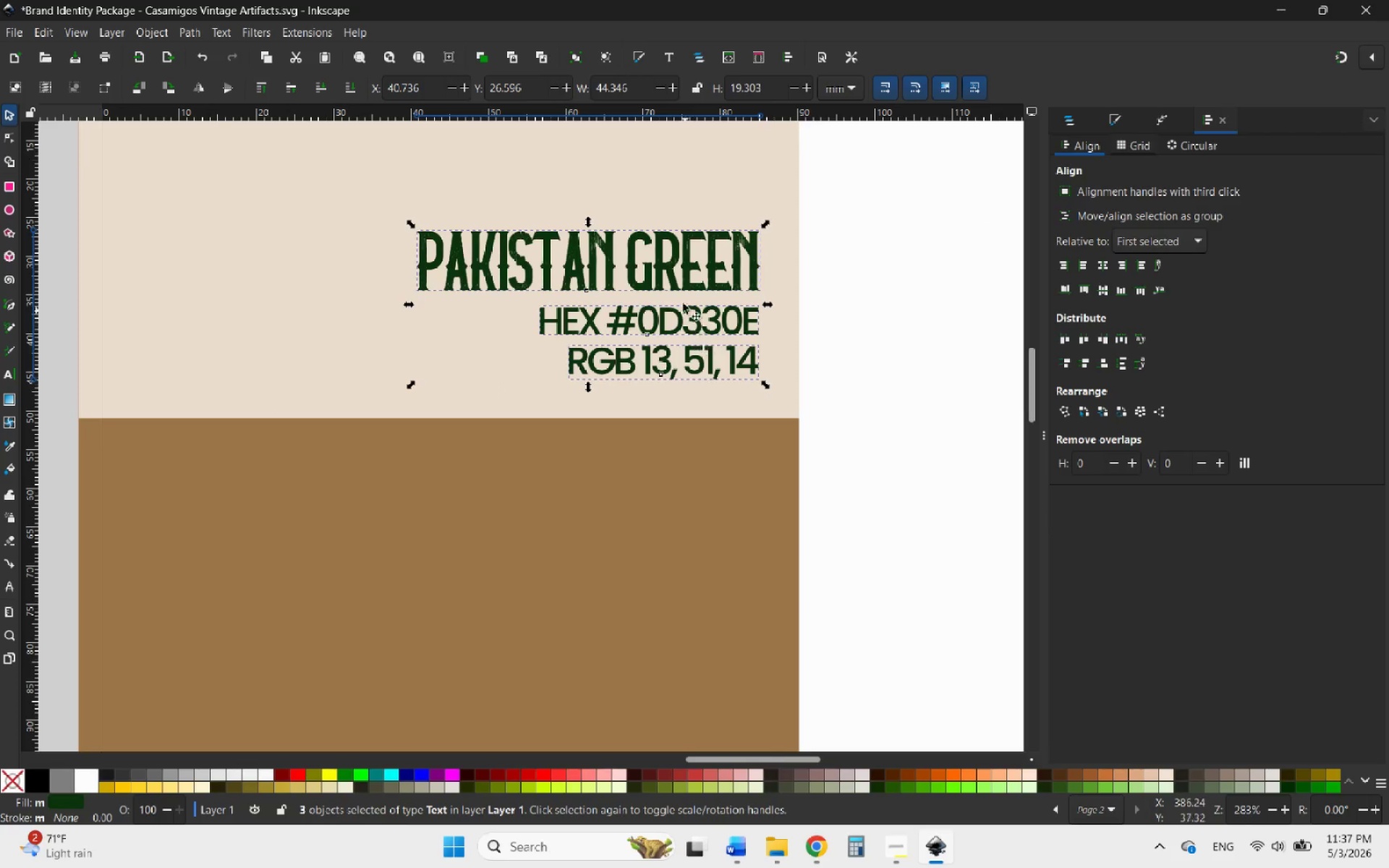 
hold_key(key=ControlLeft, duration=0.39)
scroll: coordinate [669, 255], scroll_direction: down, amount: 2.0
 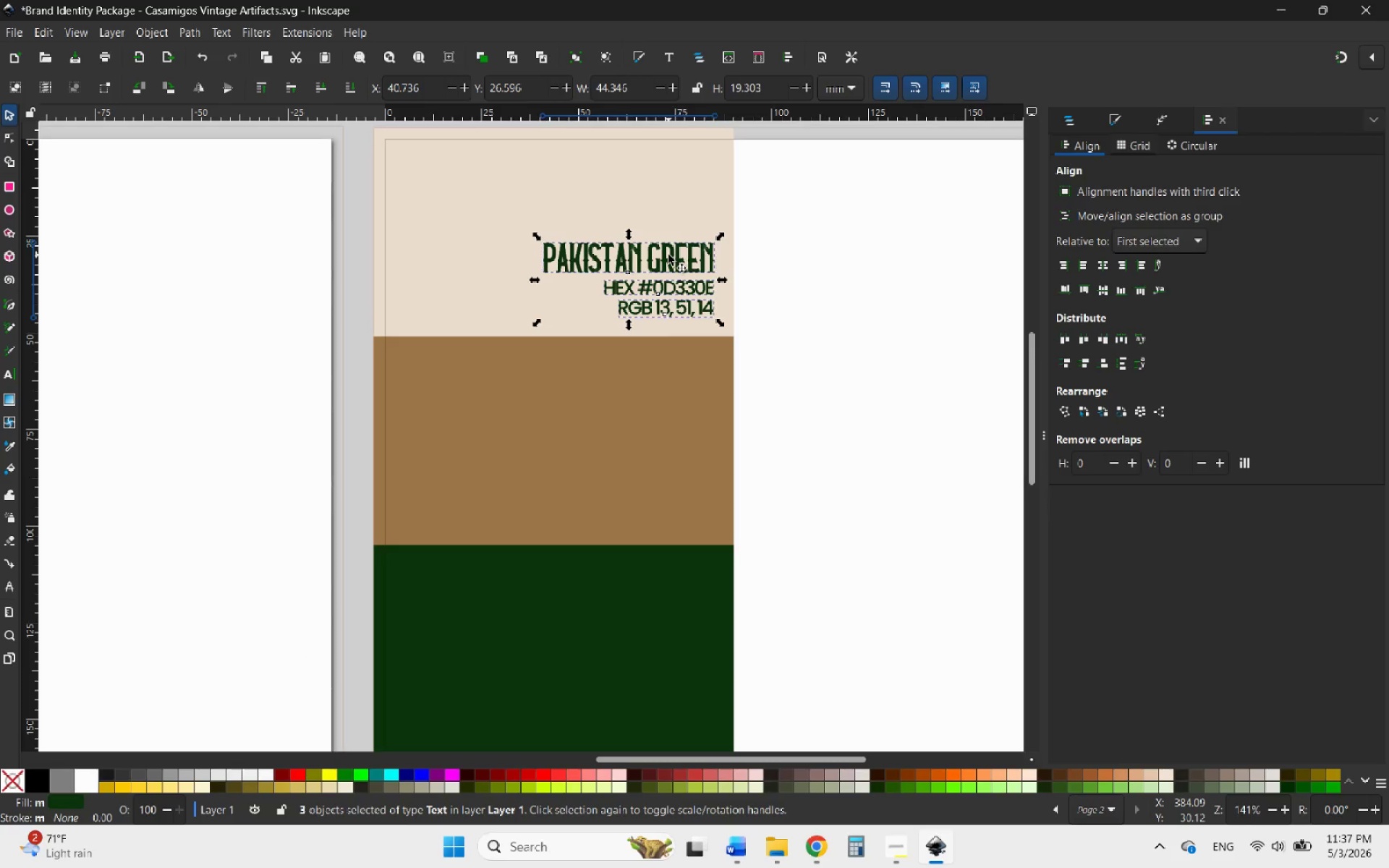 
left_click_drag(start_coordinate=[668, 256], to_coordinate=[664, 477])
 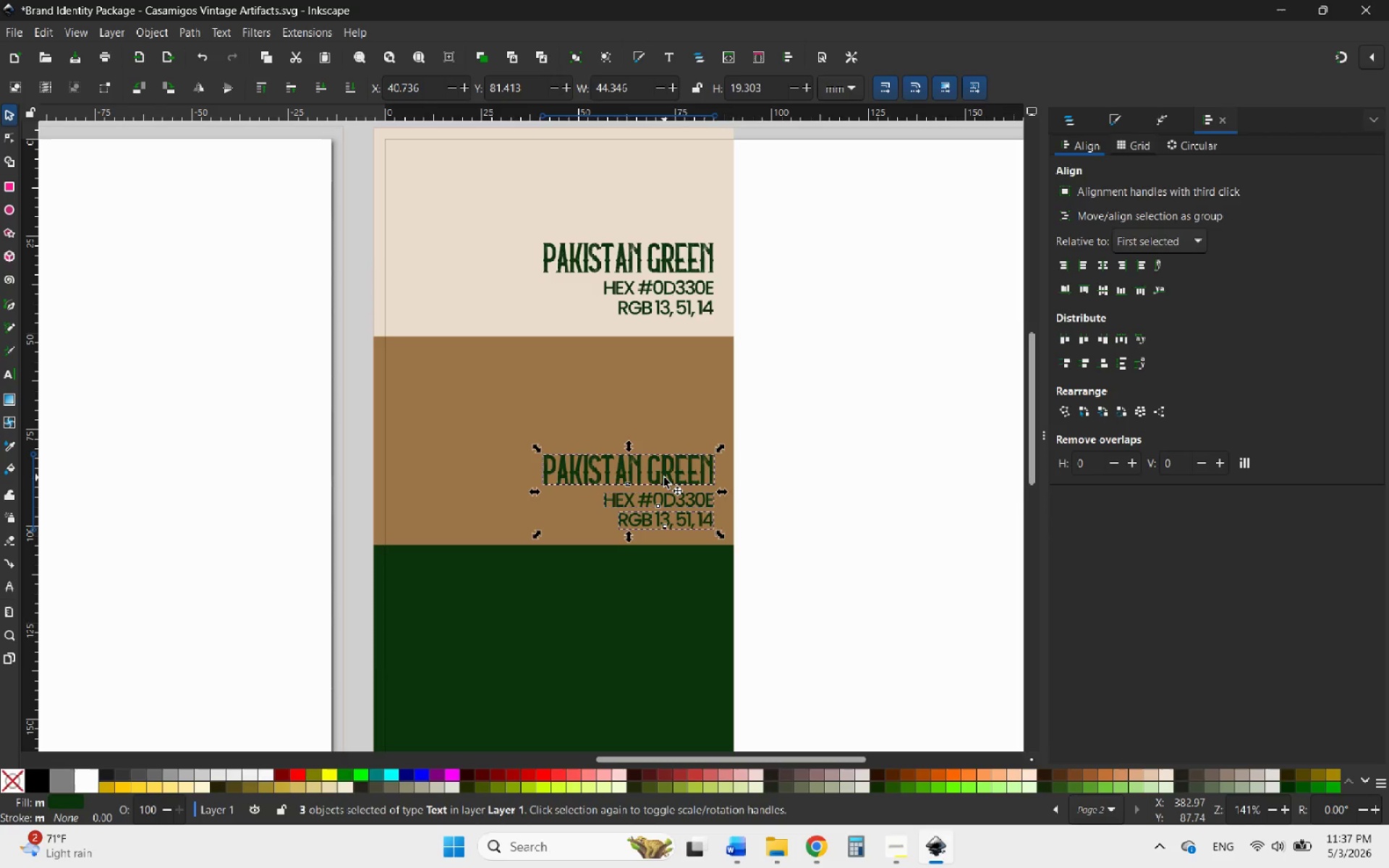 
hold_key(key=ControlLeft, duration=3.83)
 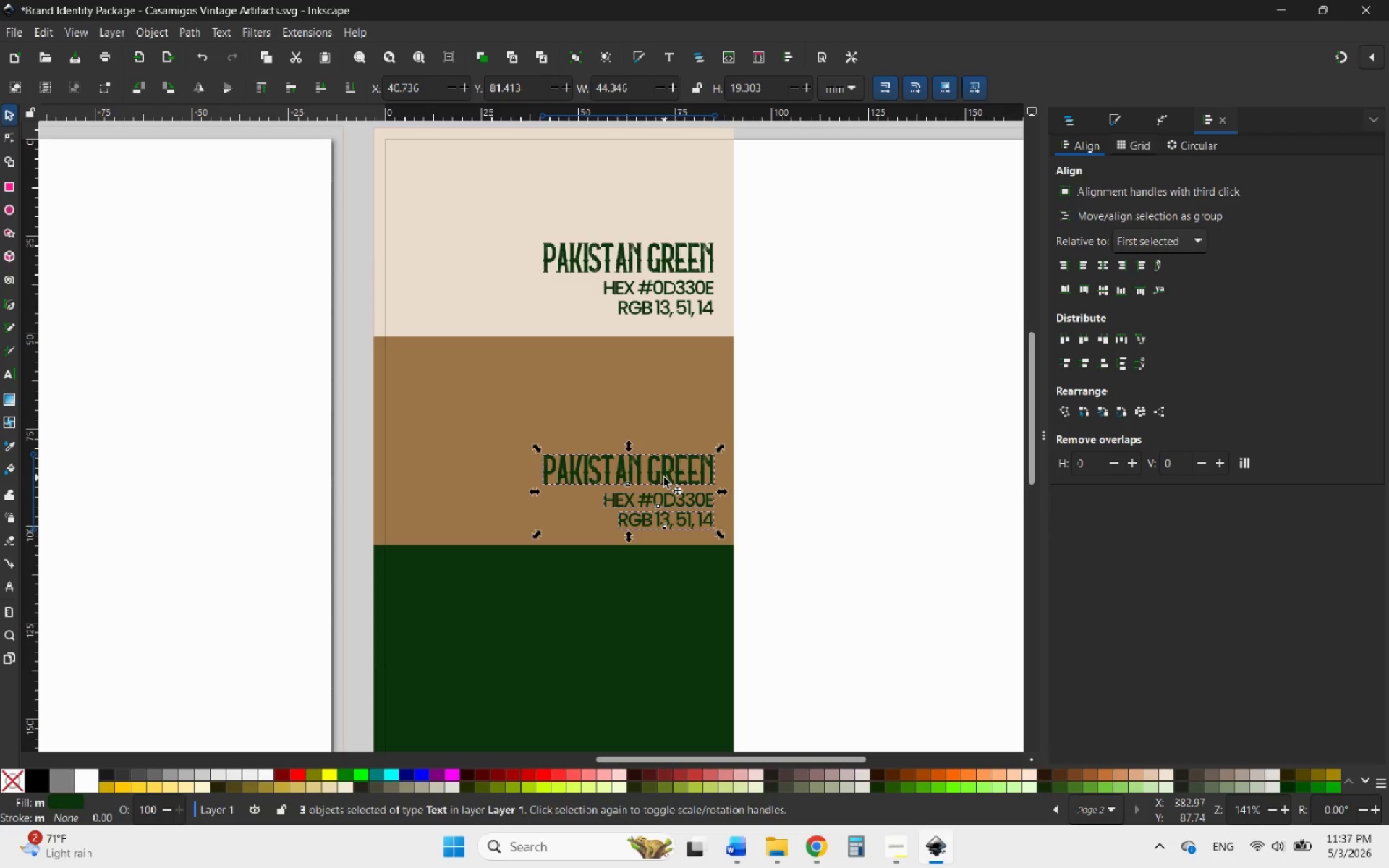 
right_click([664, 477])
 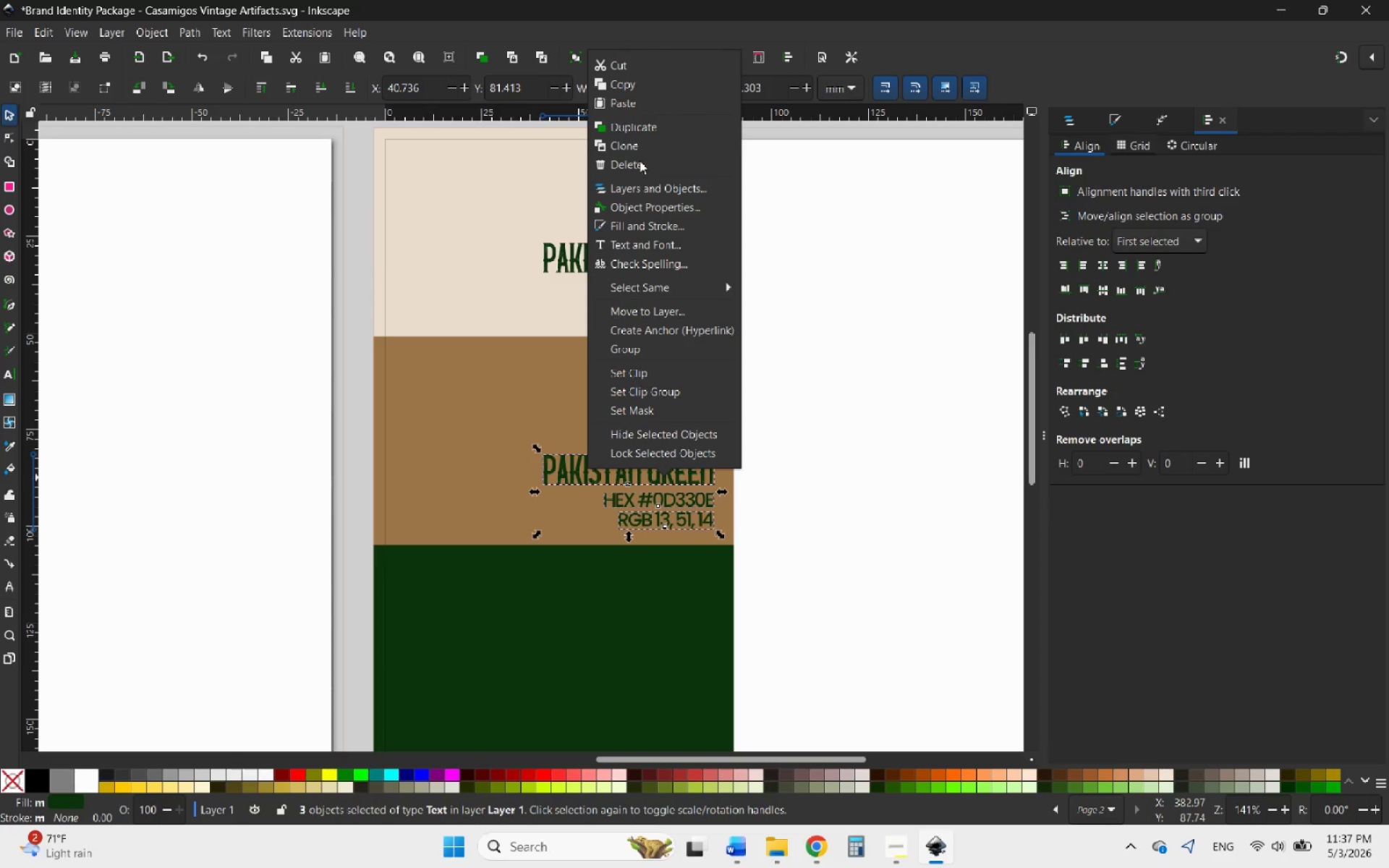 
left_click([633, 130])
 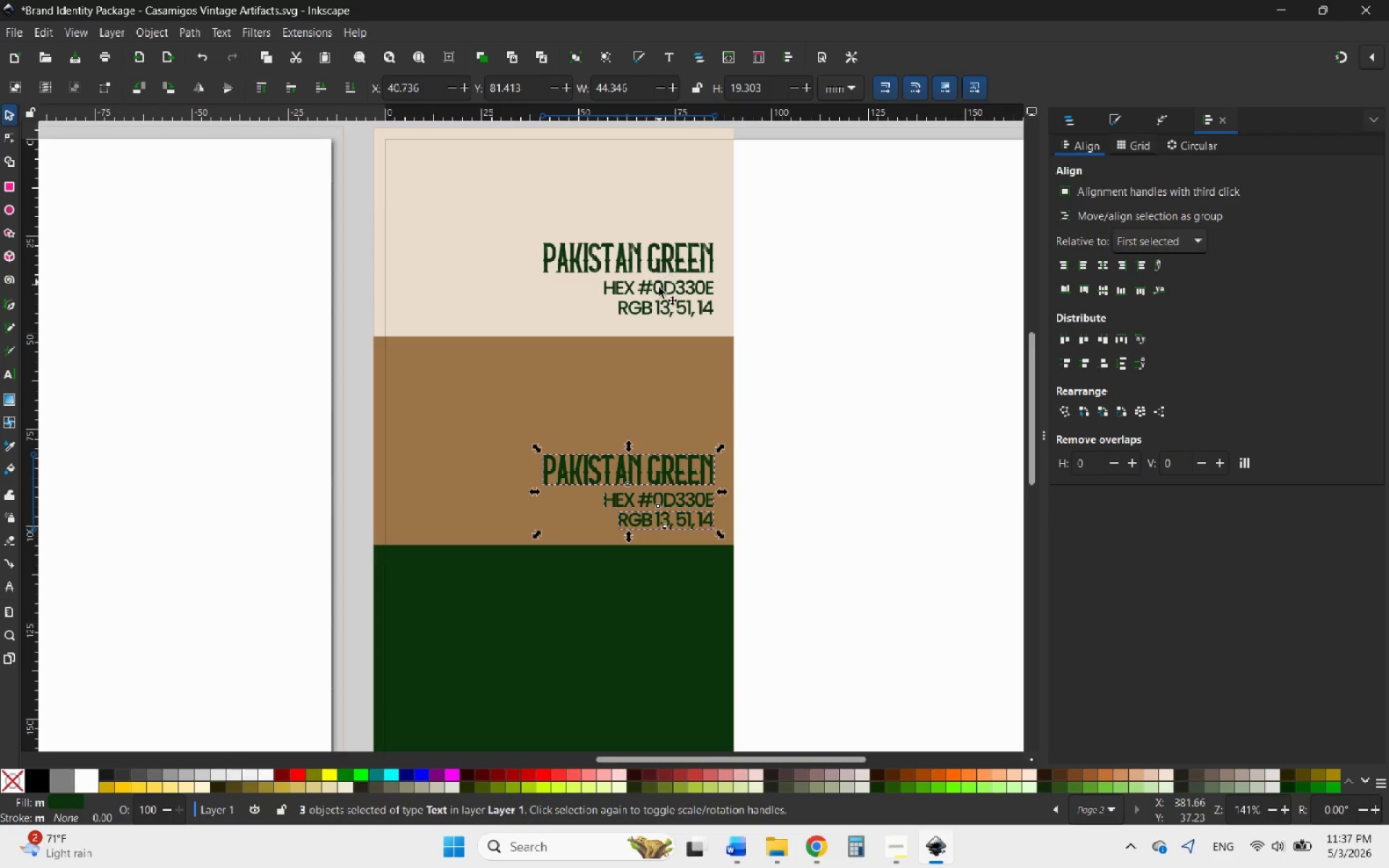 
scroll: coordinate [659, 295], scroll_direction: down, amount: 3.0
 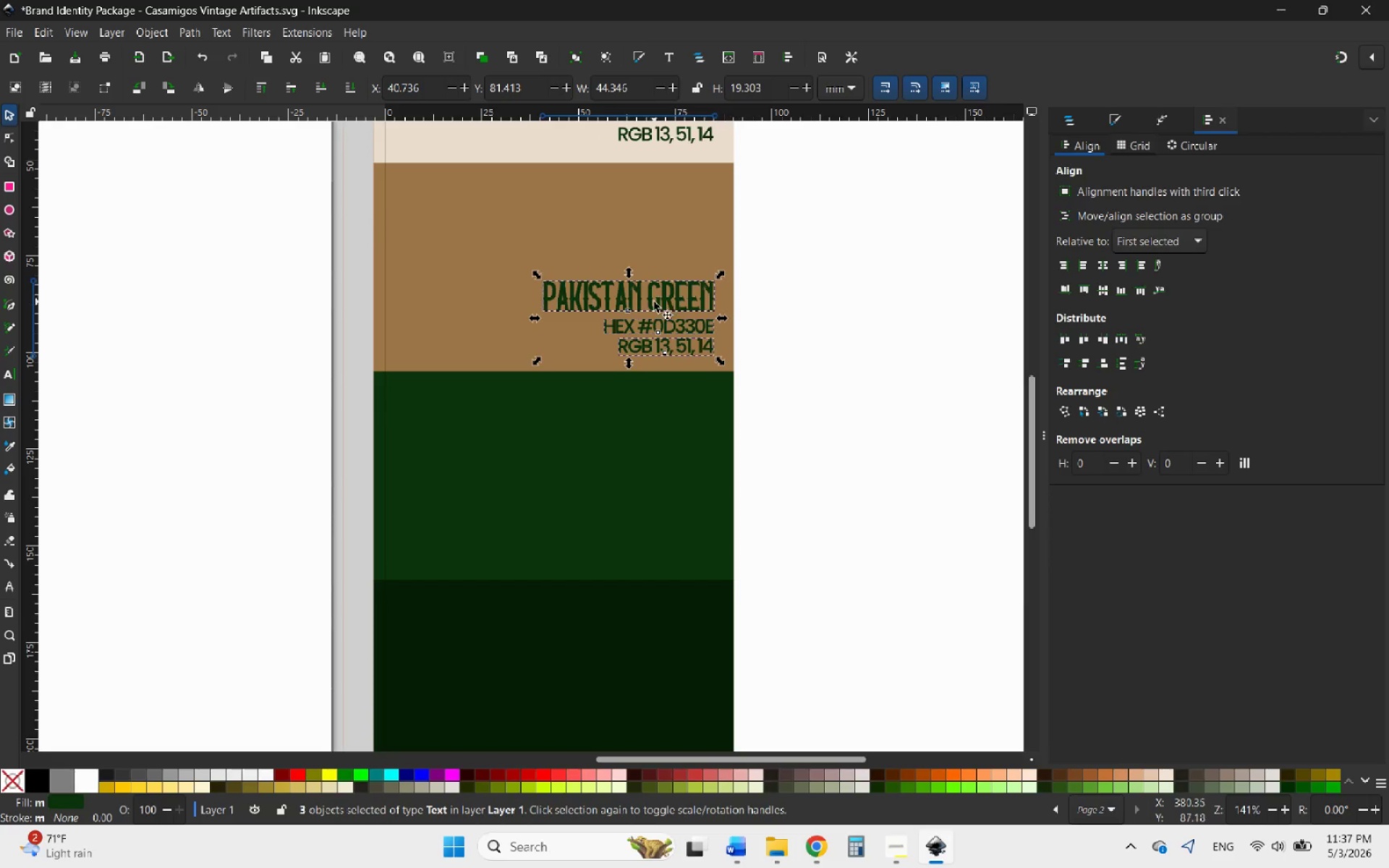 
left_click_drag(start_coordinate=[654, 302], to_coordinate=[646, 511])
 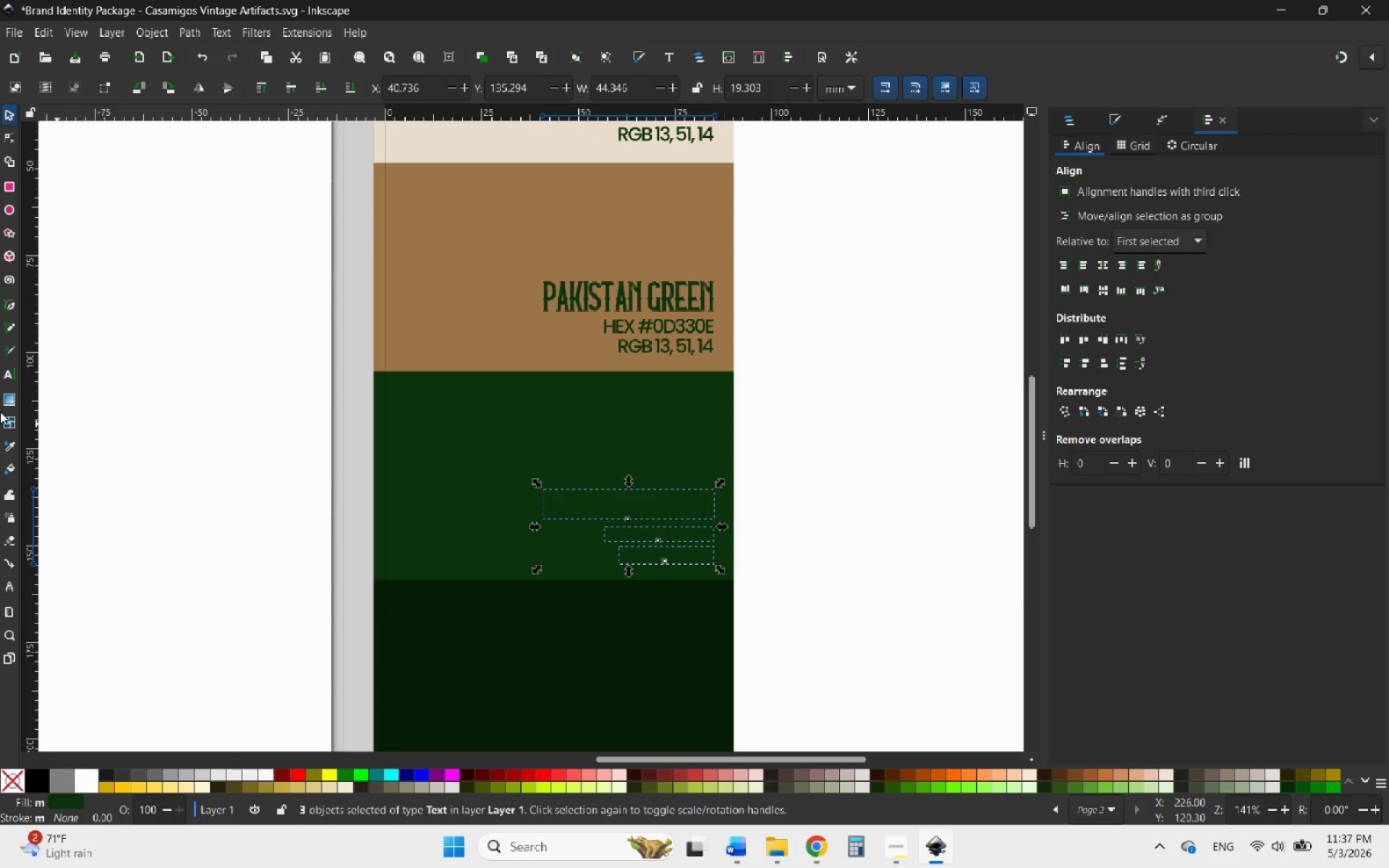 
hold_key(key=ControlLeft, duration=2.86)
 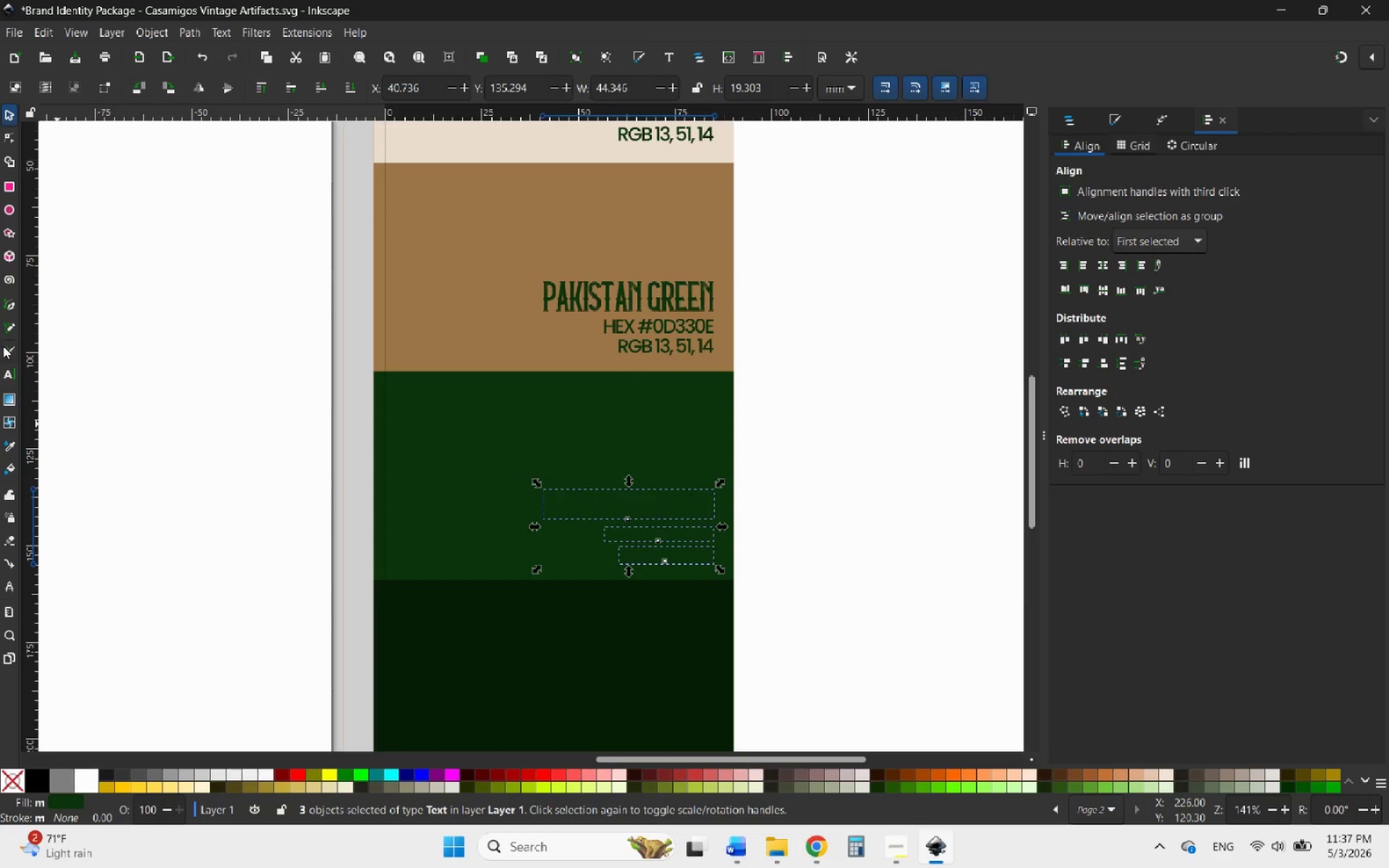 
mouse_move([12, 349])
 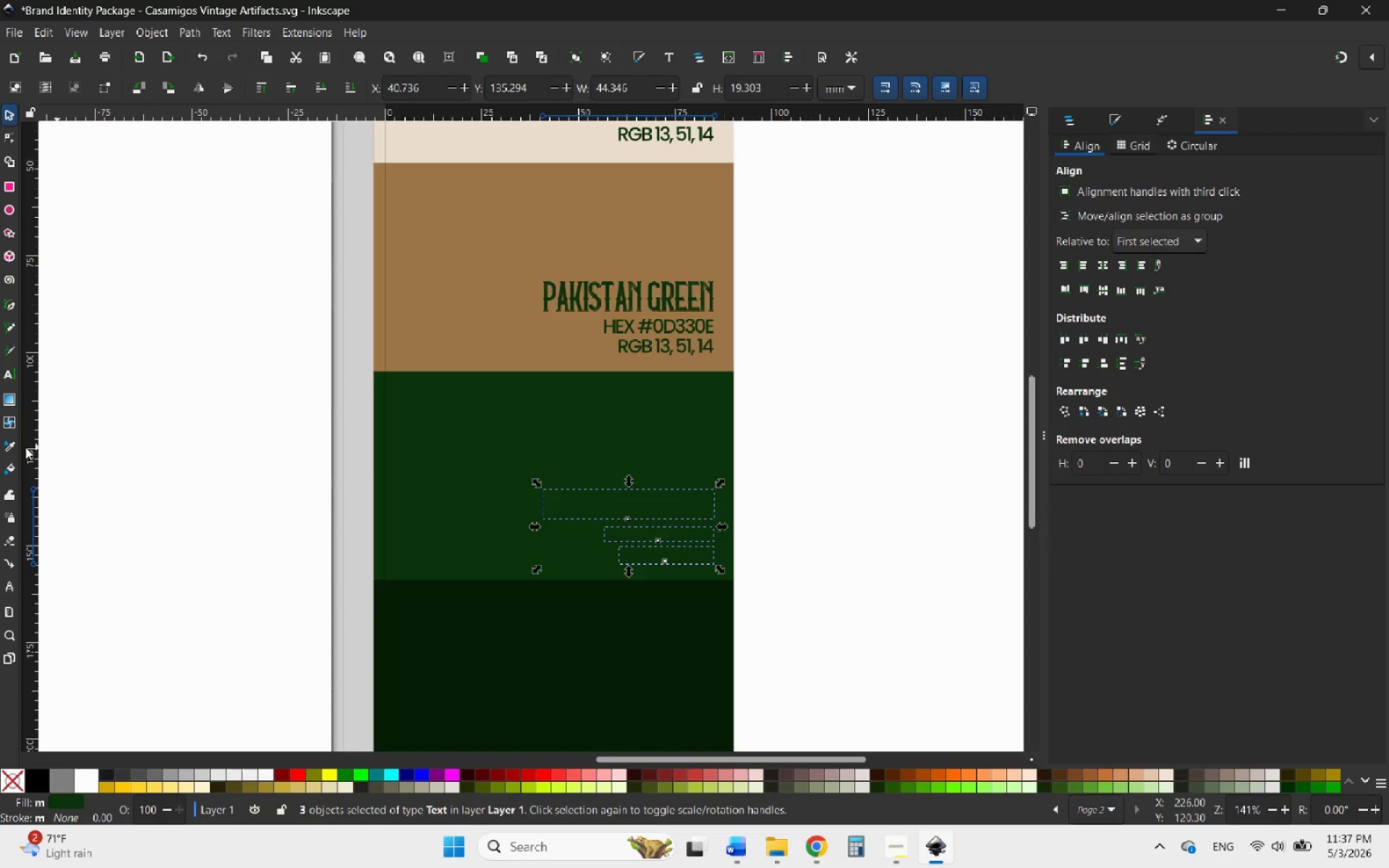 
left_click([10, 447])
 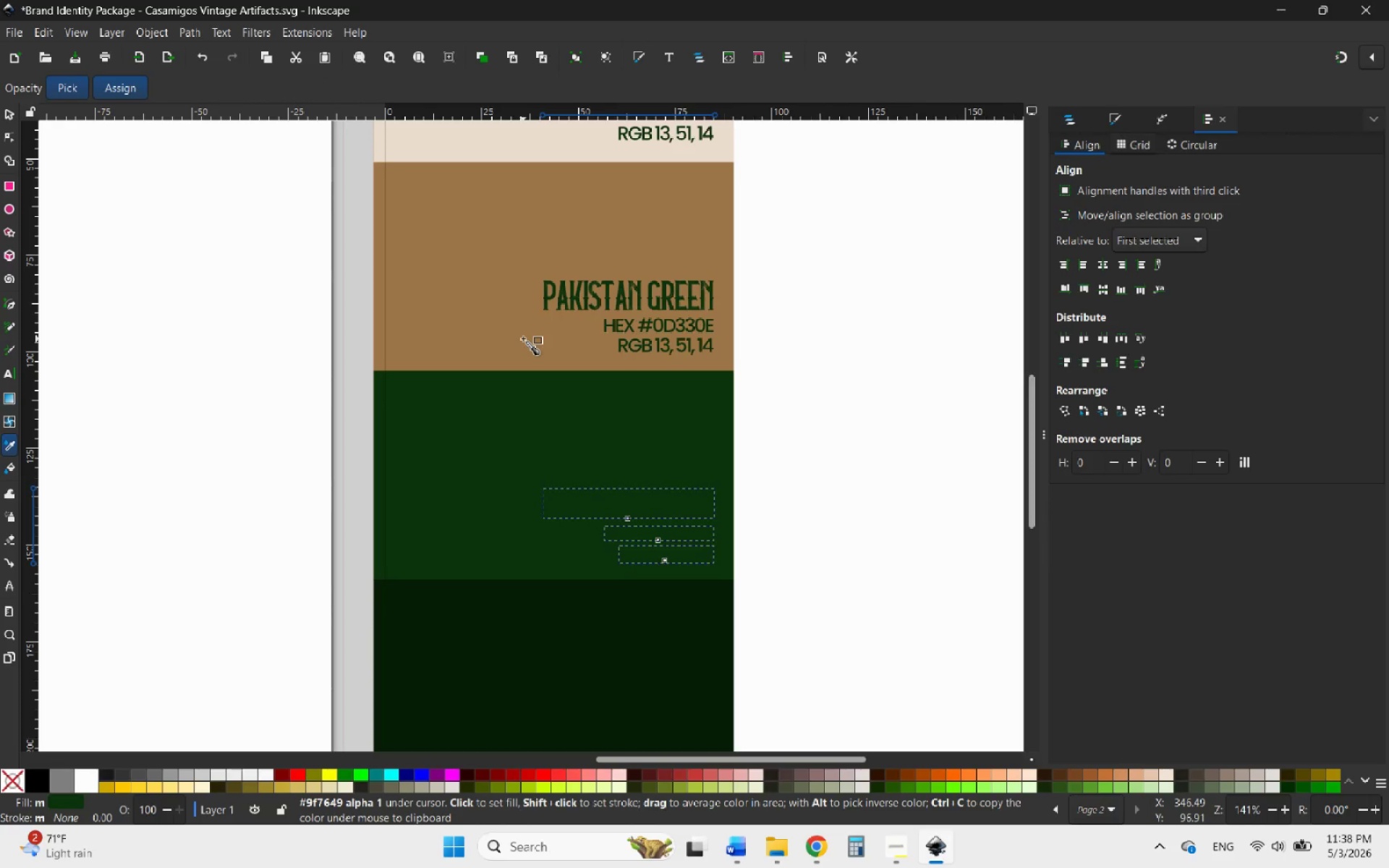 
scroll: coordinate [513, 287], scroll_direction: up, amount: 1.0
 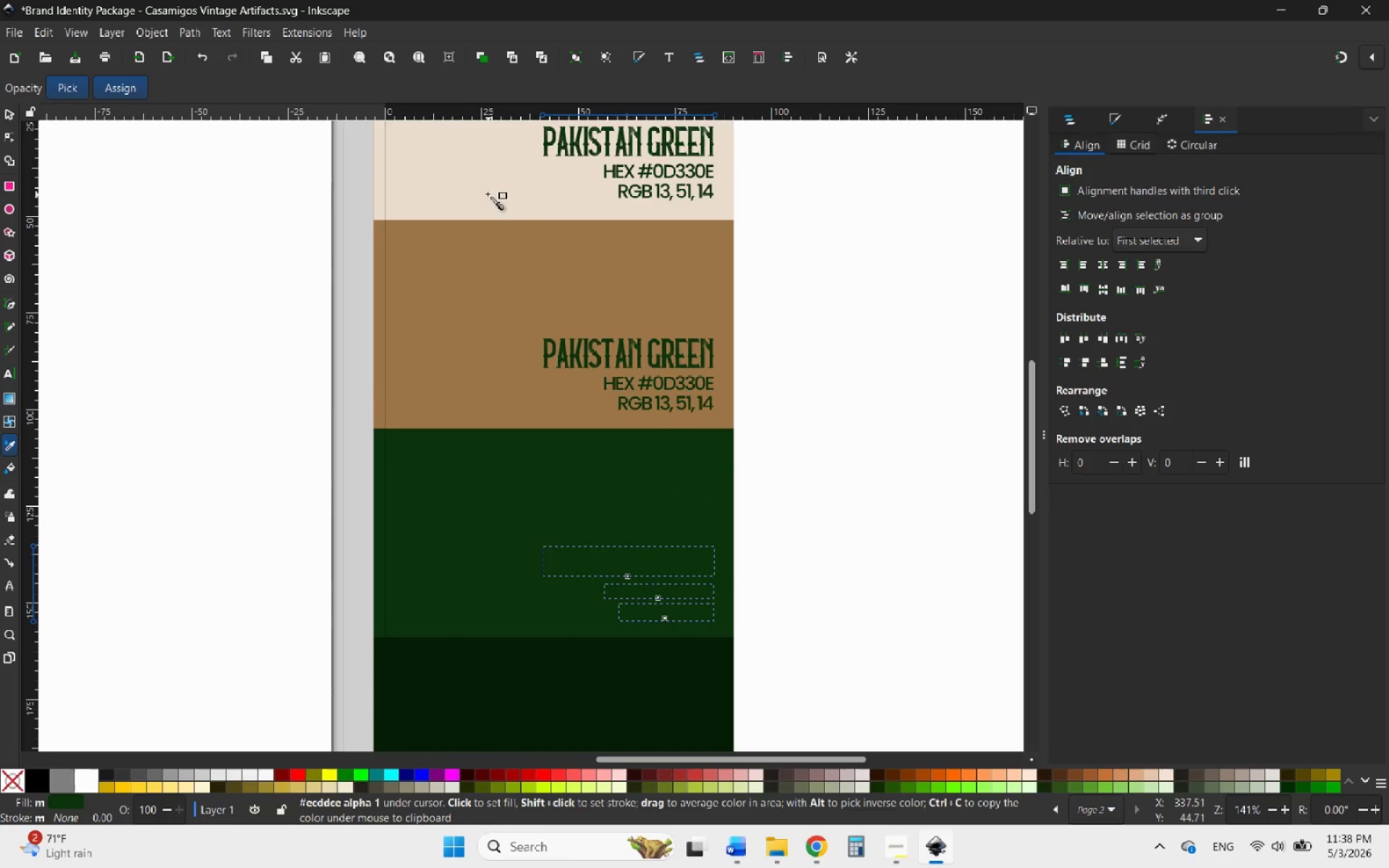 
left_click([481, 189])
 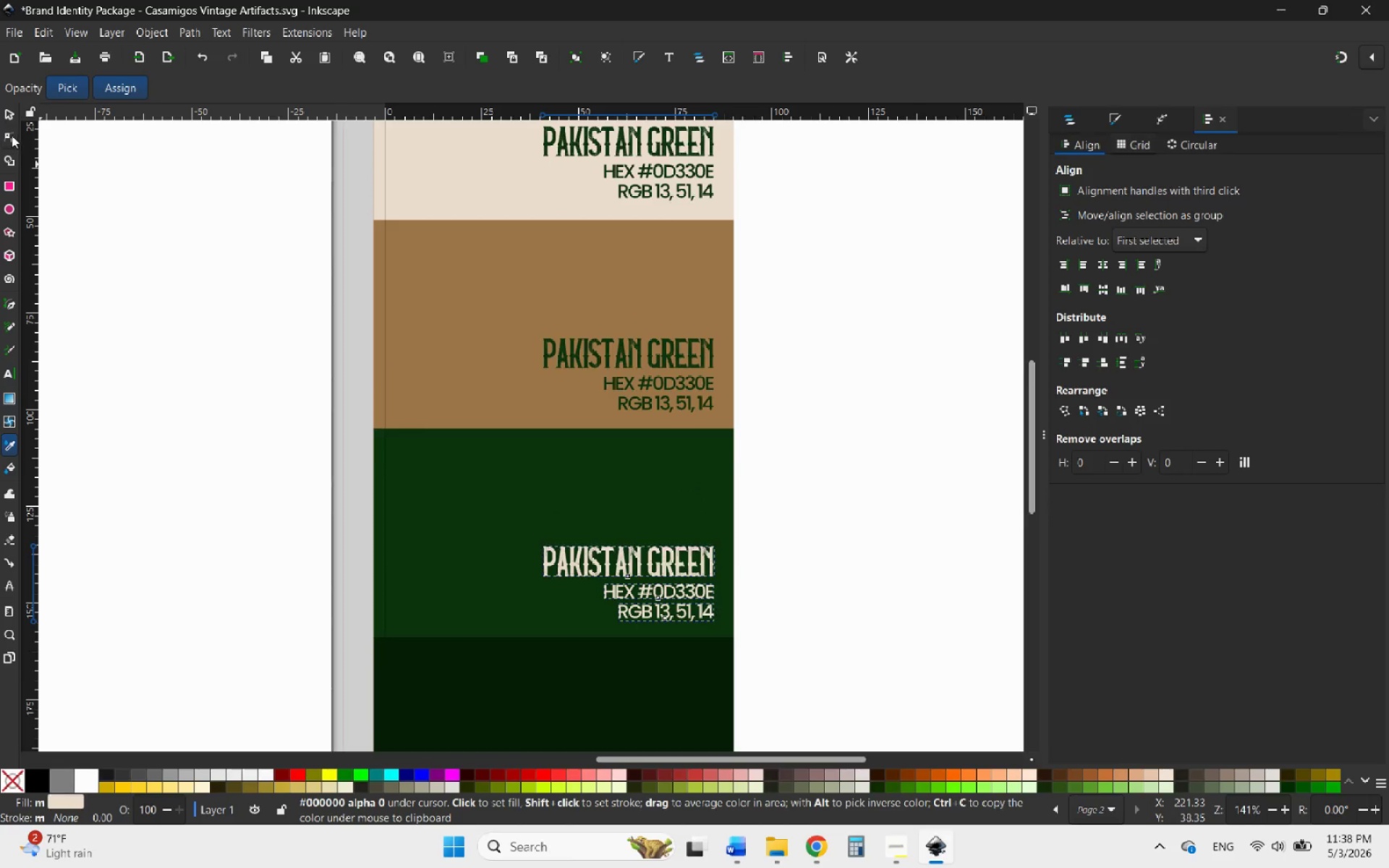 
left_click([8, 118])
 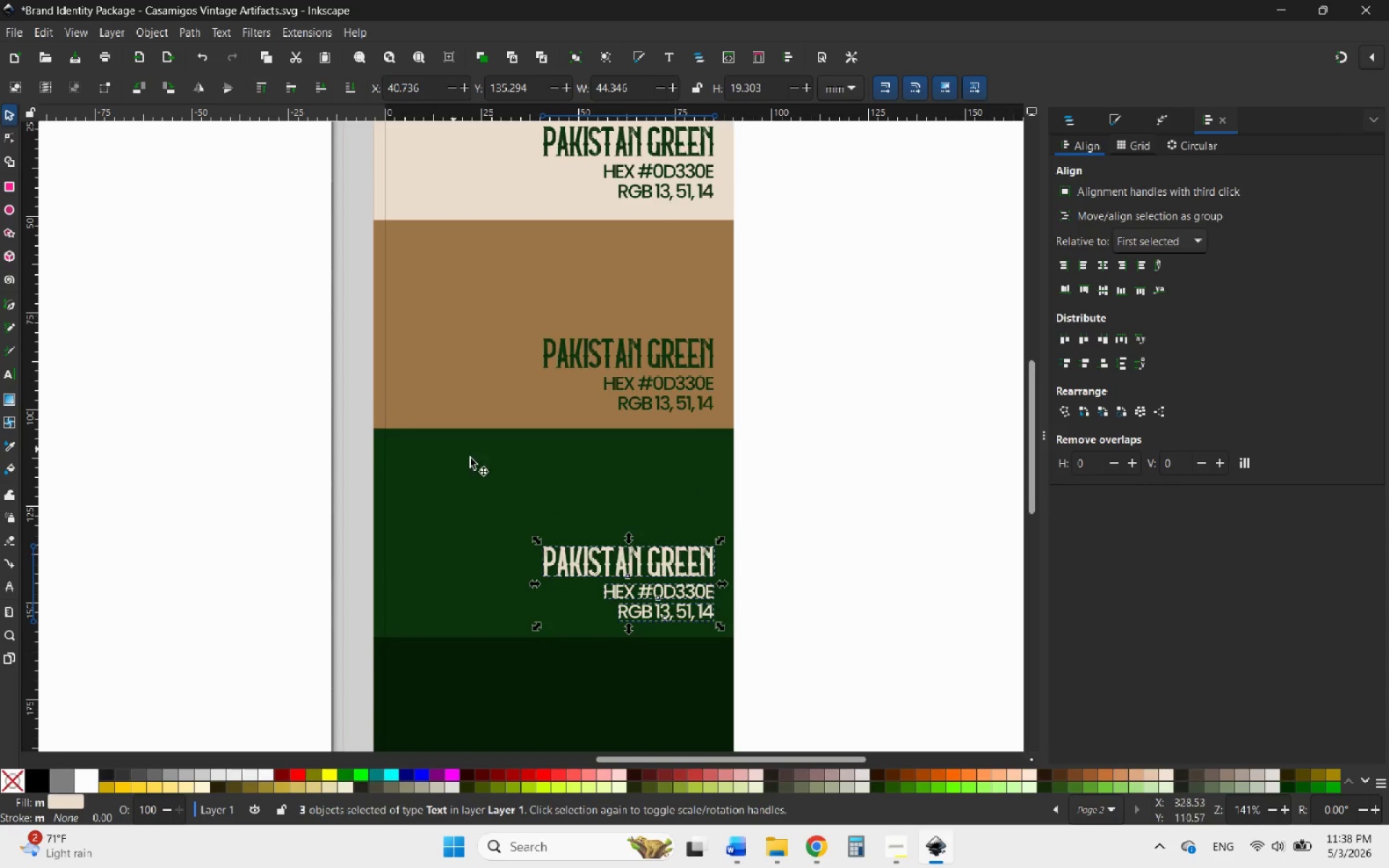 
scroll: coordinate [524, 505], scroll_direction: down, amount: 4.0
 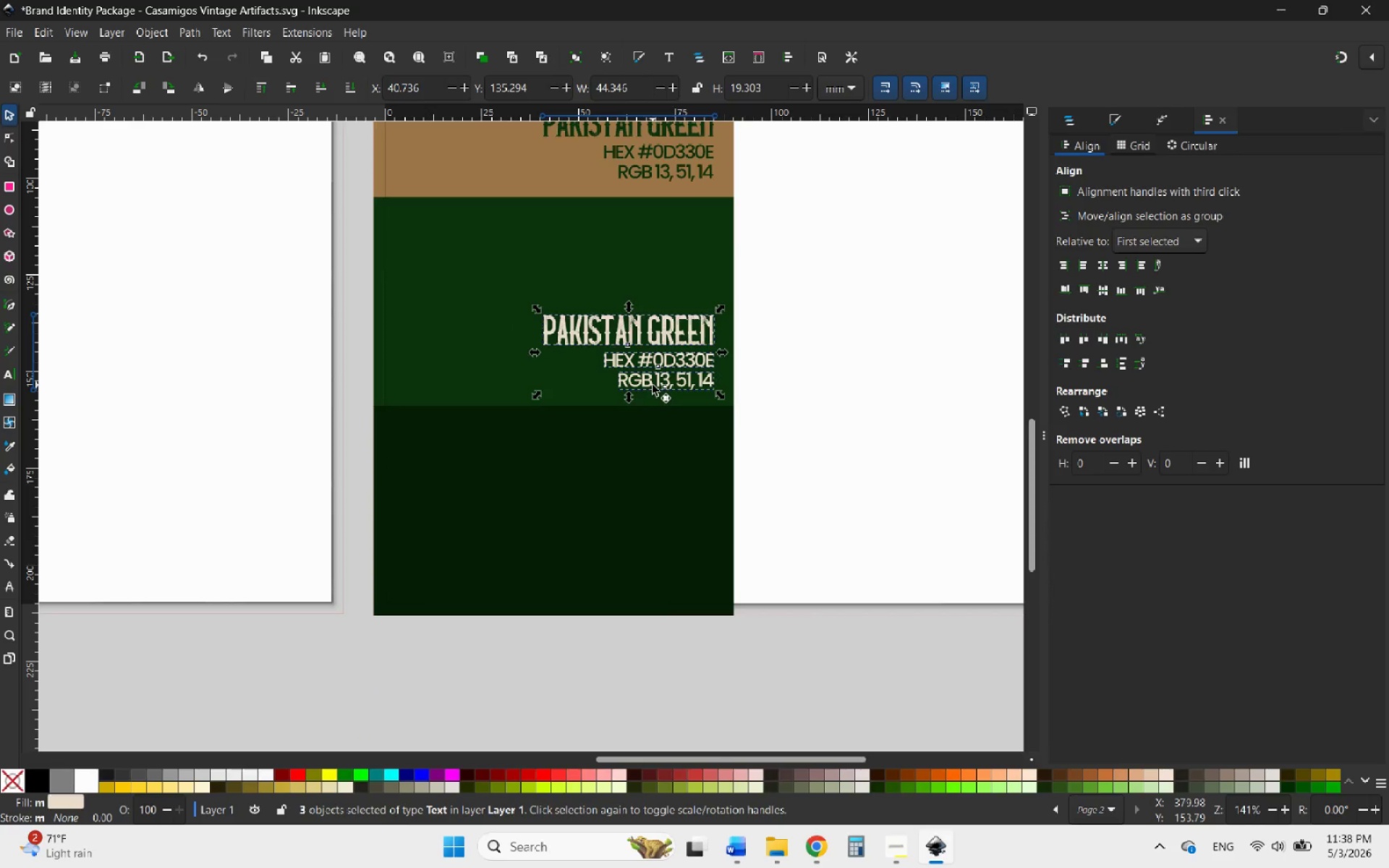 
right_click([653, 385])
 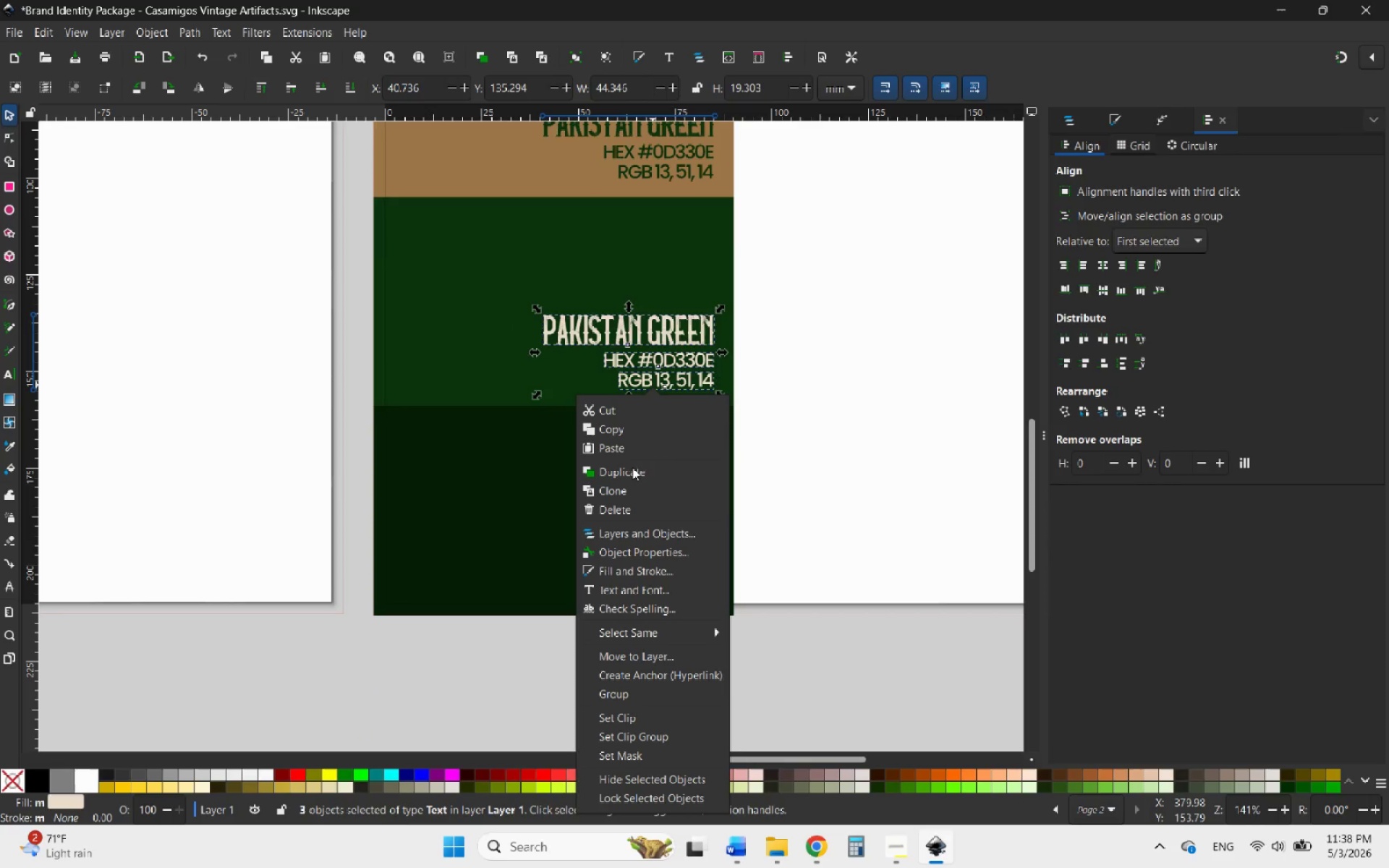 
left_click([632, 467])
 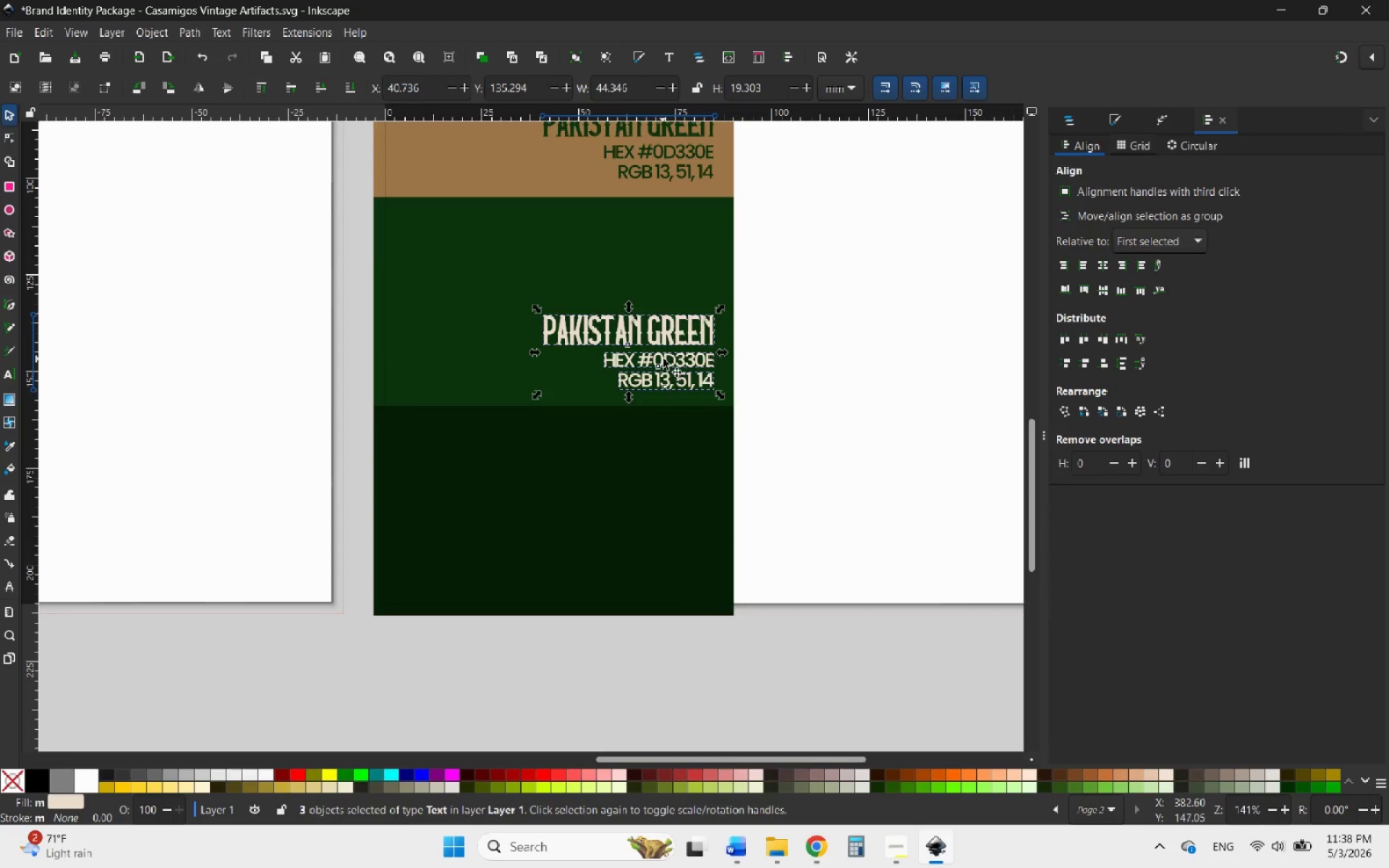 
left_click_drag(start_coordinate=[663, 358], to_coordinate=[650, 552])
 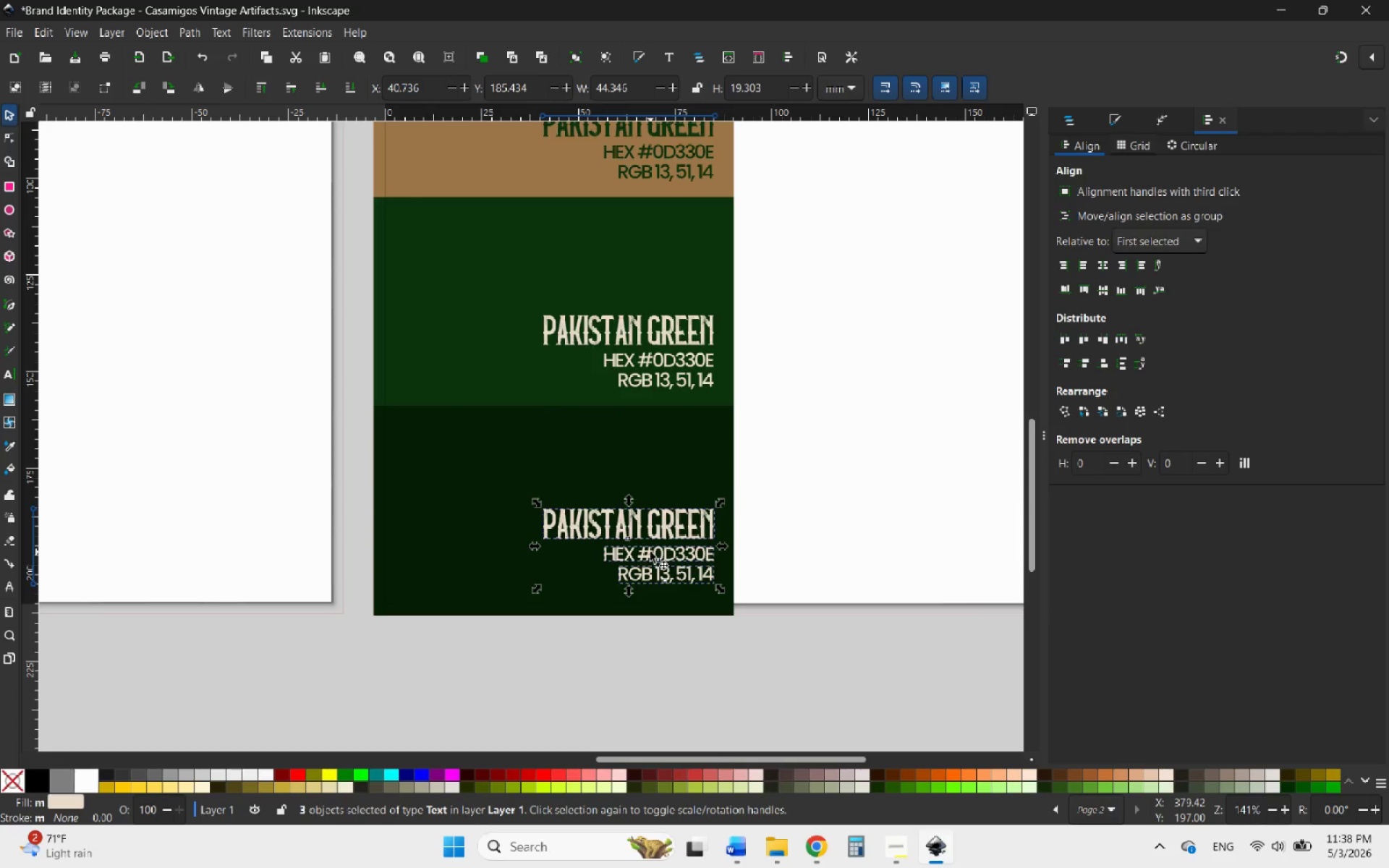 
hold_key(key=ControlLeft, duration=3.81)
 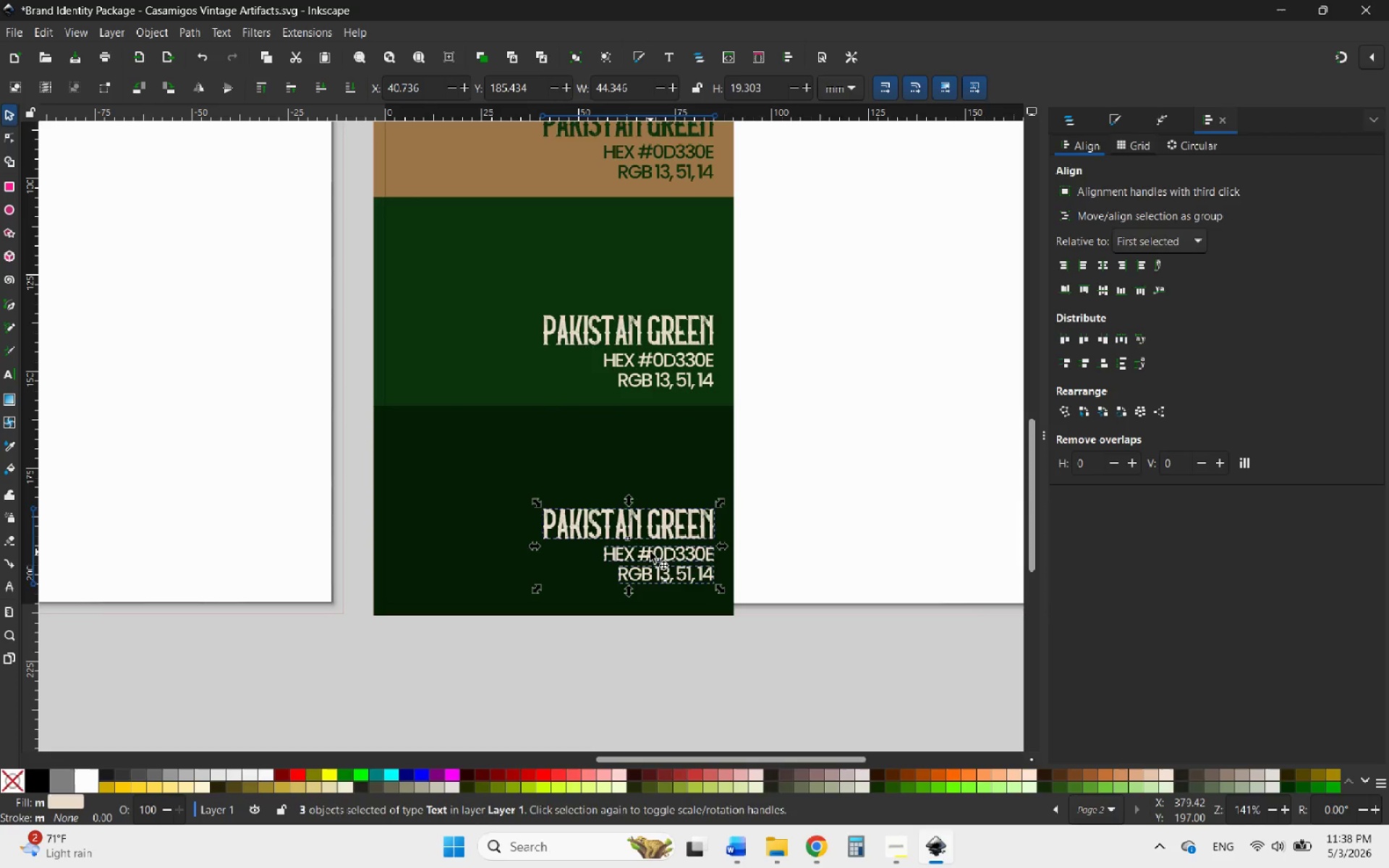 
hold_key(key=ControlLeft, duration=0.94)
scroll: coordinate [651, 552], scroll_direction: down, amount: 3.0
 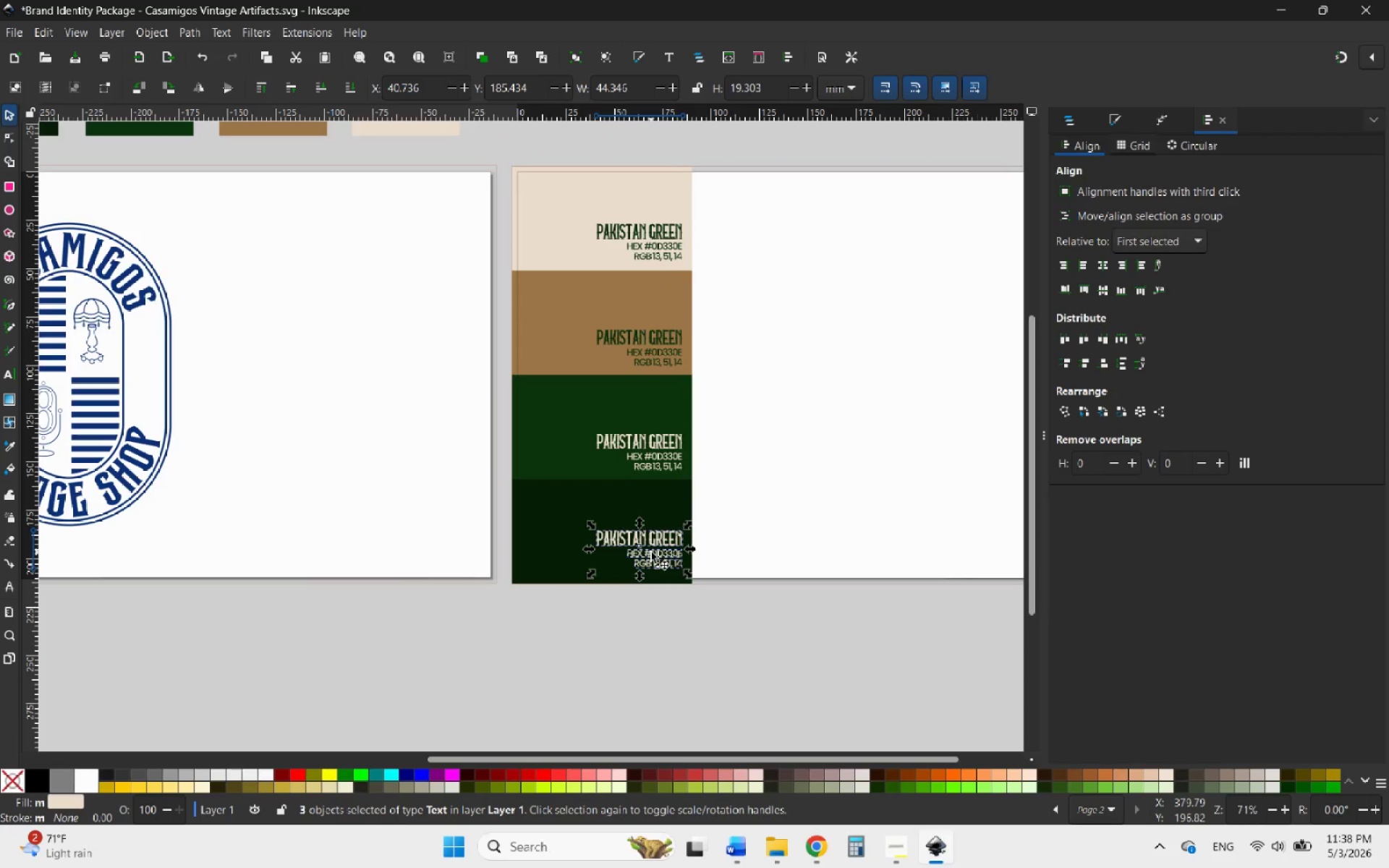 
hold_key(key=ControlLeft, duration=1.2)
 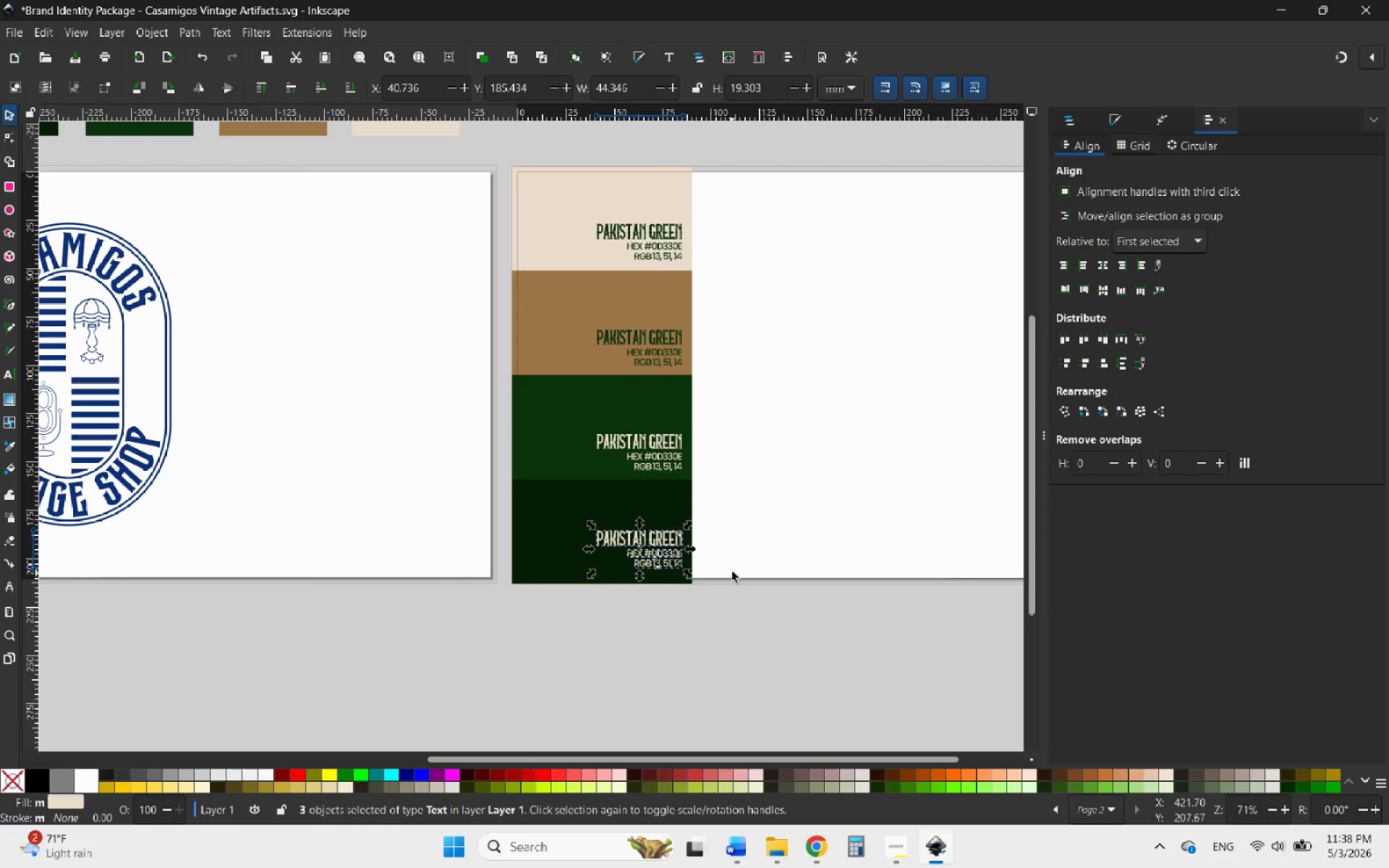 
left_click([723, 628])
 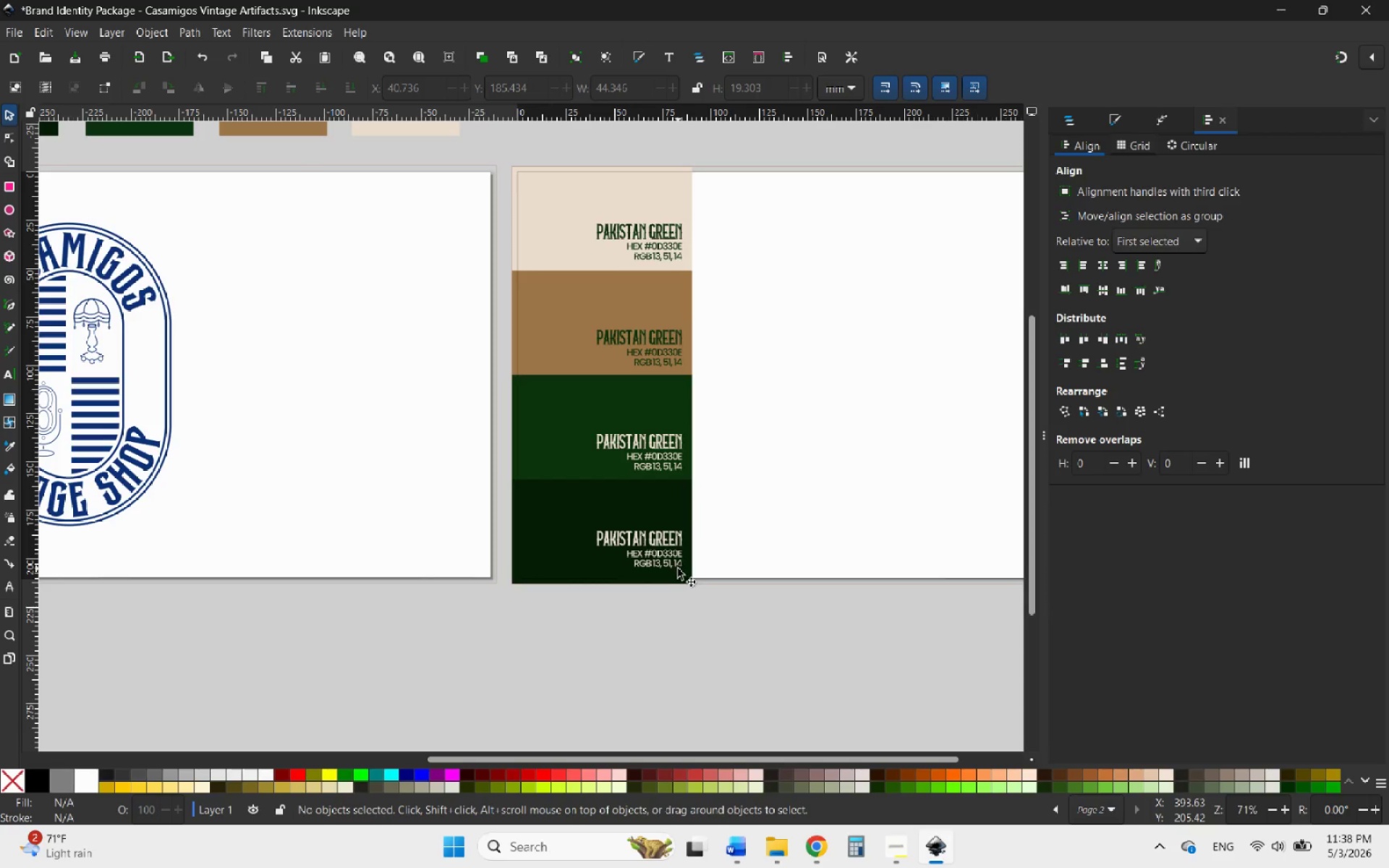 
hold_key(key=ControlLeft, duration=3.16)
scroll: coordinate [663, 569], scroll_direction: up, amount: 4.0
 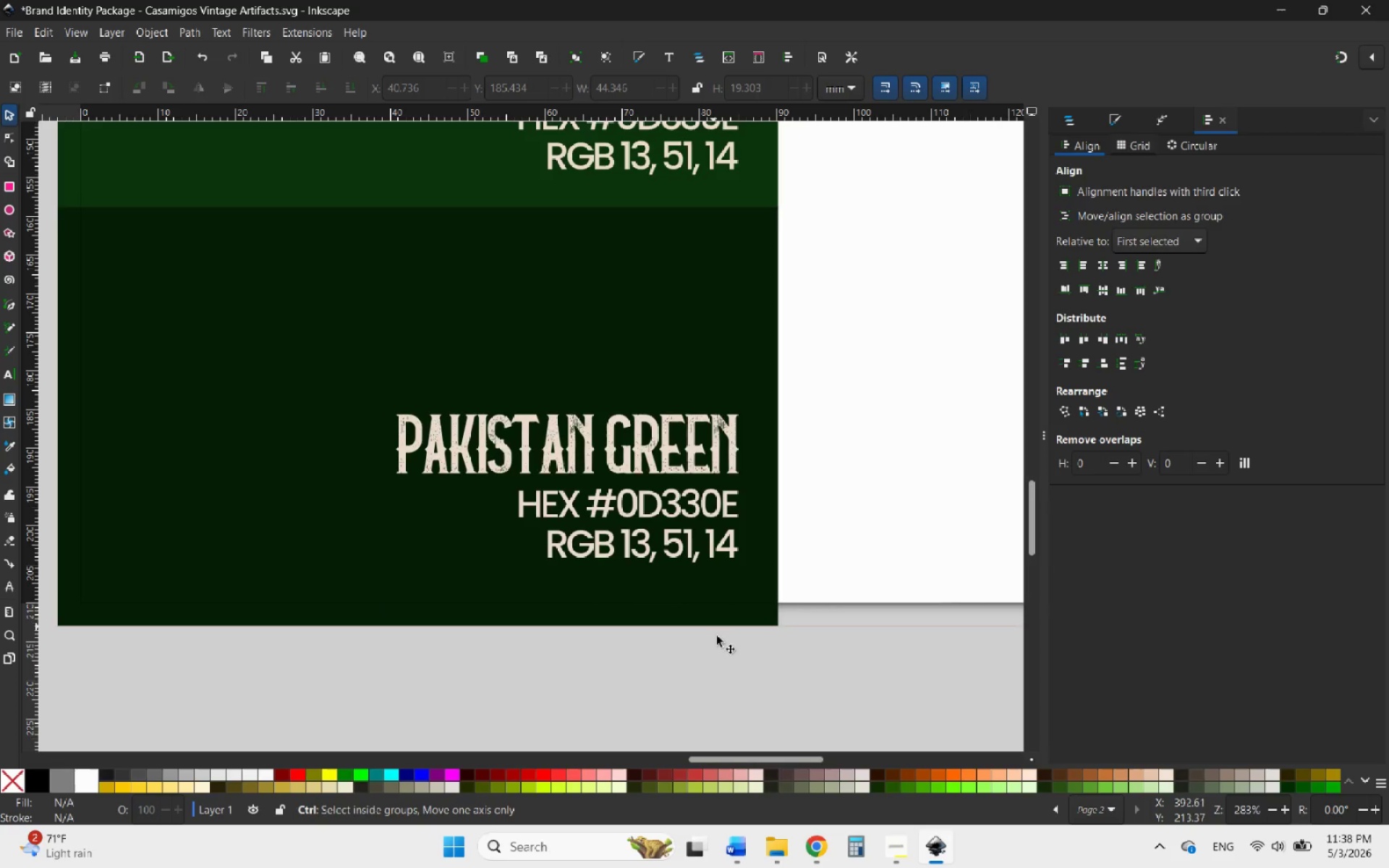 
scroll: coordinate [748, 698], scroll_direction: down, amount: 3.0
 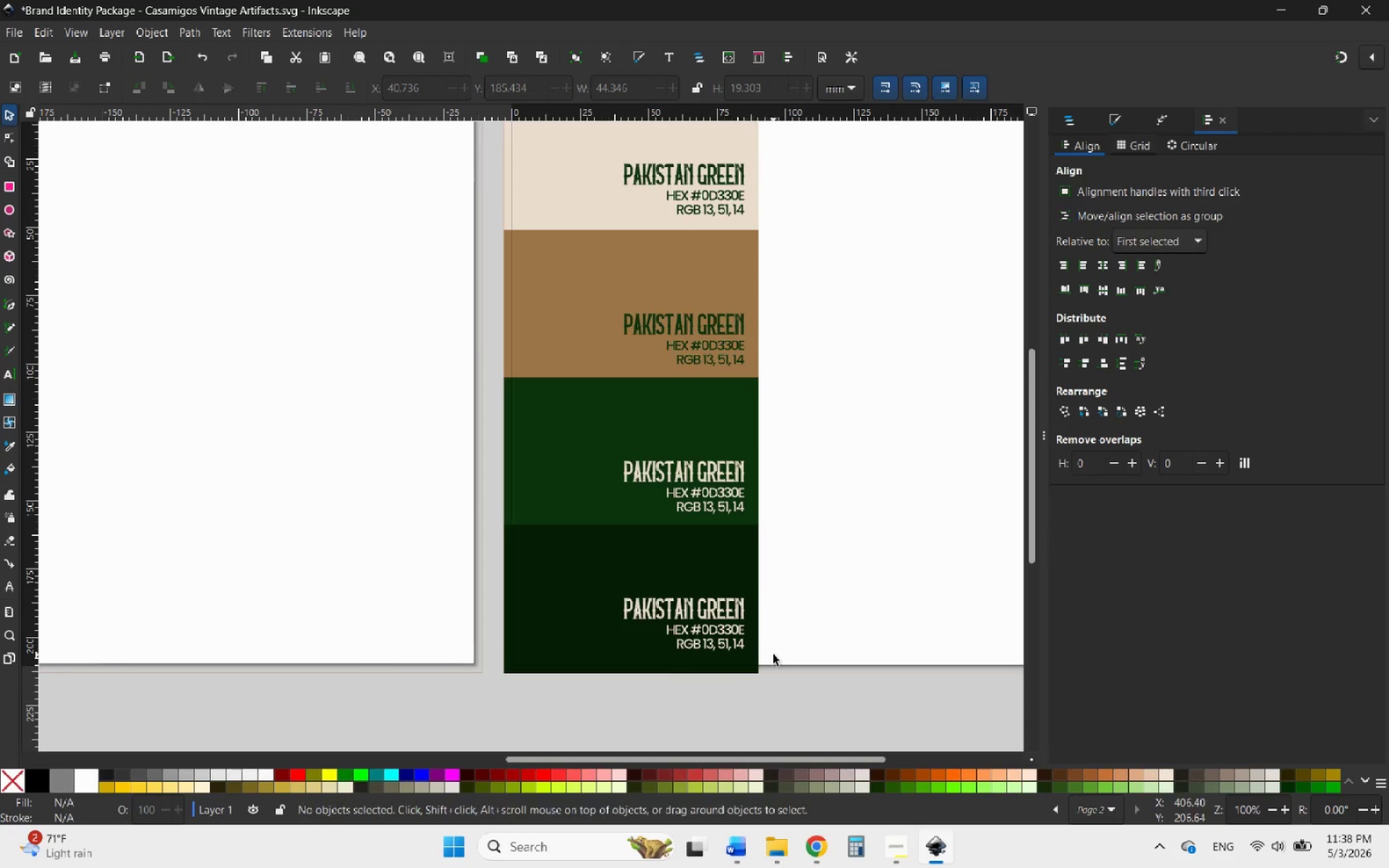 
hold_key(key=ControlLeft, duration=6.19)
scroll: coordinate [896, 567], scroll_direction: down, amount: 5.0
 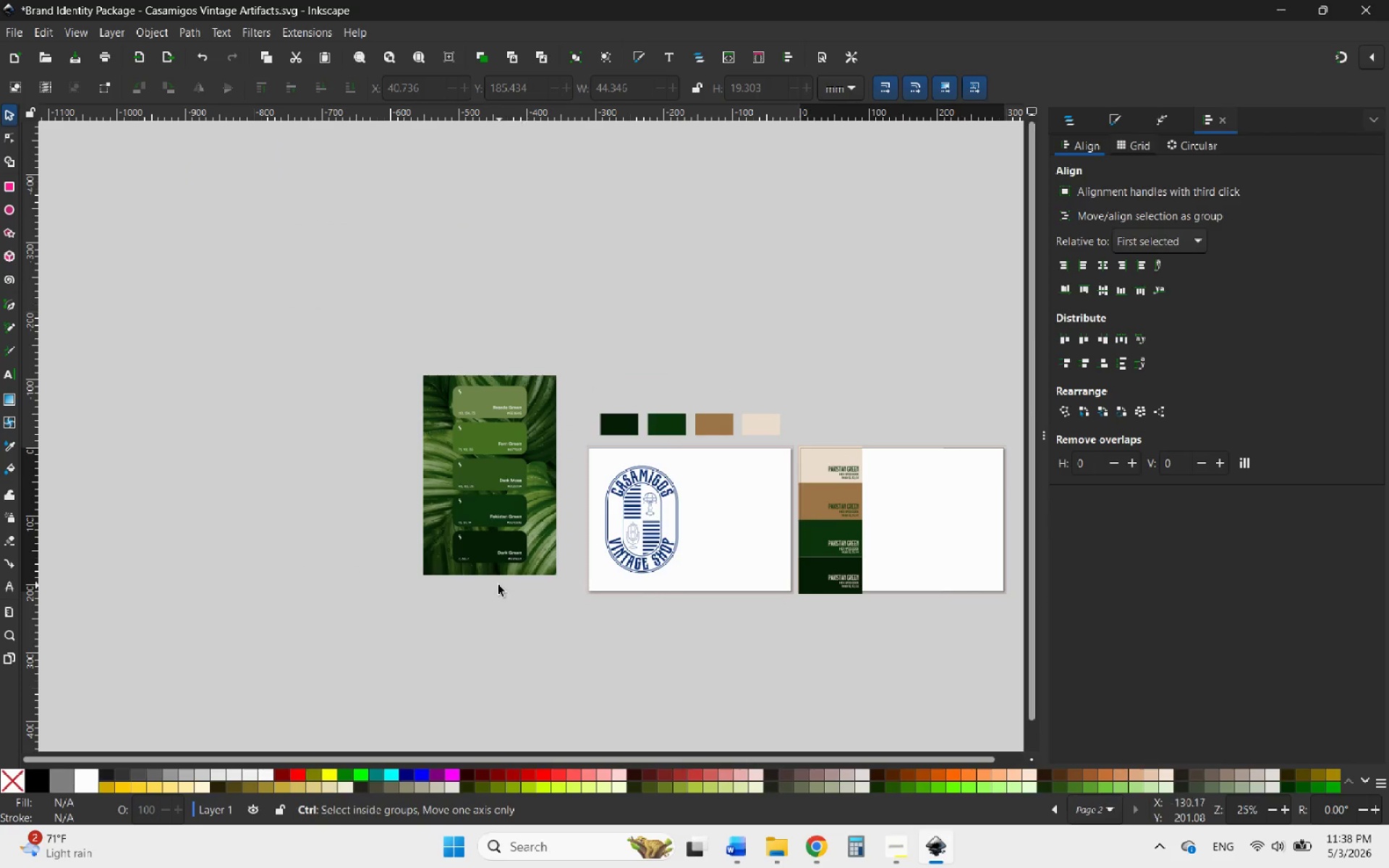 
scroll: coordinate [559, 587], scroll_direction: up, amount: 6.0
 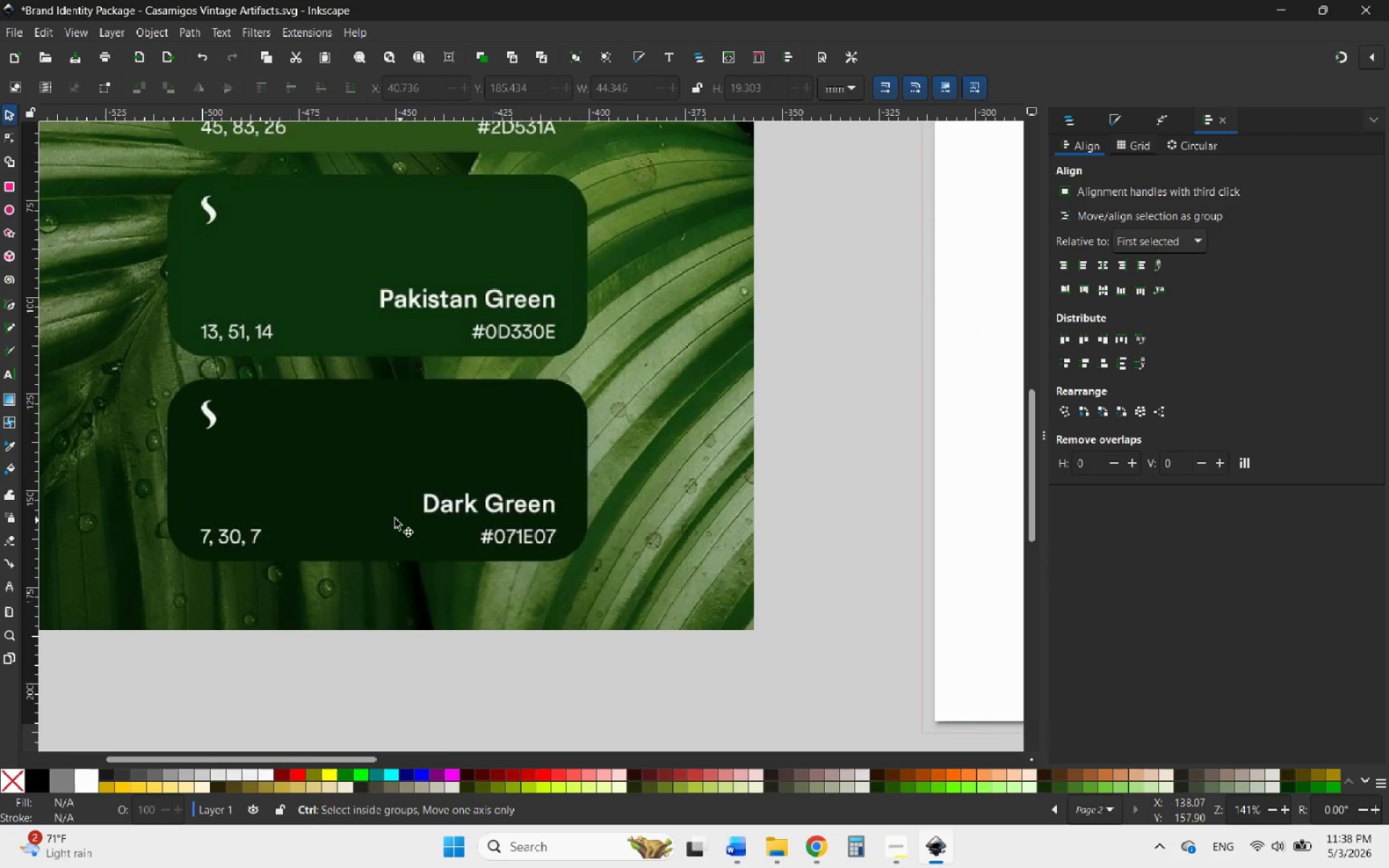 
scroll: coordinate [295, 509], scroll_direction: down, amount: 5.0
 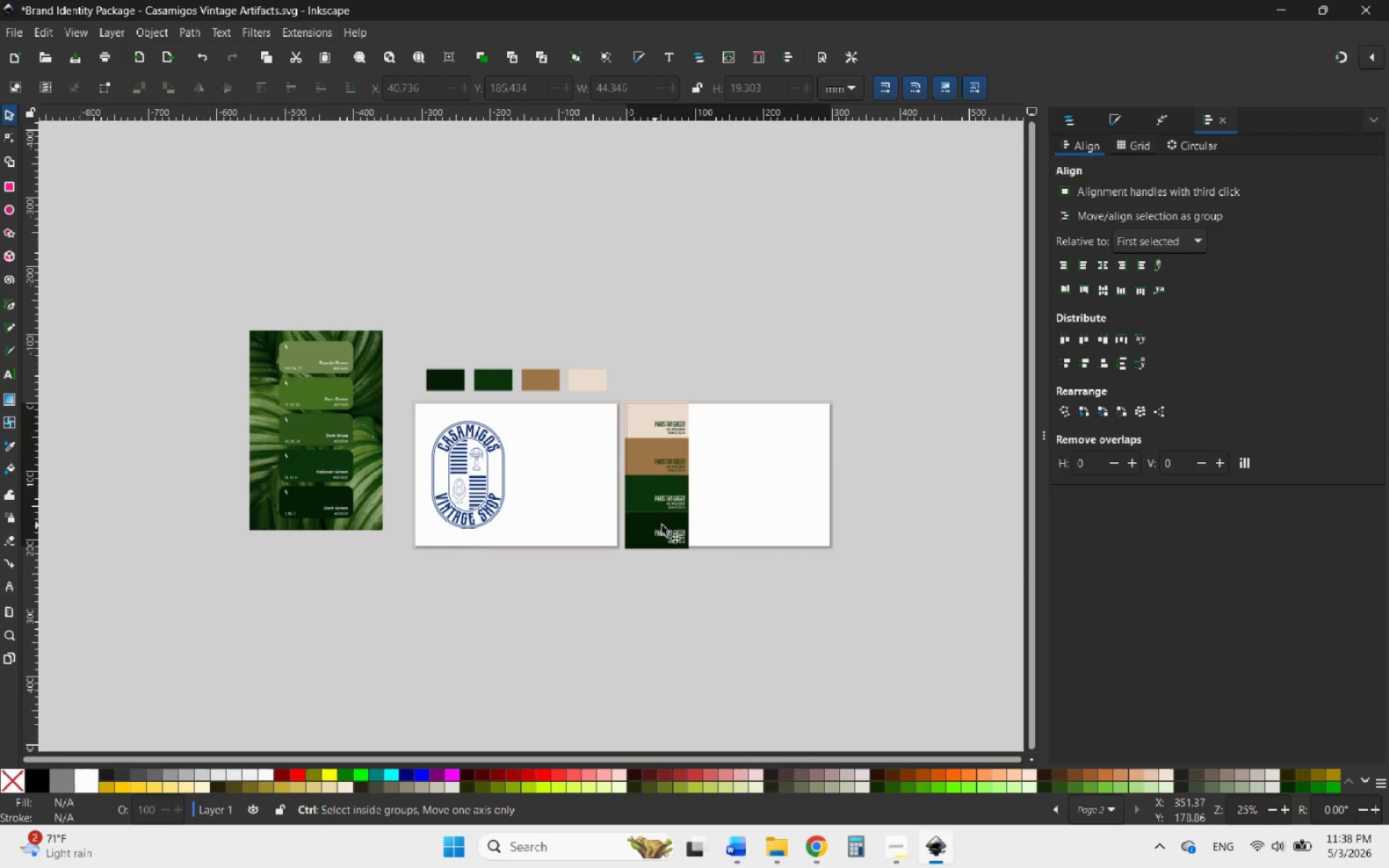 
scroll: coordinate [676, 553], scroll_direction: up, amount: 6.0
 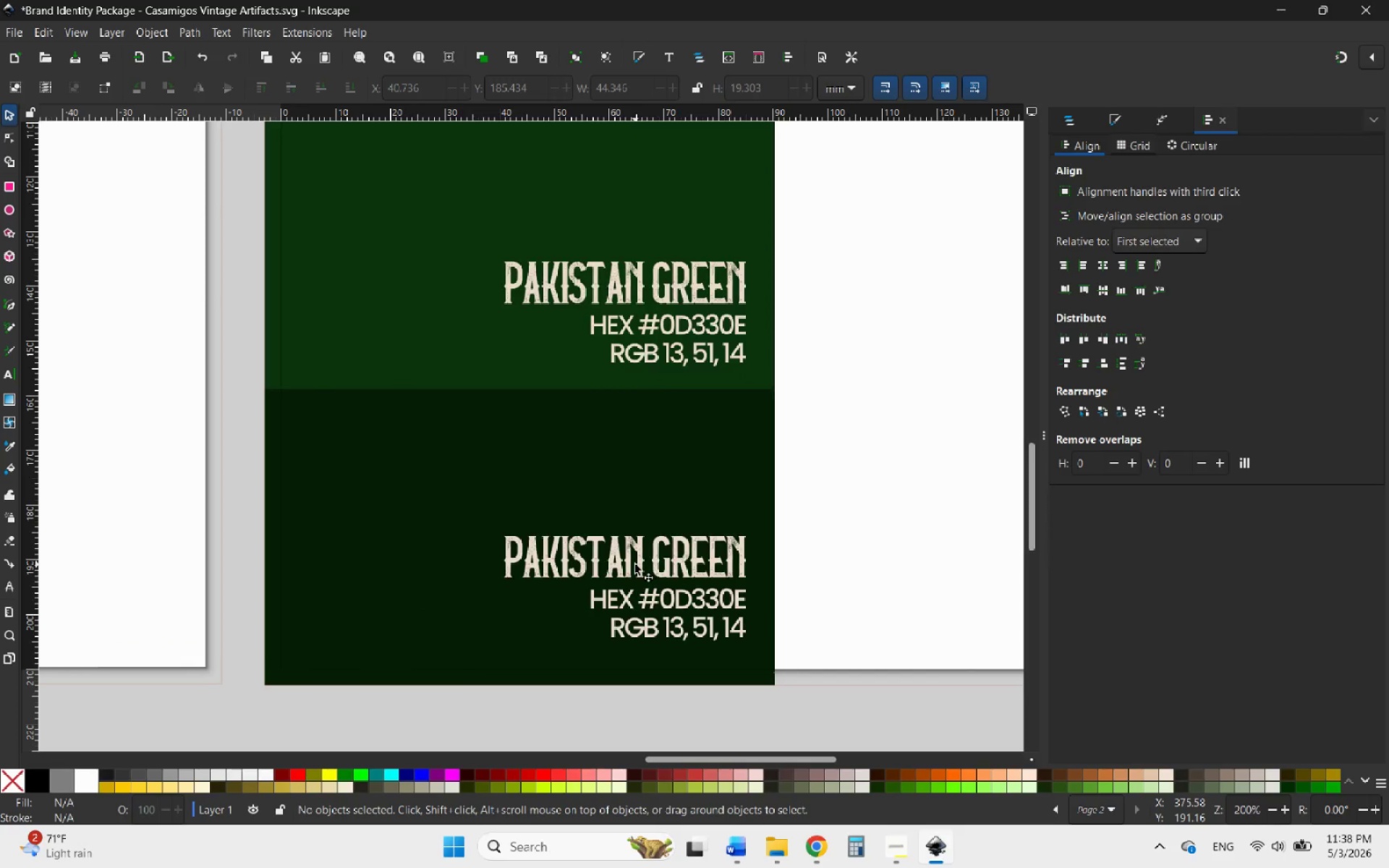 
double_click([635, 564])
 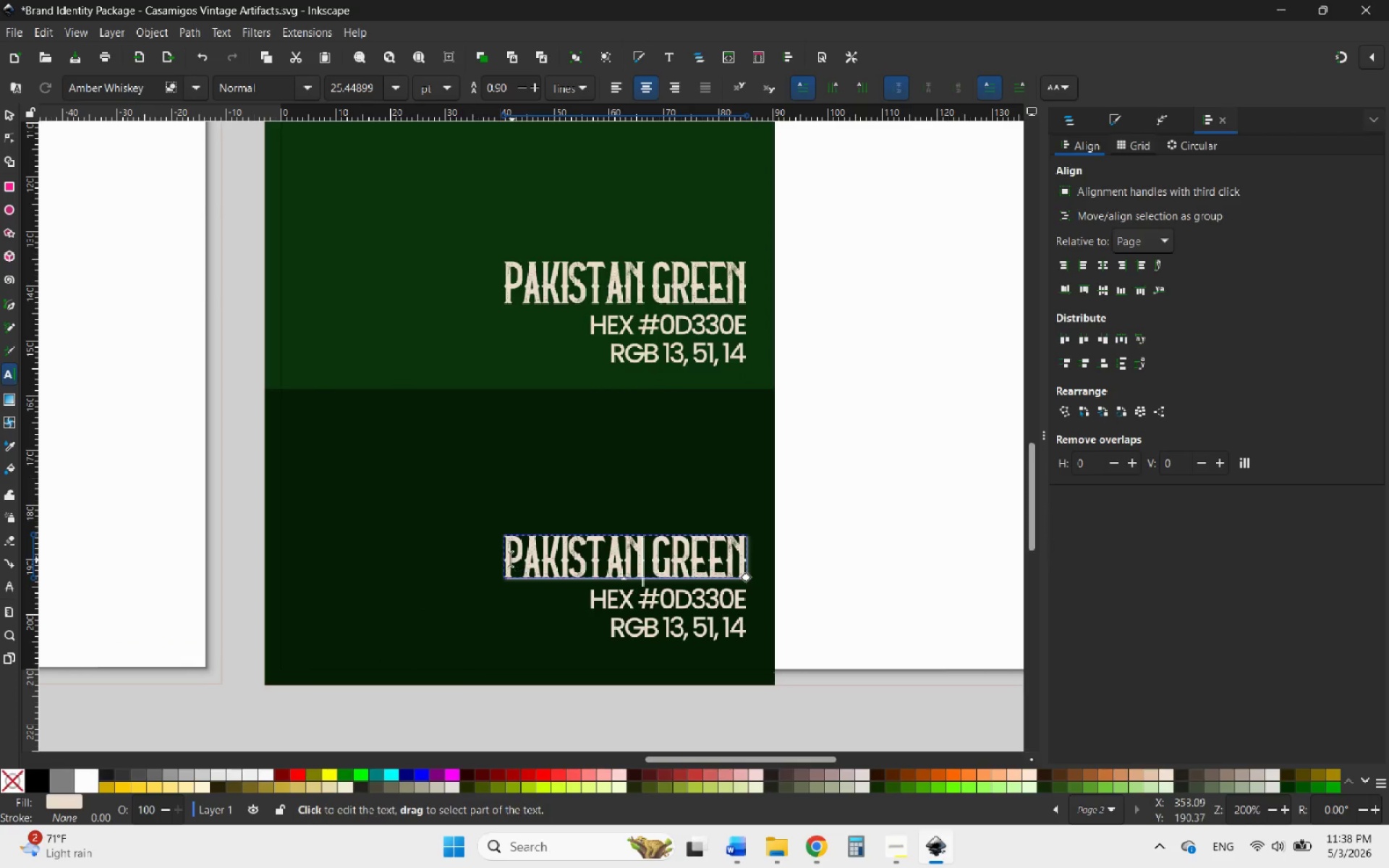 
left_click_drag(start_coordinate=[510, 559], to_coordinate=[645, 556])
 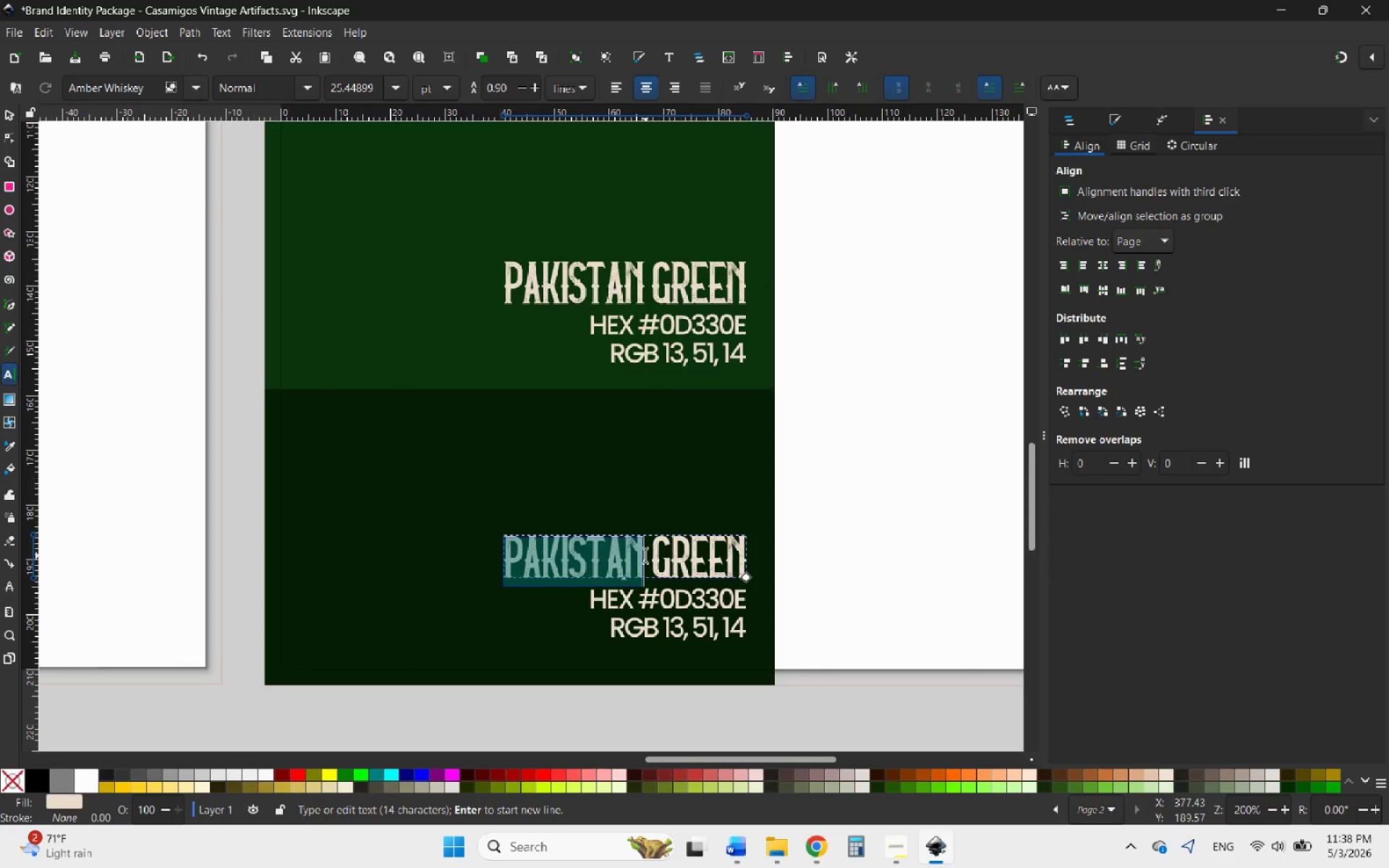 
type(DARK)
 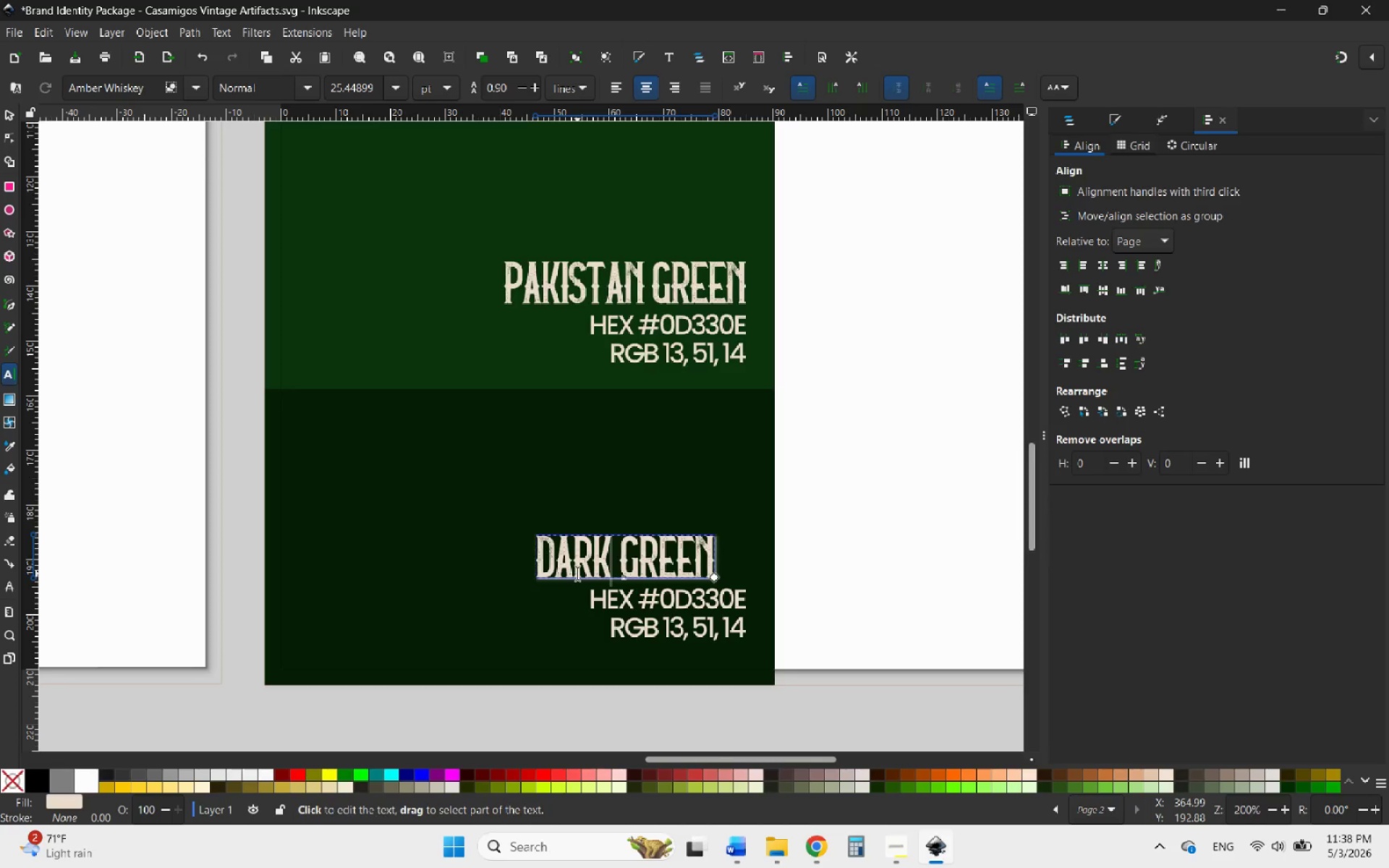 
wait(6.97)
 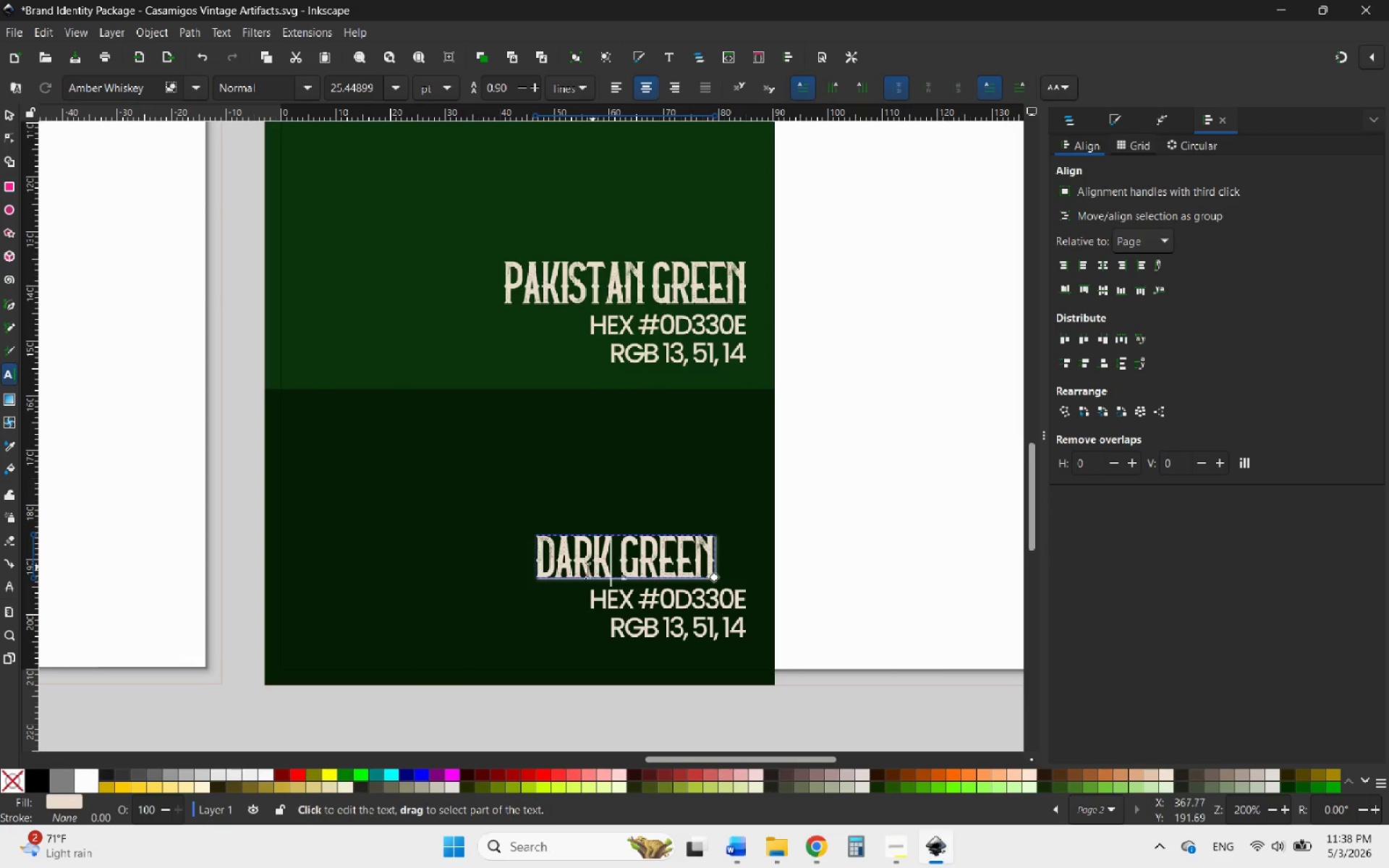 
left_click([6, 113])
 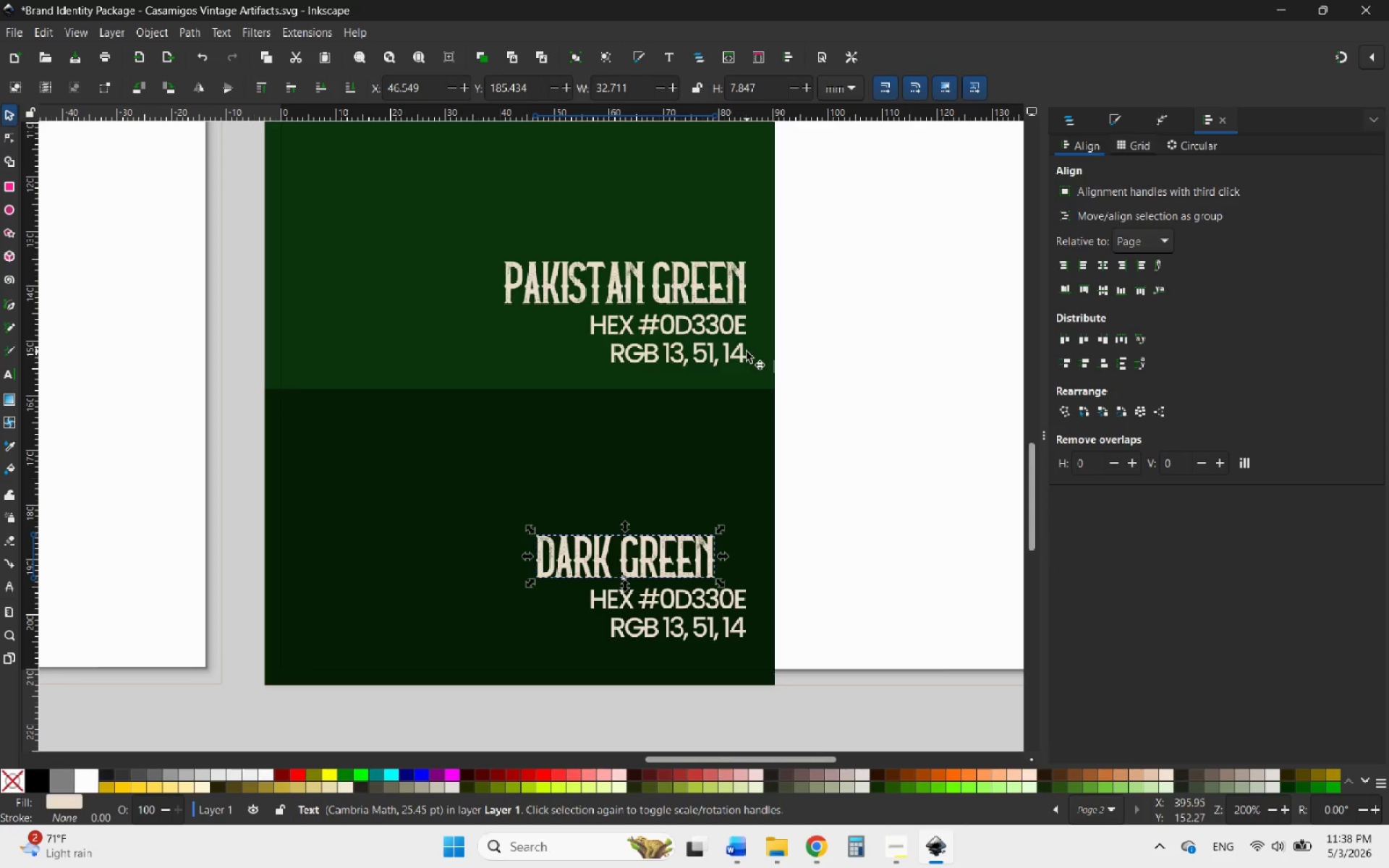 
hold_key(key=ShiftLeft, duration=0.39)
left_click([740, 357])
 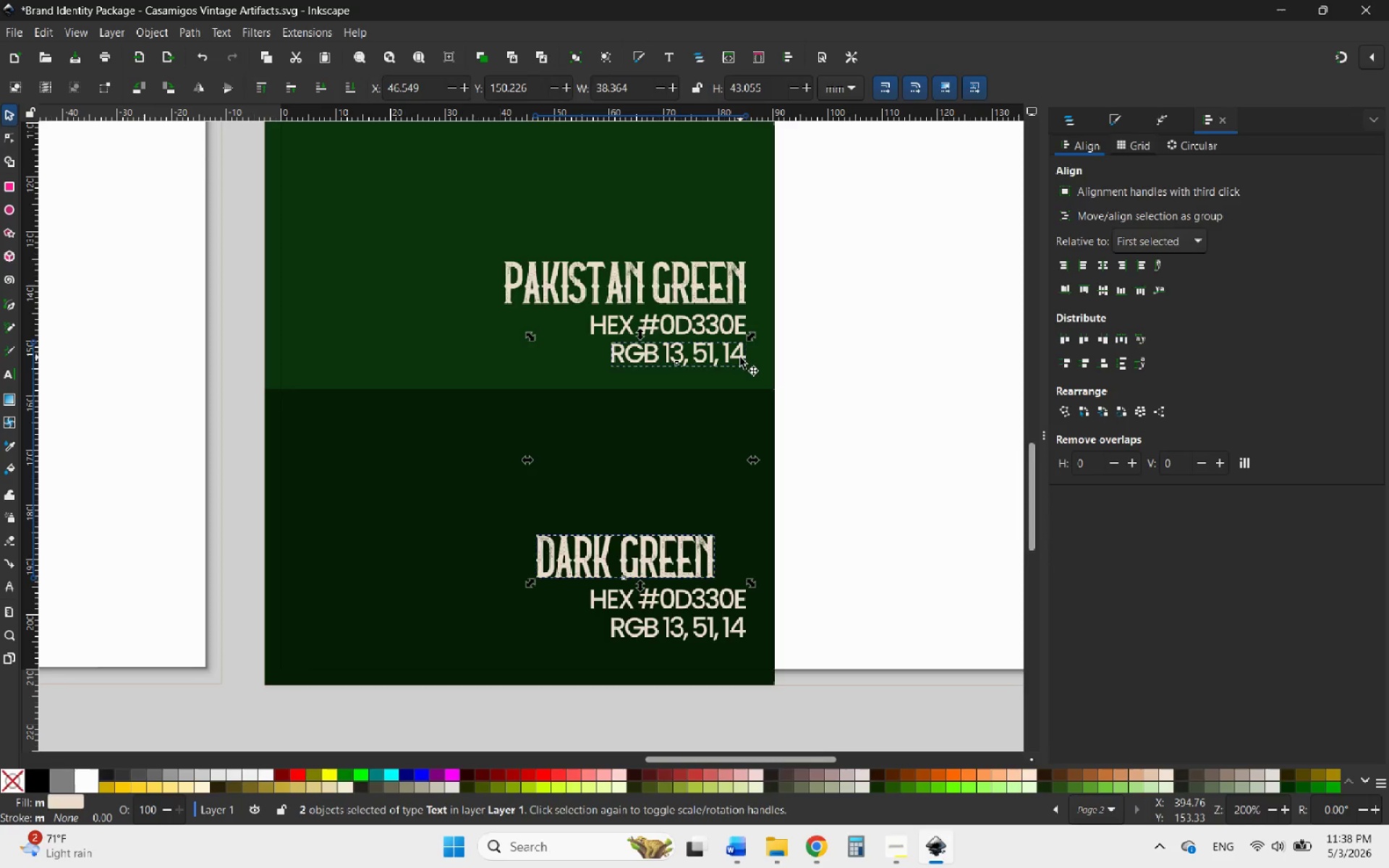 
left_click([740, 357])
 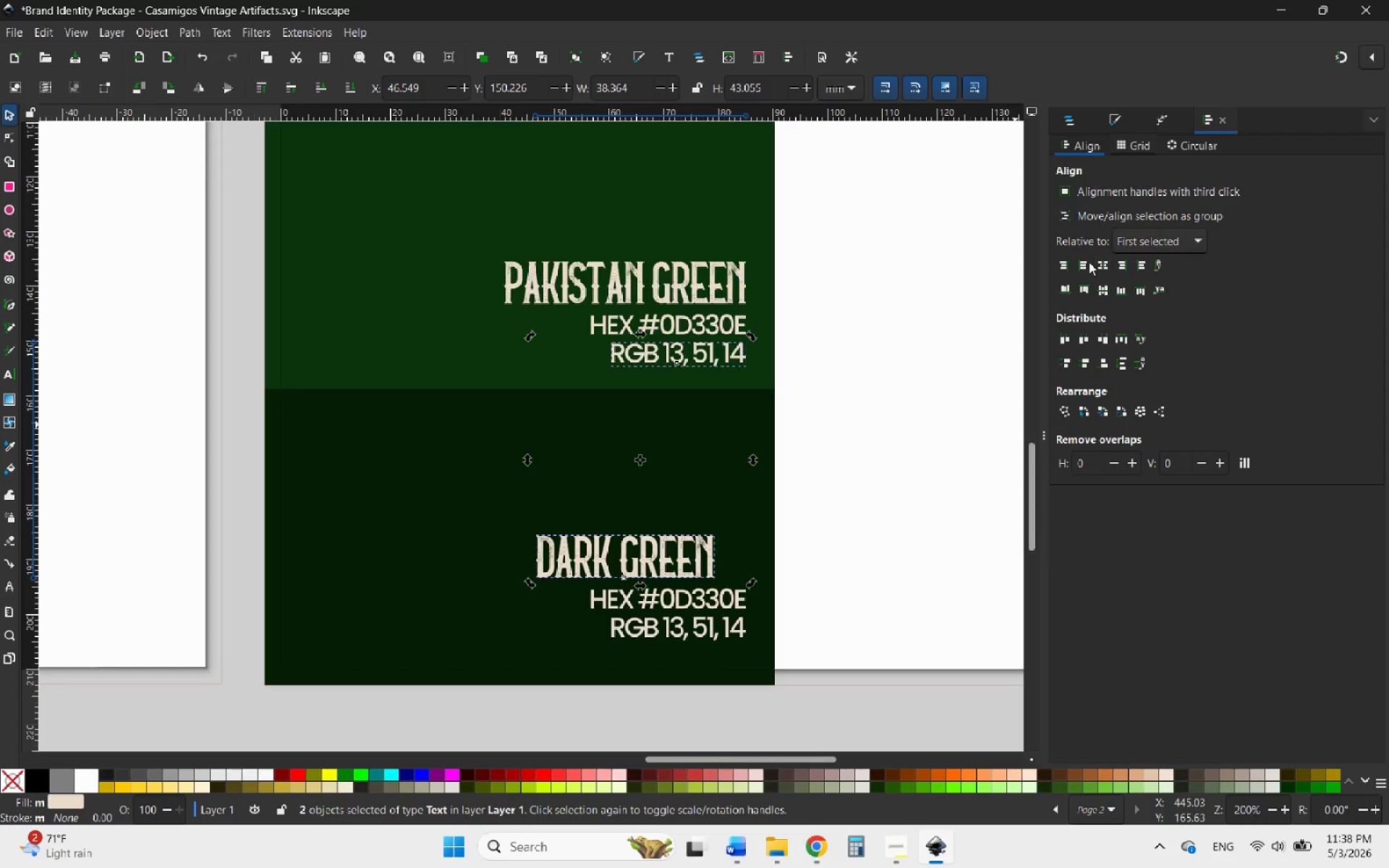 
left_click([1067, 265])
 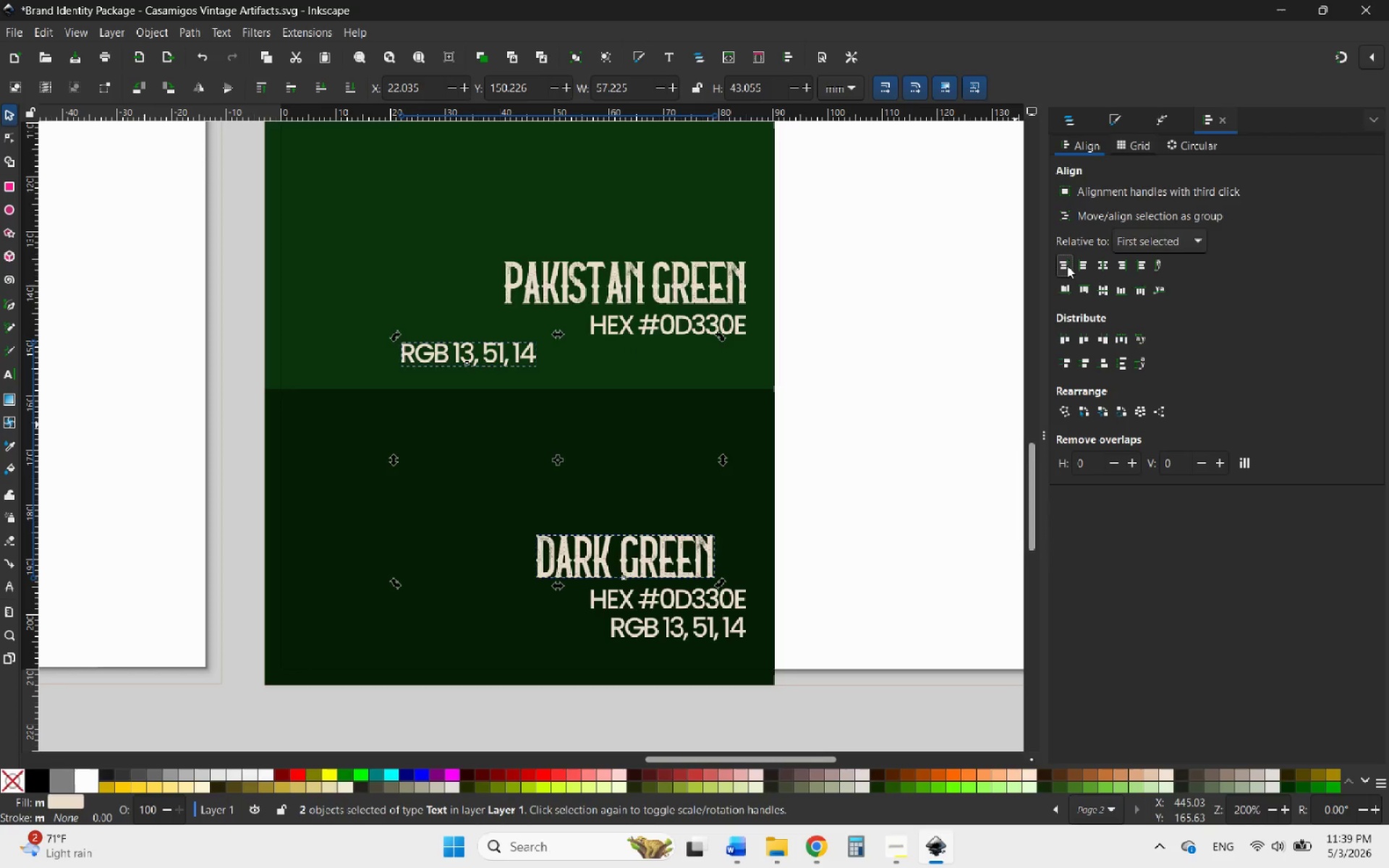 
key(Control+ControlLeft)
 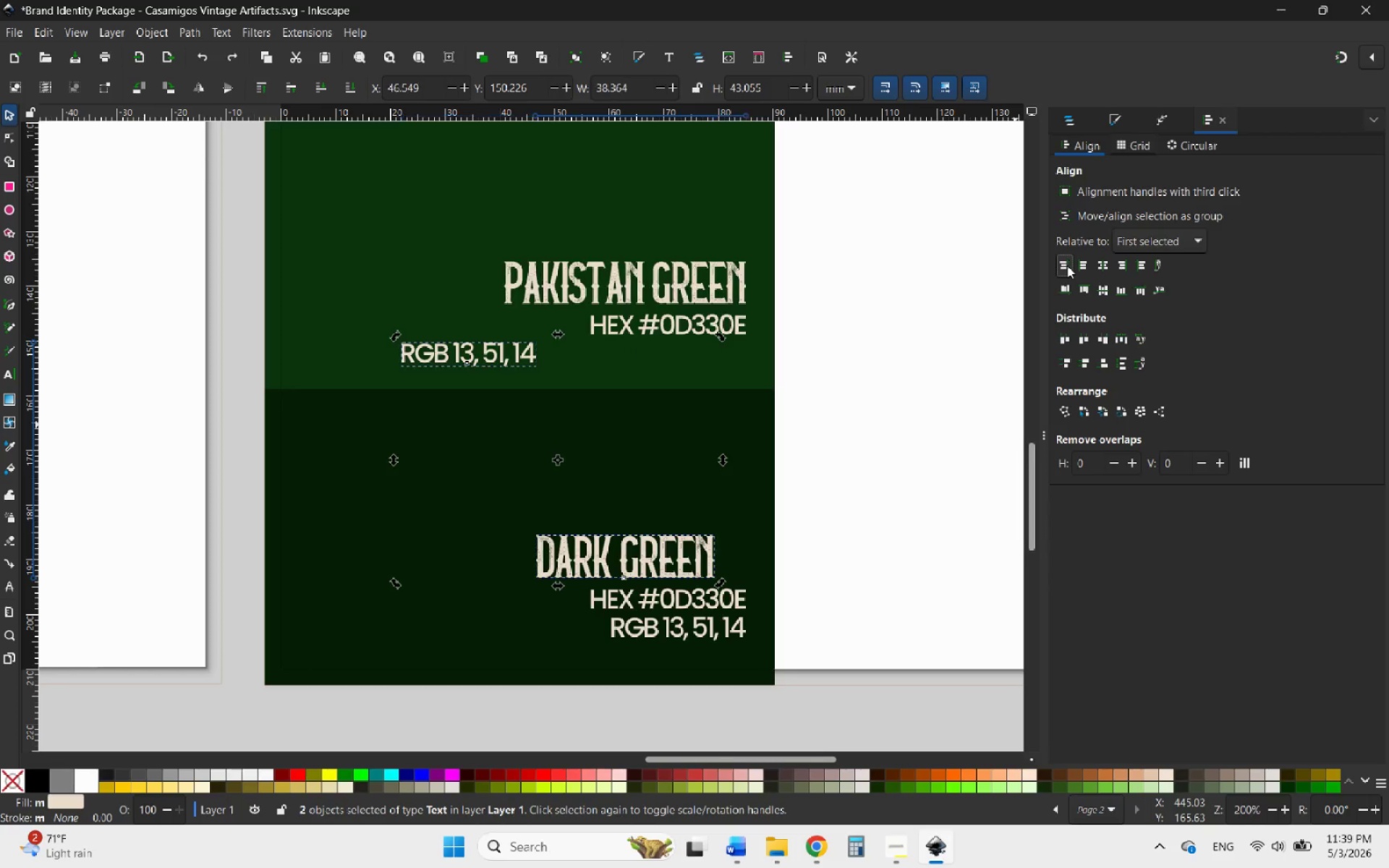 
key(Control+Z)
 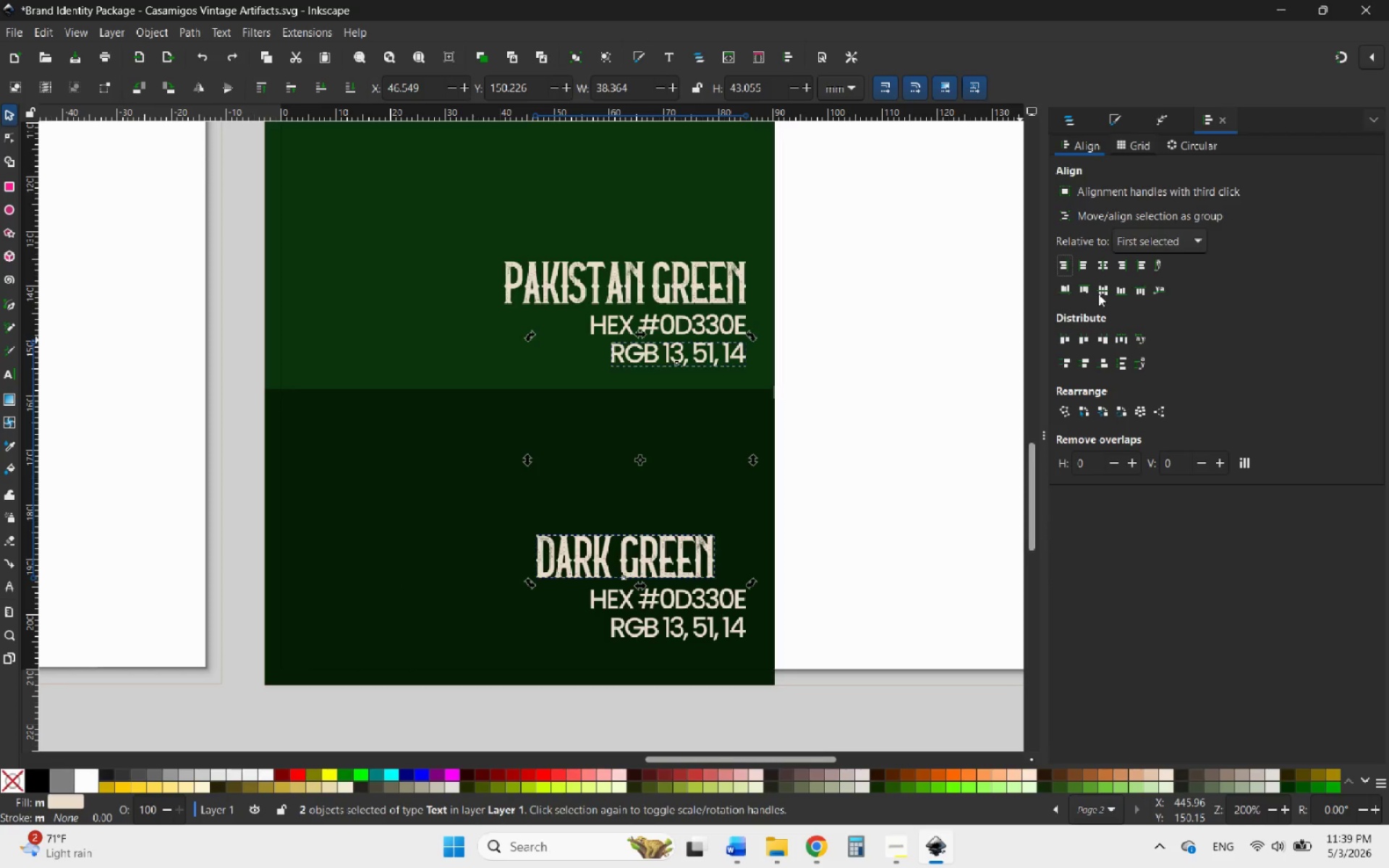 
left_click([871, 388])
 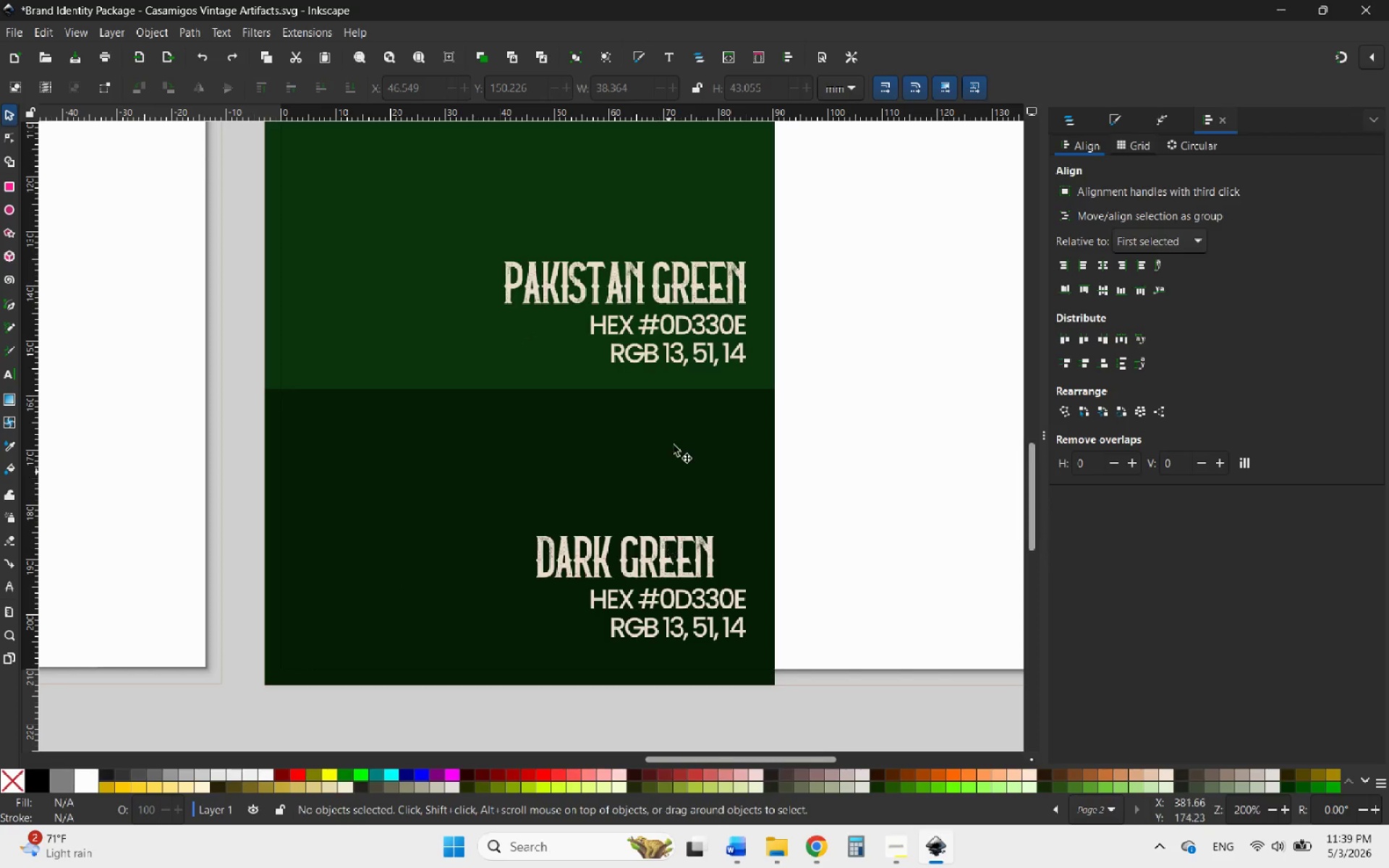 
left_click([703, 359])
 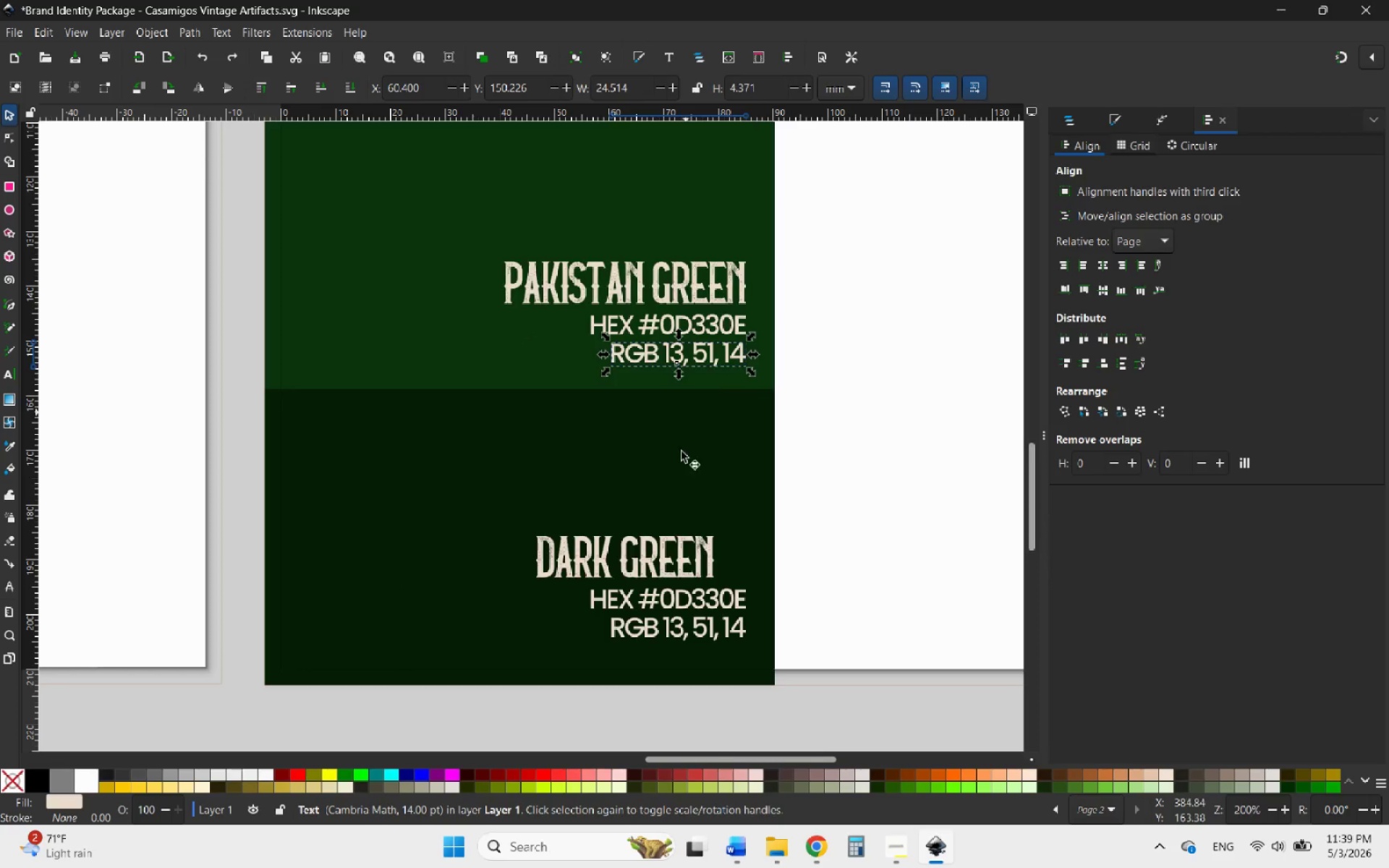 
hold_key(key=ControlLeft, duration=0.88)
left_click([666, 544])
 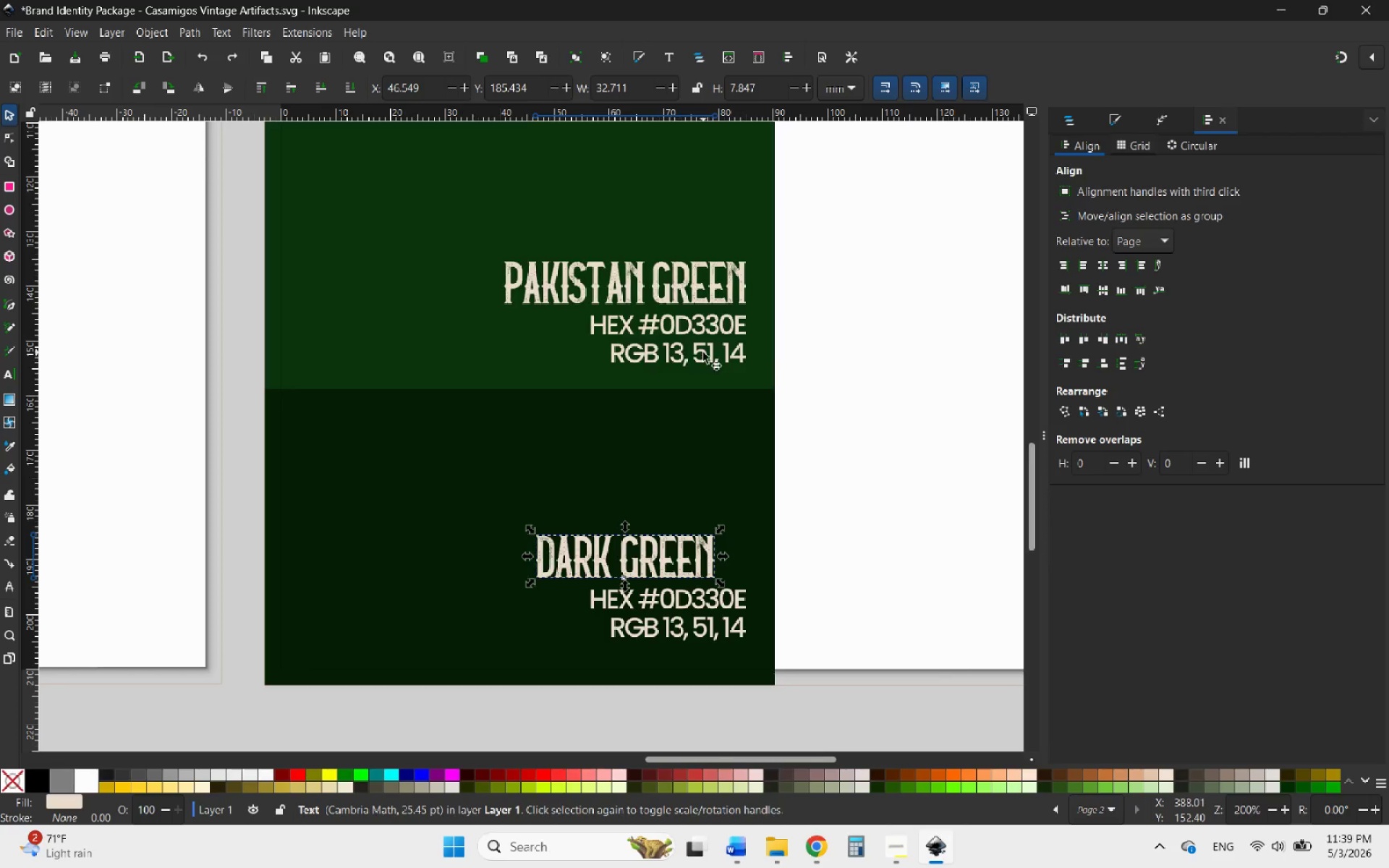 
left_click([700, 355])
 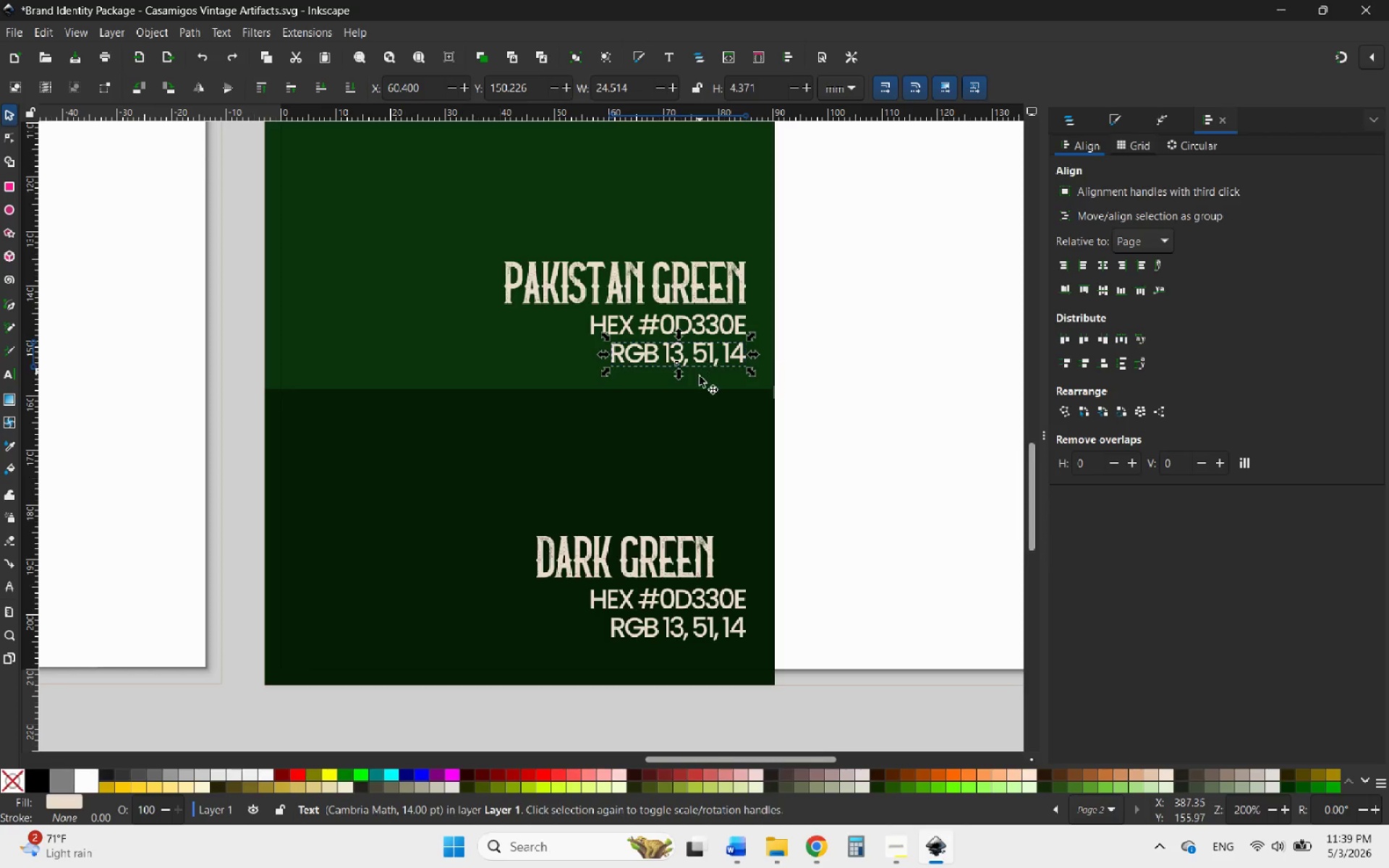 
hold_key(key=ShiftLeft, duration=0.84)
left_click([663, 540])
 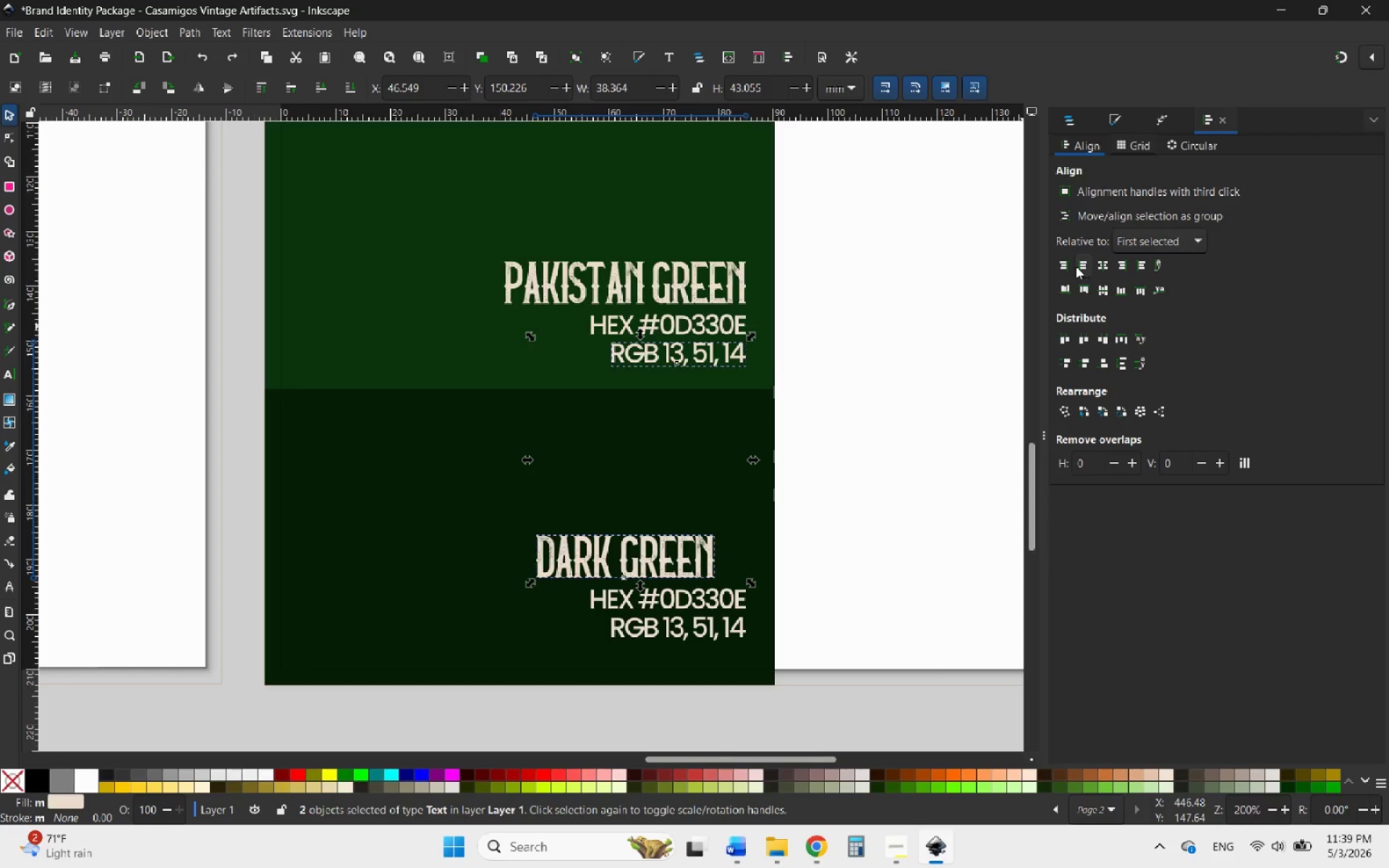 
left_click([1067, 263])
 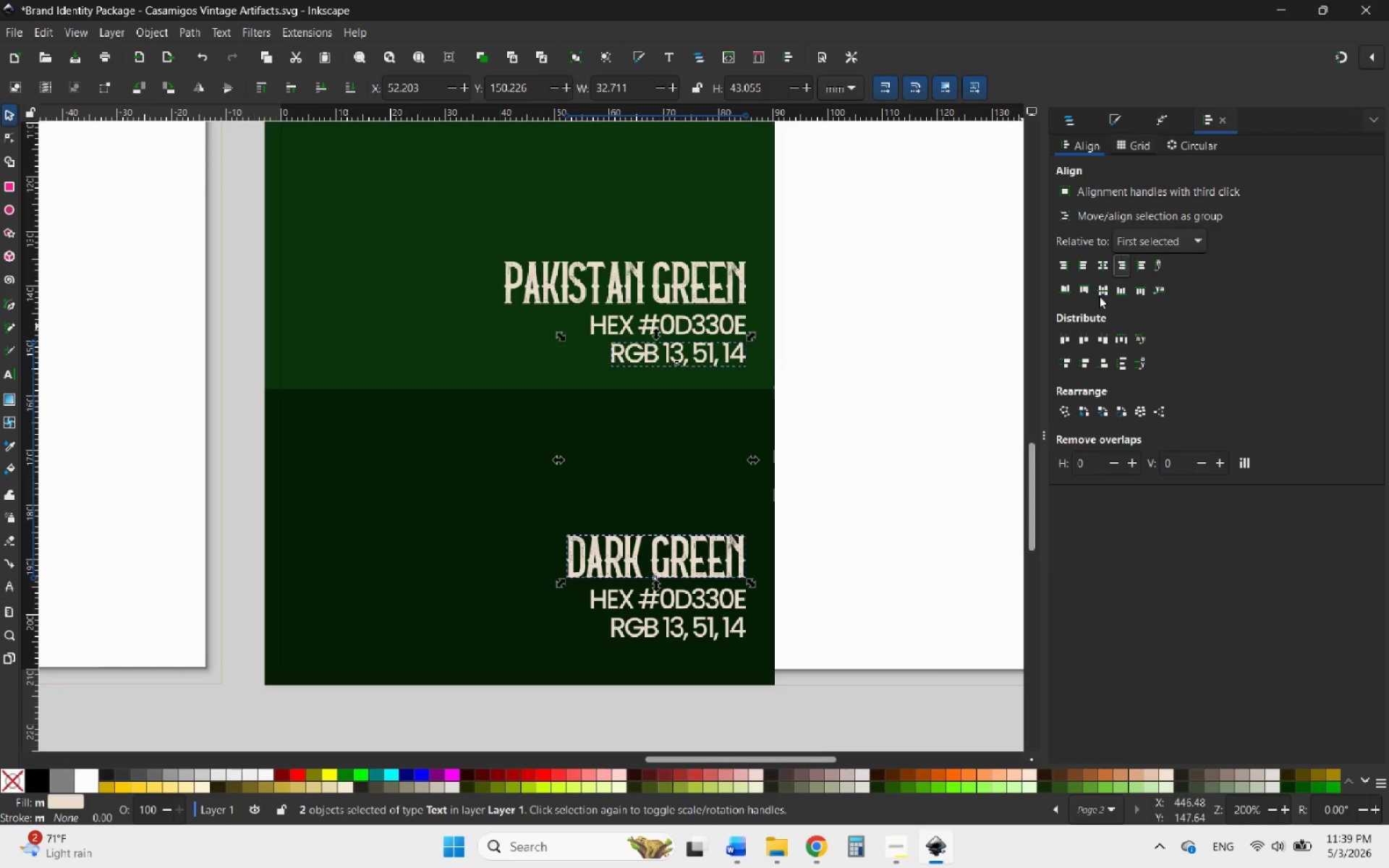 
left_click([820, 518])
 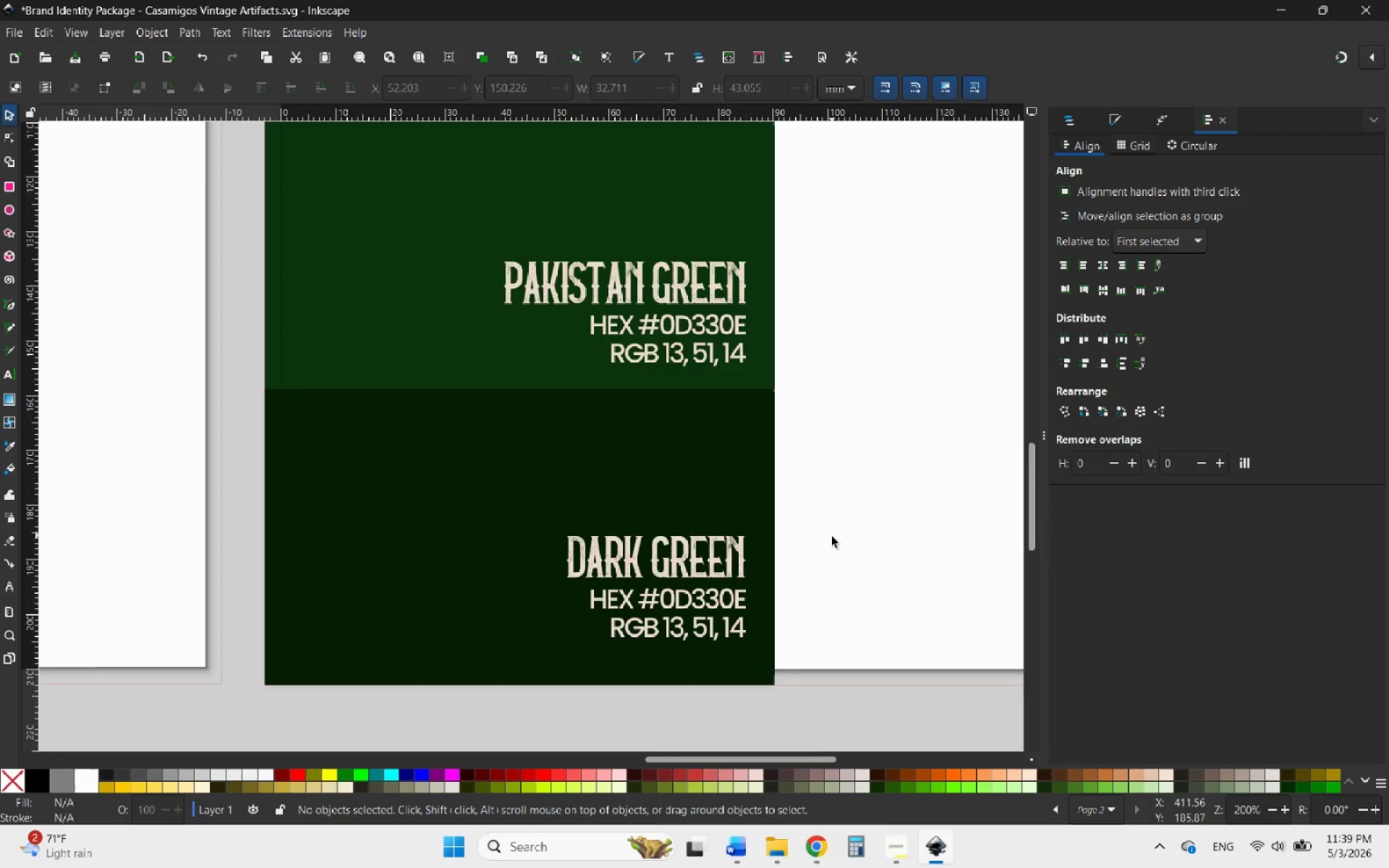 
hold_key(key=ControlLeft, duration=0.98)
scroll: coordinate [929, 475], scroll_direction: down, amount: 3.0
 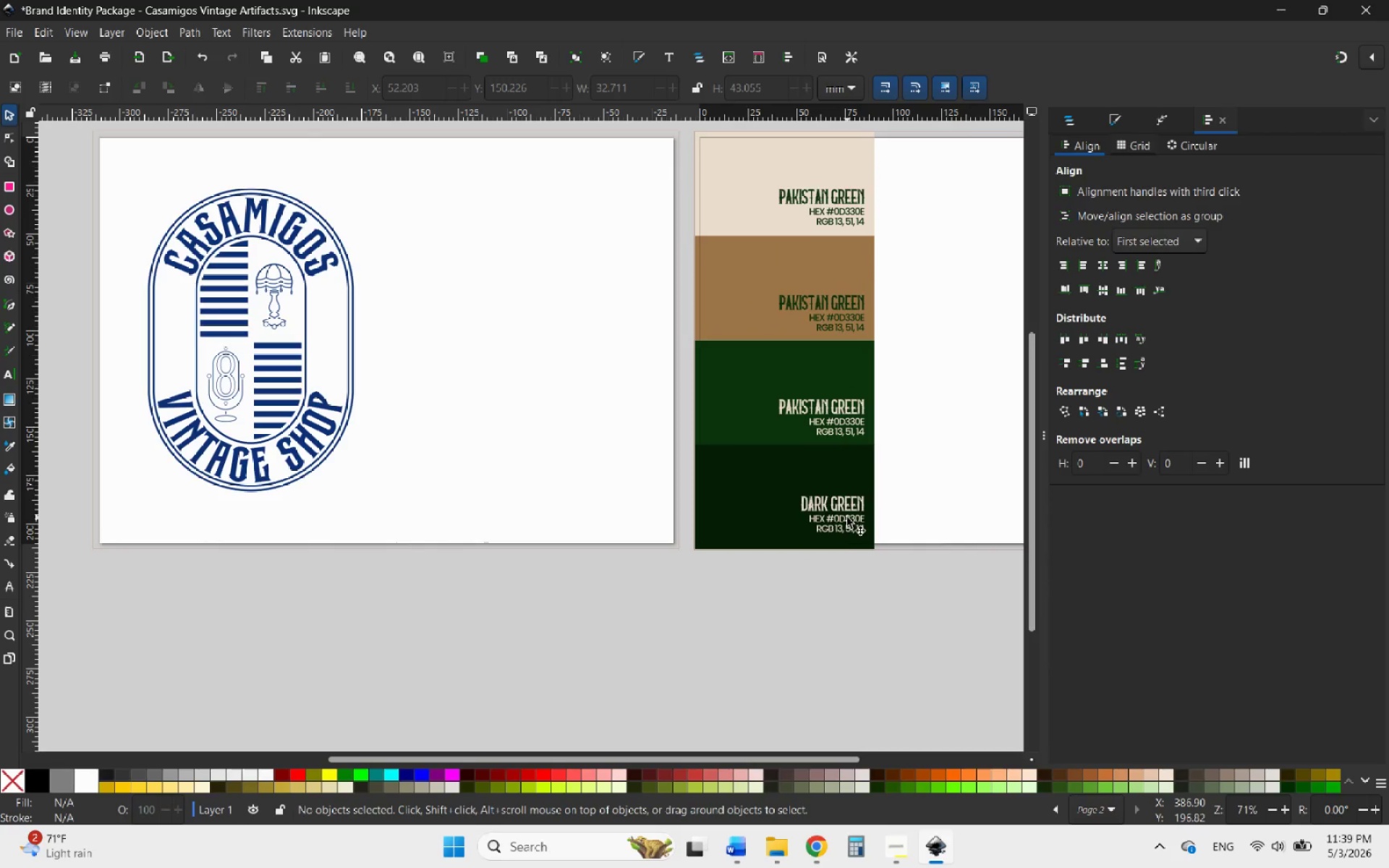 
double_click([847, 517])
 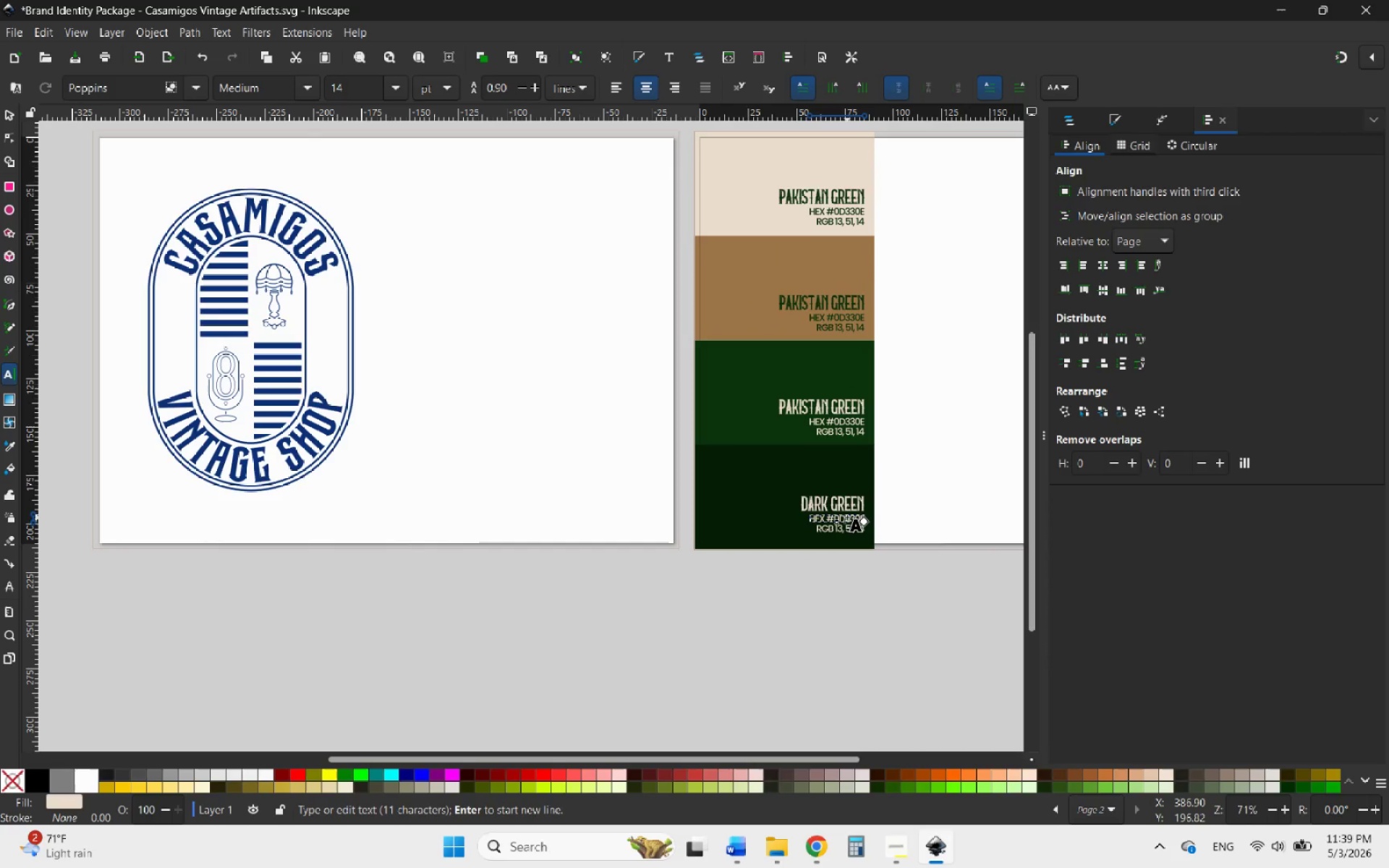 
hold_key(key=ControlLeft, duration=0.52)
scroll: coordinate [849, 516], scroll_direction: up, amount: 6.0
 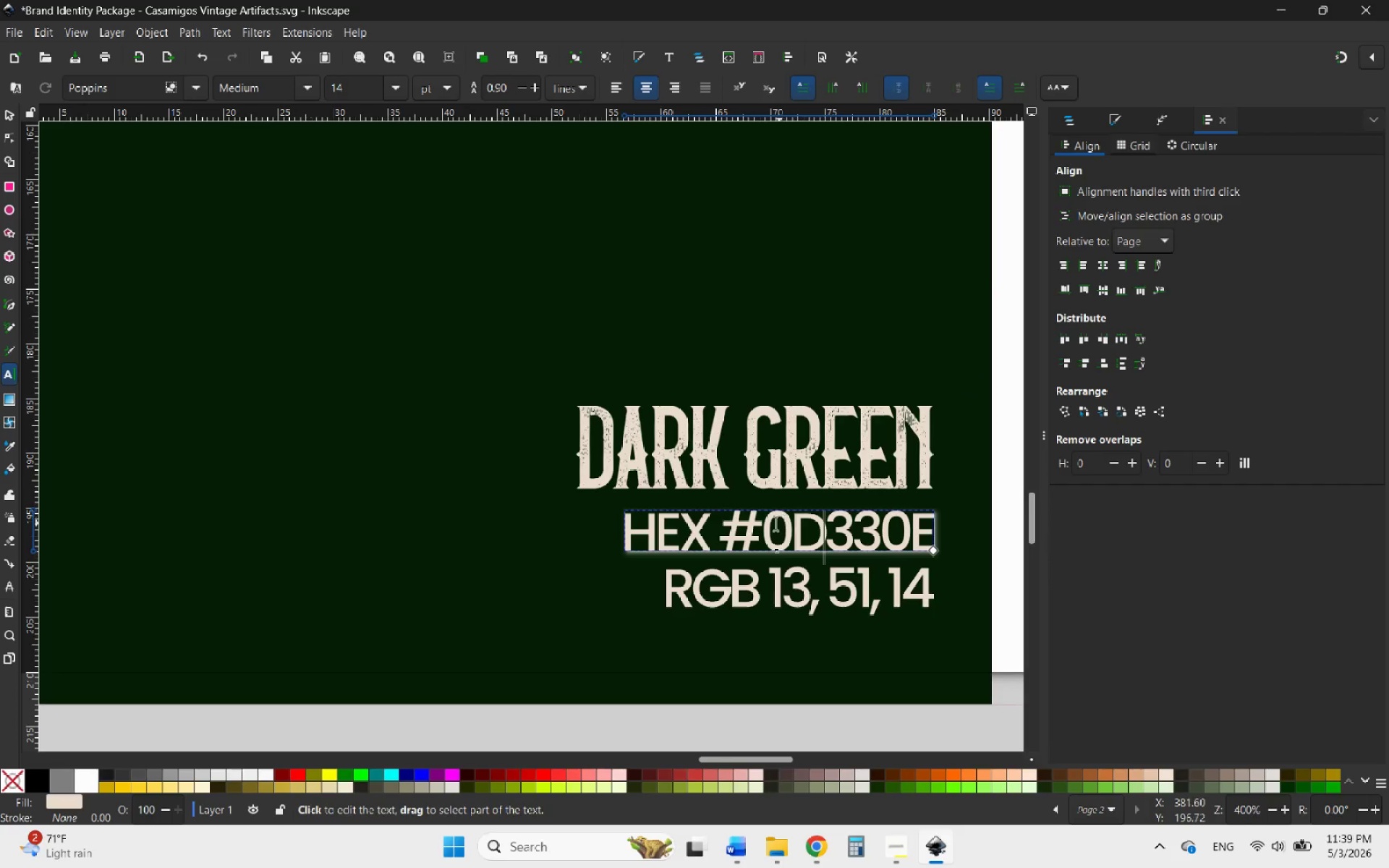 
left_click_drag(start_coordinate=[769, 525], to_coordinate=[967, 524])
 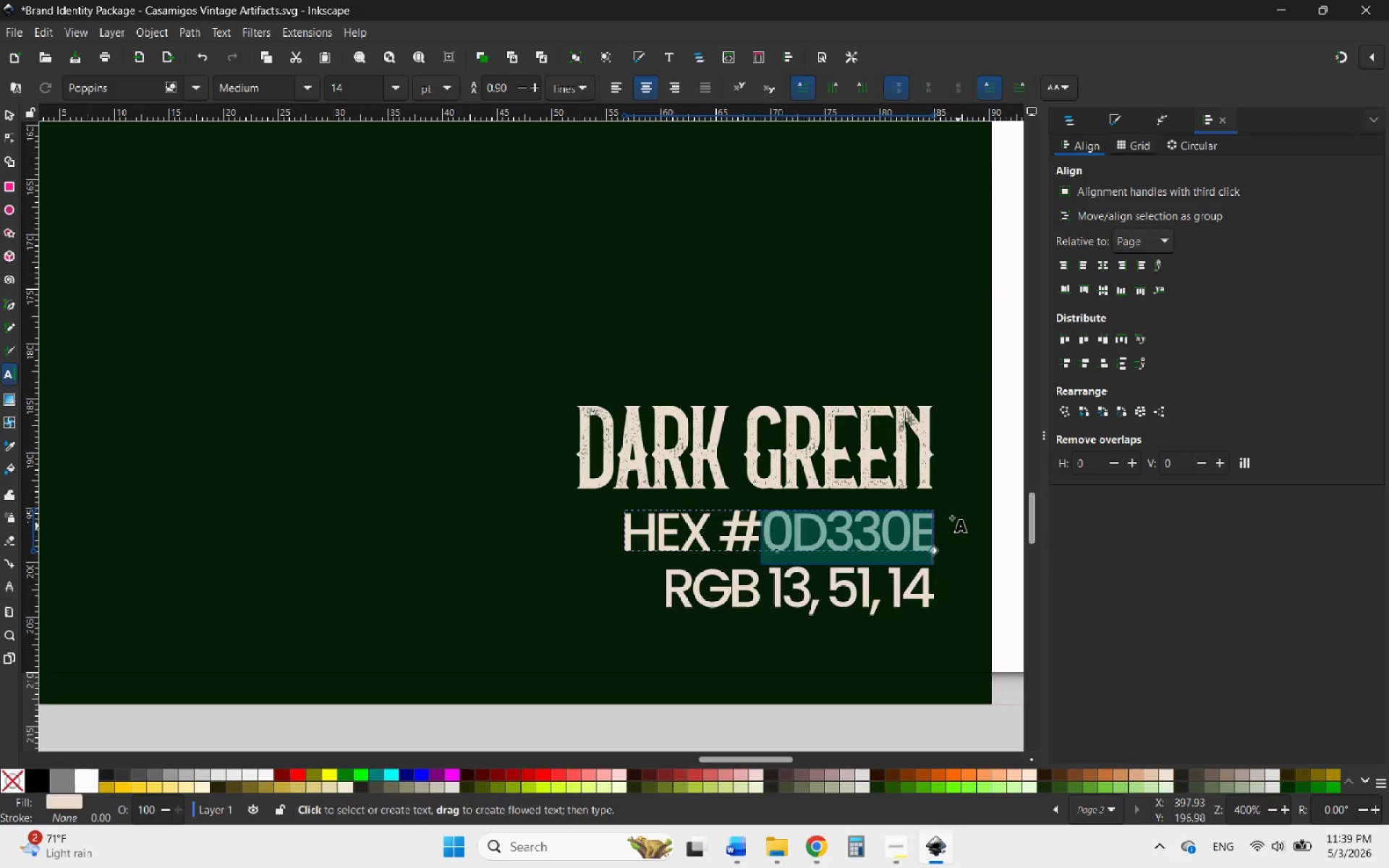 
hold_key(key=ControlLeft, duration=3.83)
scroll: coordinate [933, 402], scroll_direction: down, amount: 7.0
 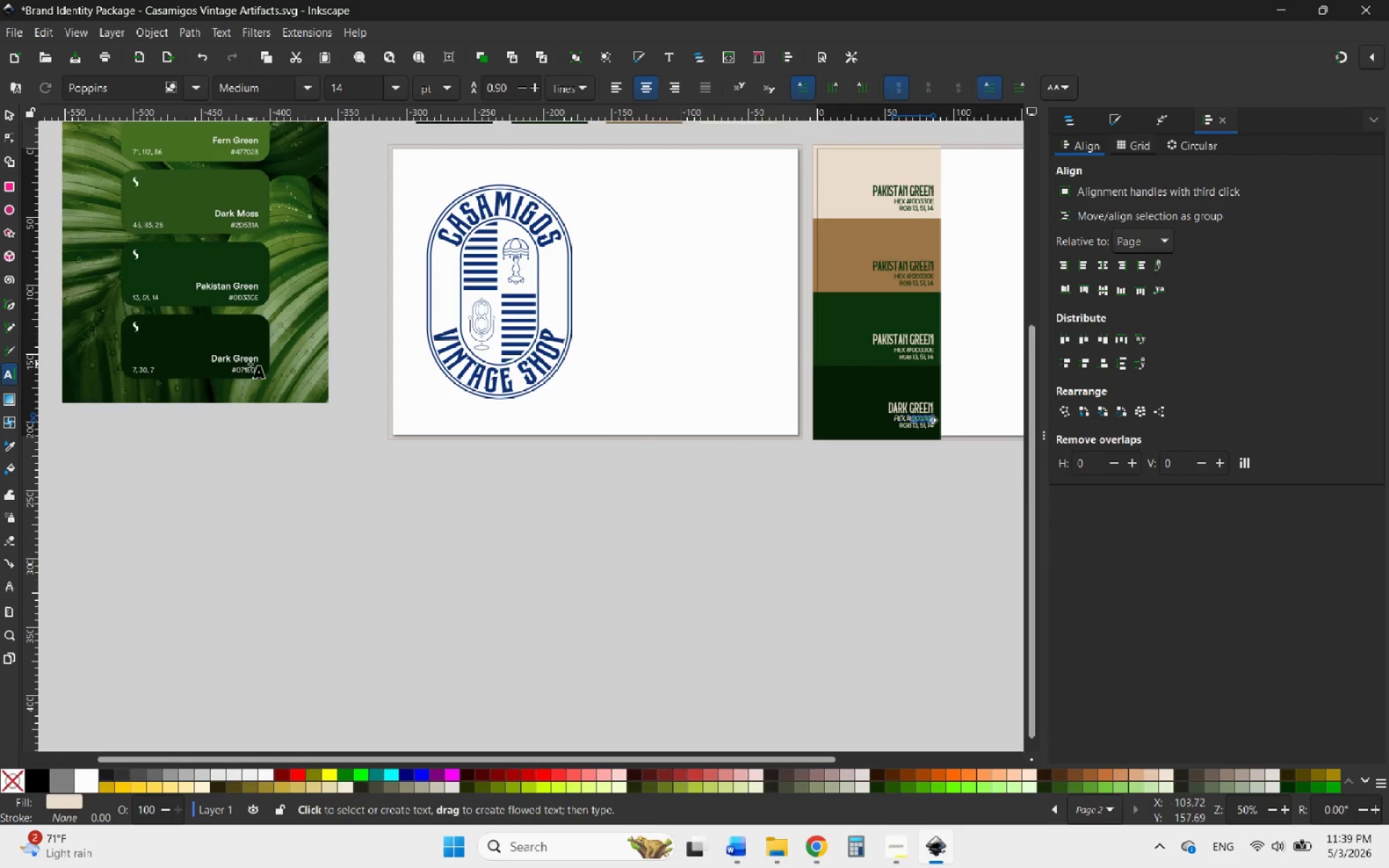 
scroll: coordinate [245, 369], scroll_direction: up, amount: 1.0
 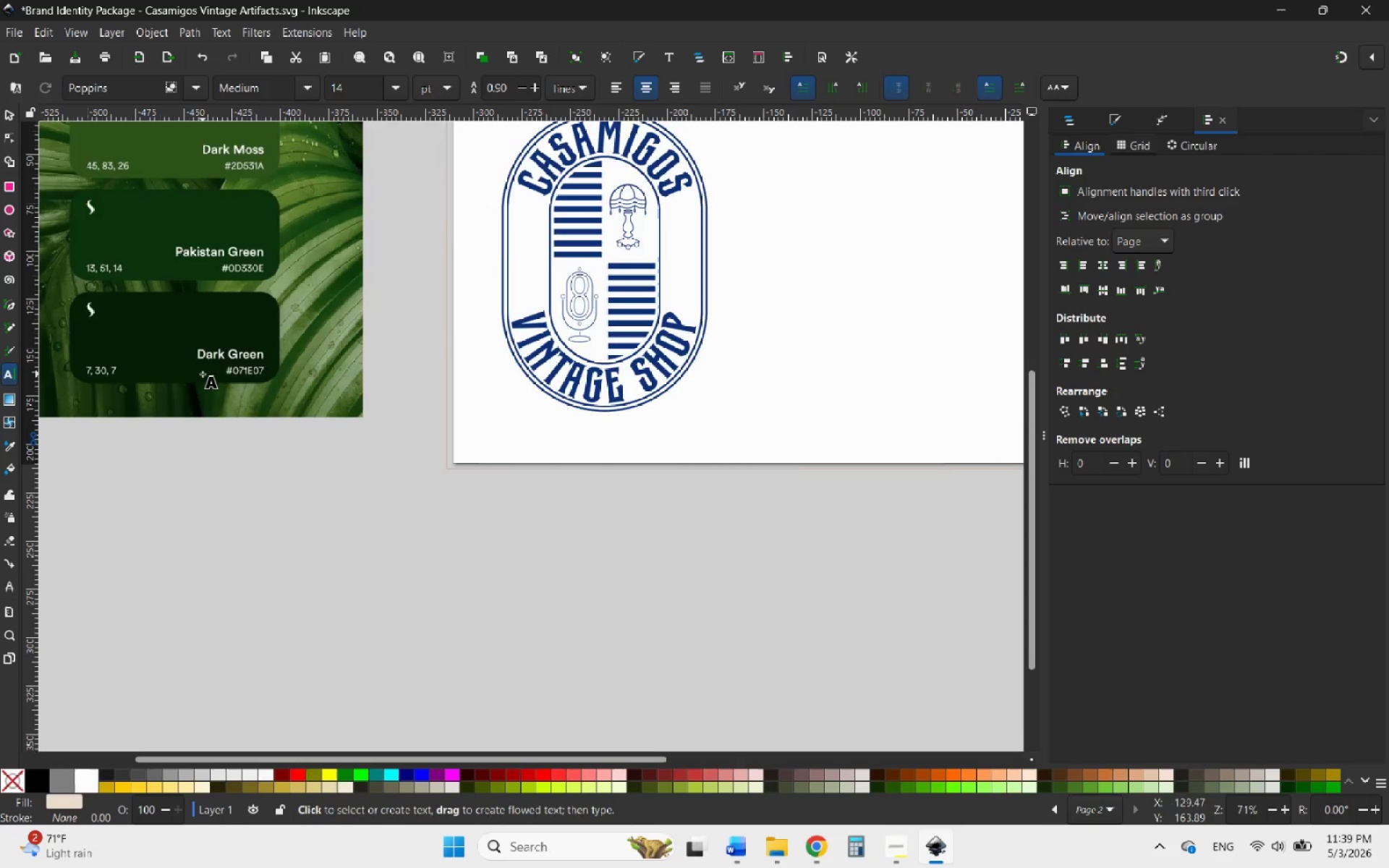 
scroll: coordinate [203, 374], scroll_direction: down, amount: 2.0
 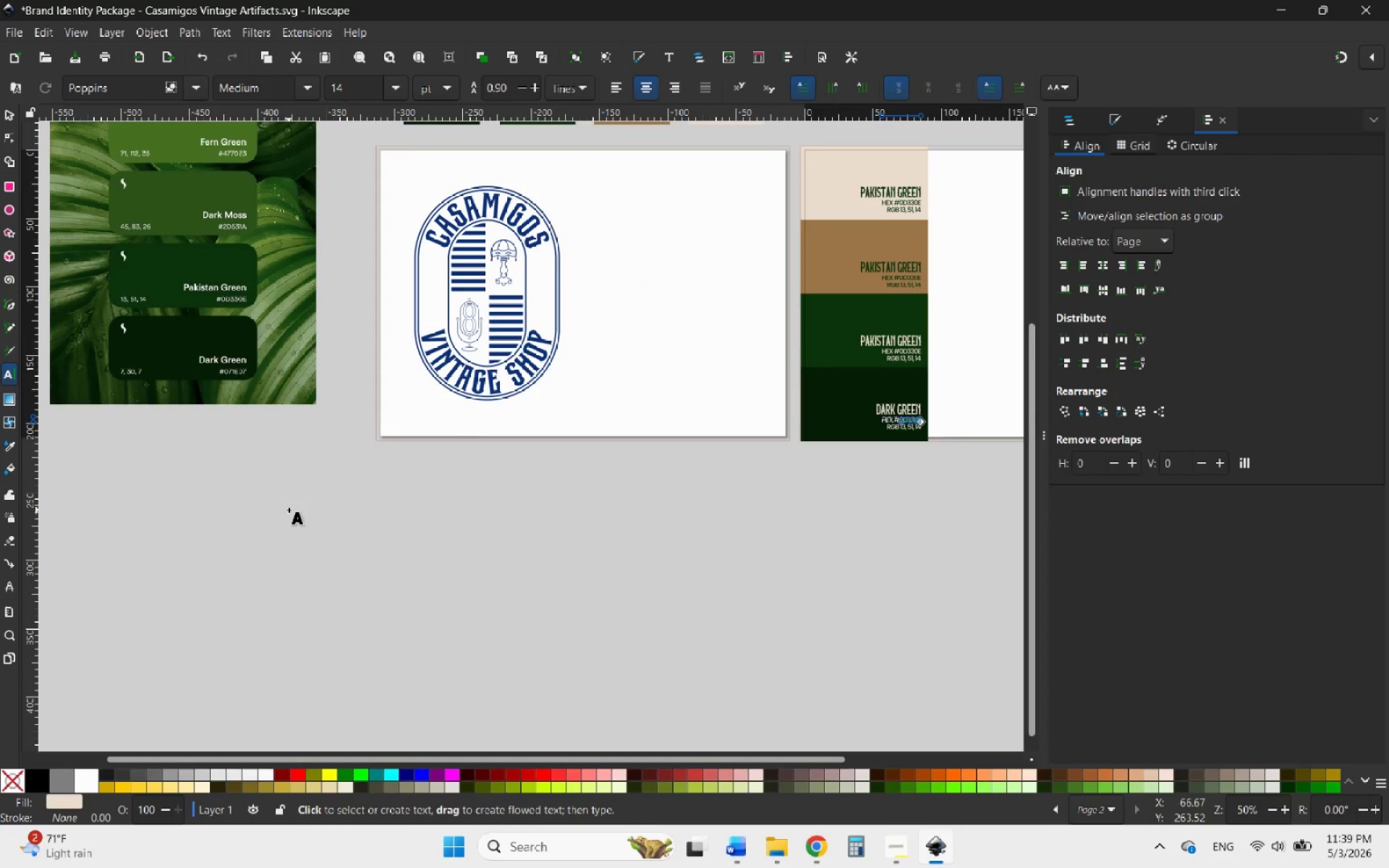 
type(07)
 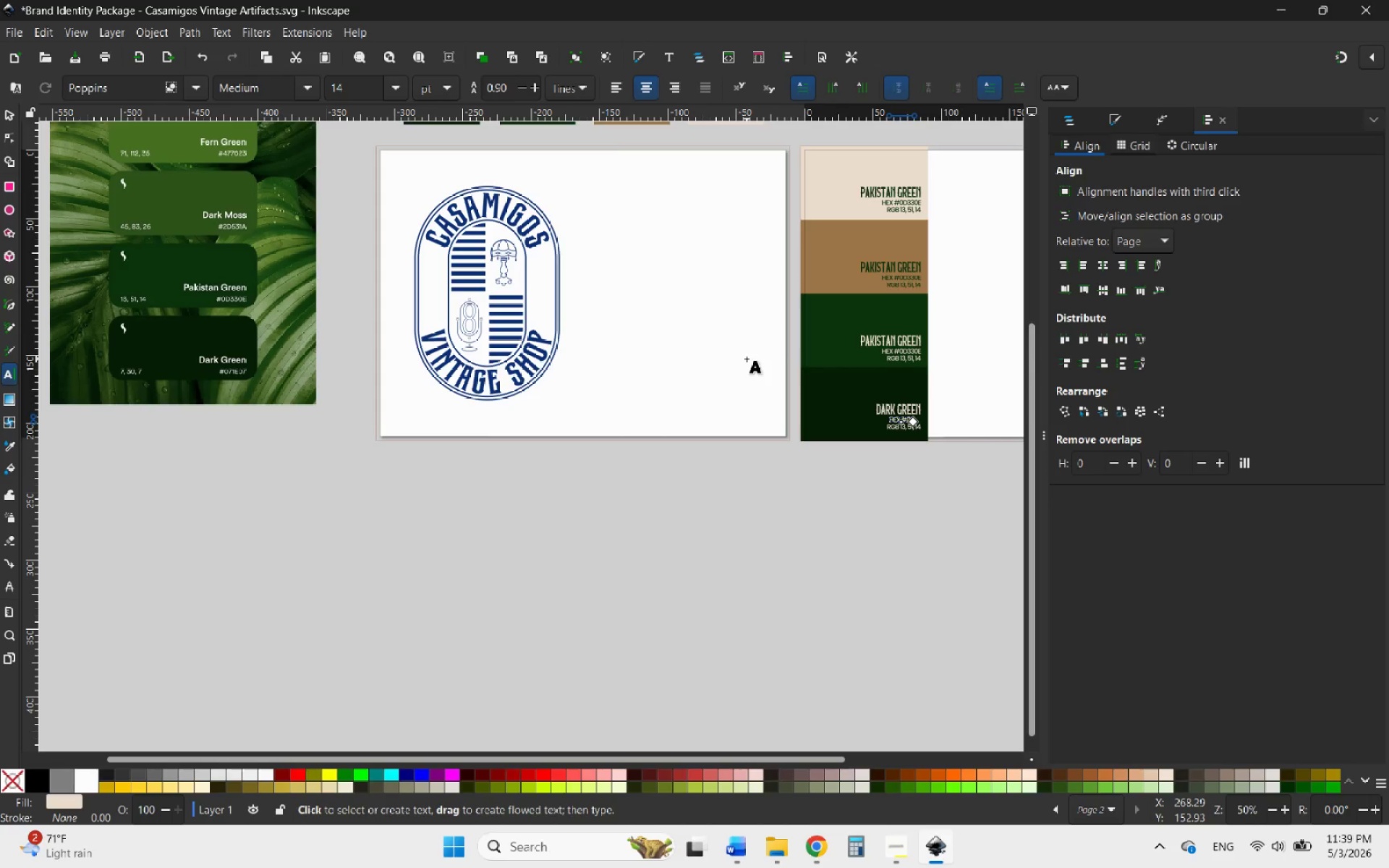 
type(1E07)
 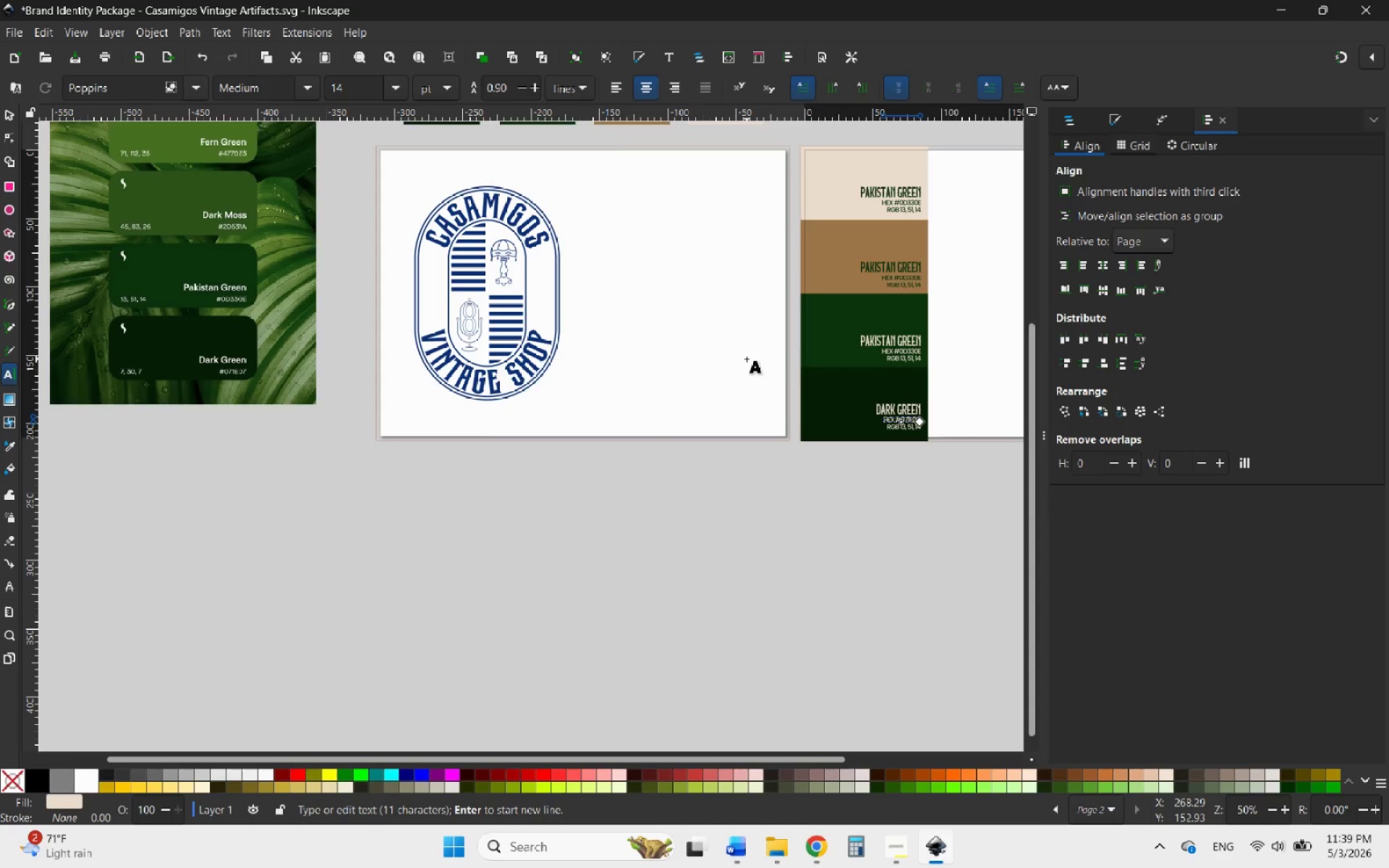 
hold_key(key=ControlLeft, duration=2.5)
scroll: coordinate [859, 426], scroll_direction: up, amount: 6.0
 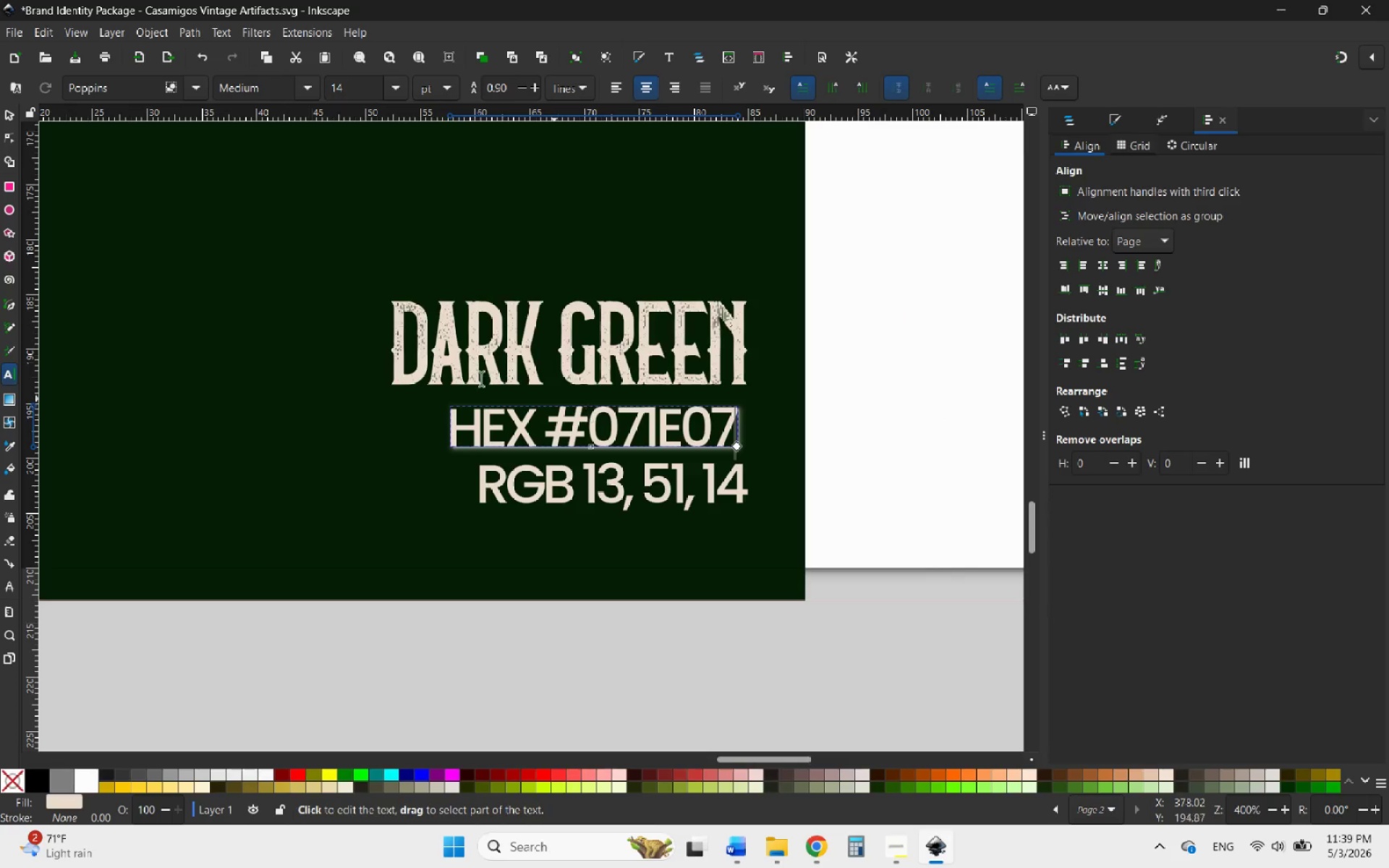 
left_click([7, 116])
 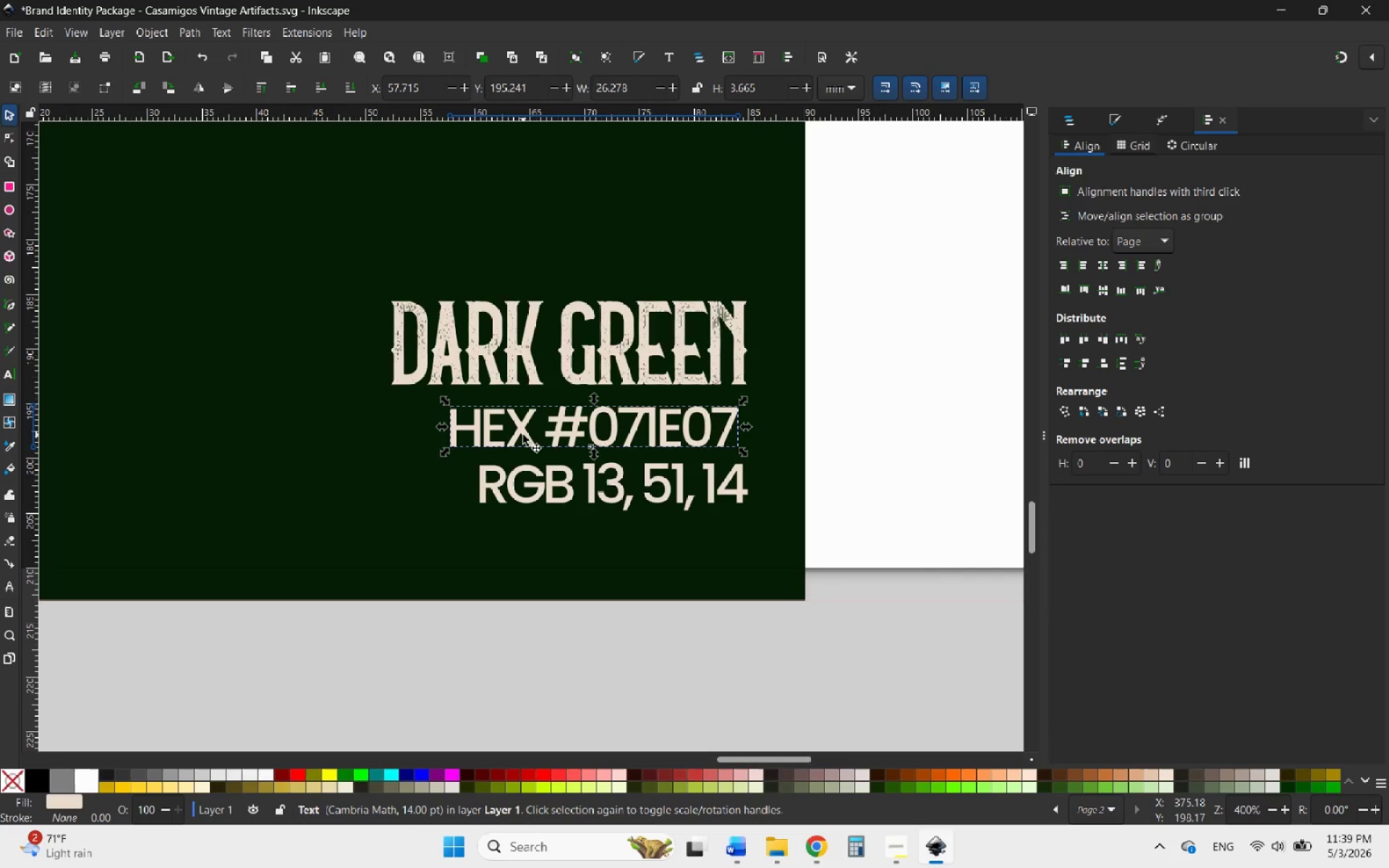 
double_click([523, 435])
 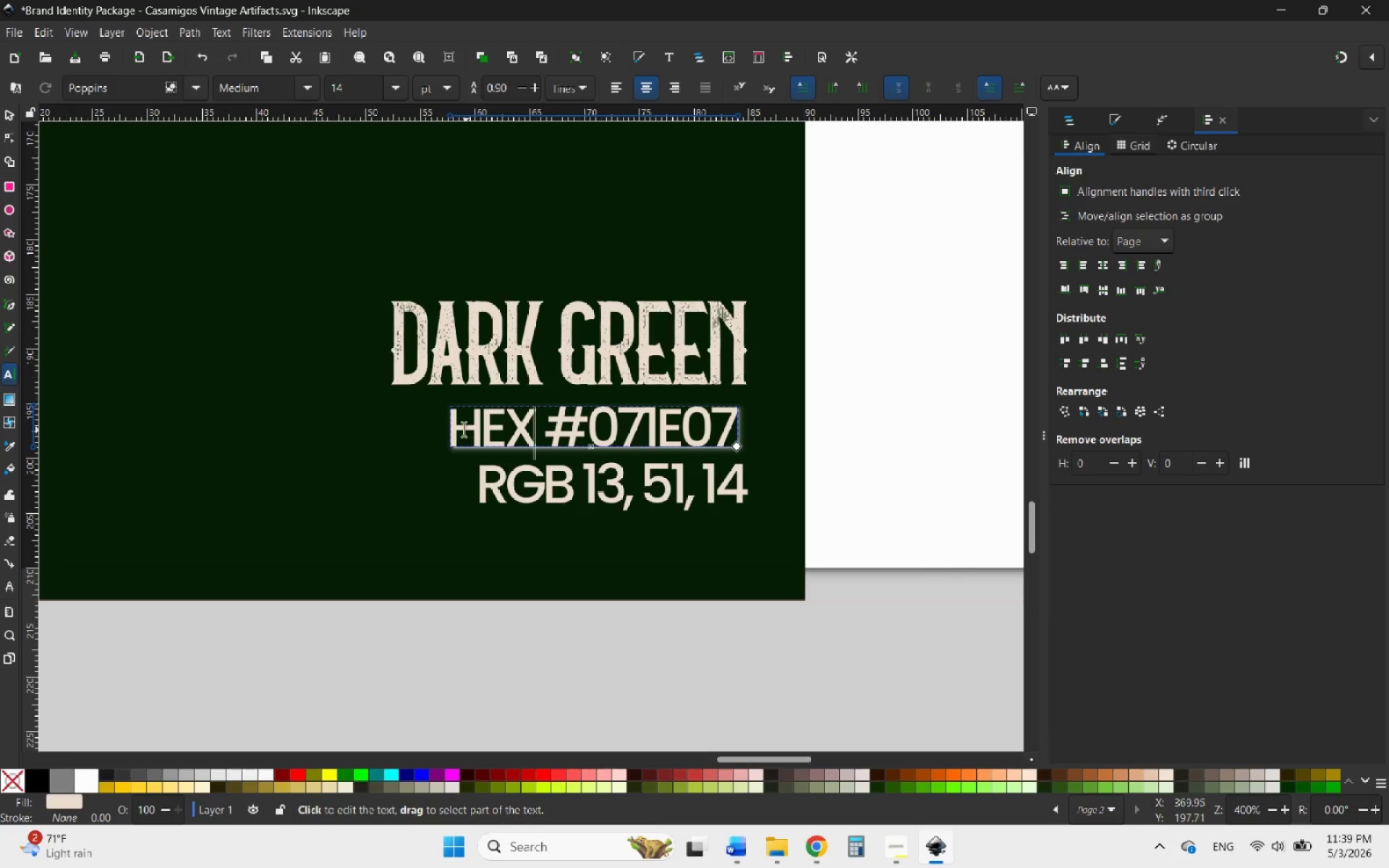 
left_click_drag(start_coordinate=[455, 427], to_coordinate=[778, 447])
 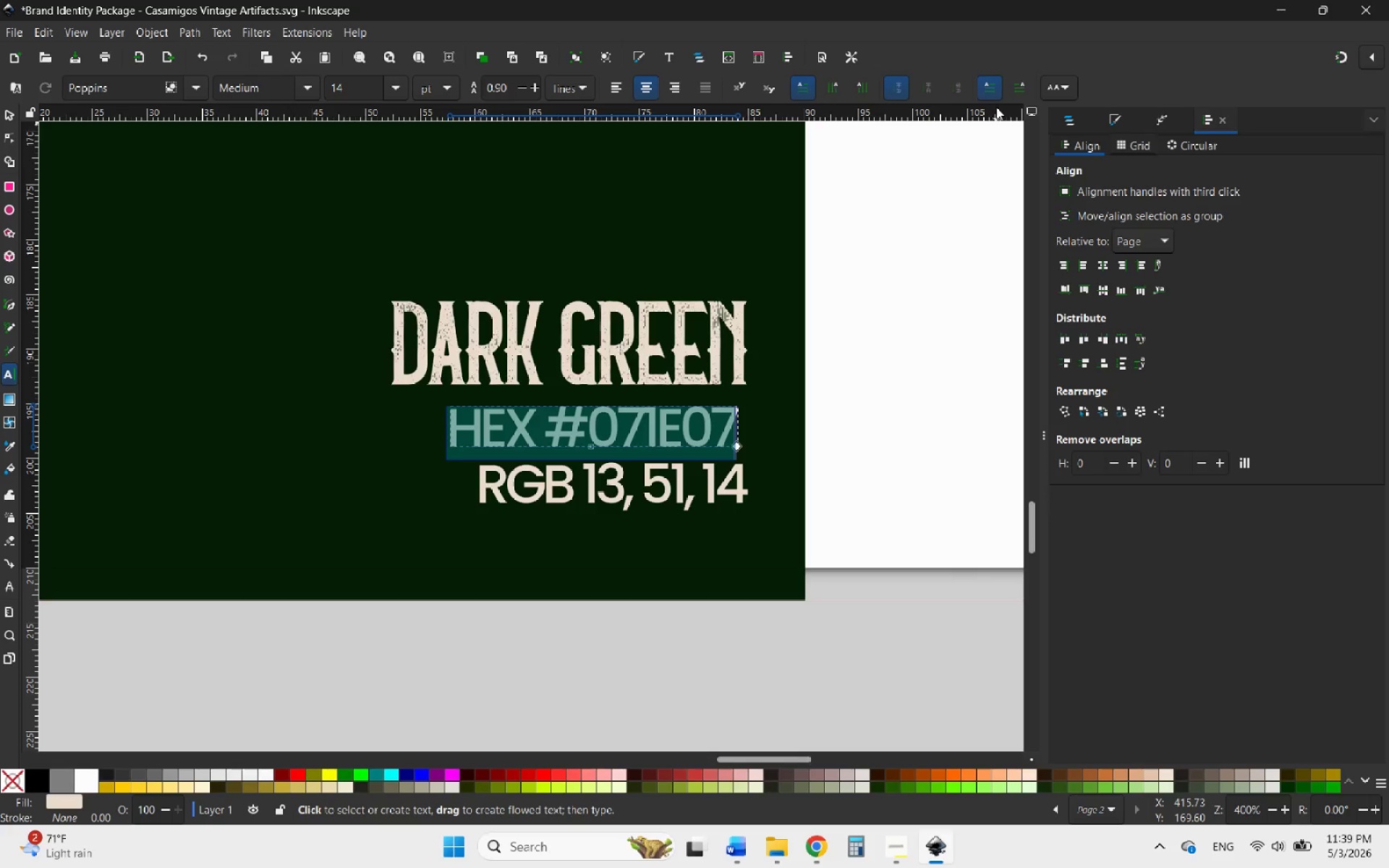 
left_click([1048, 85])
 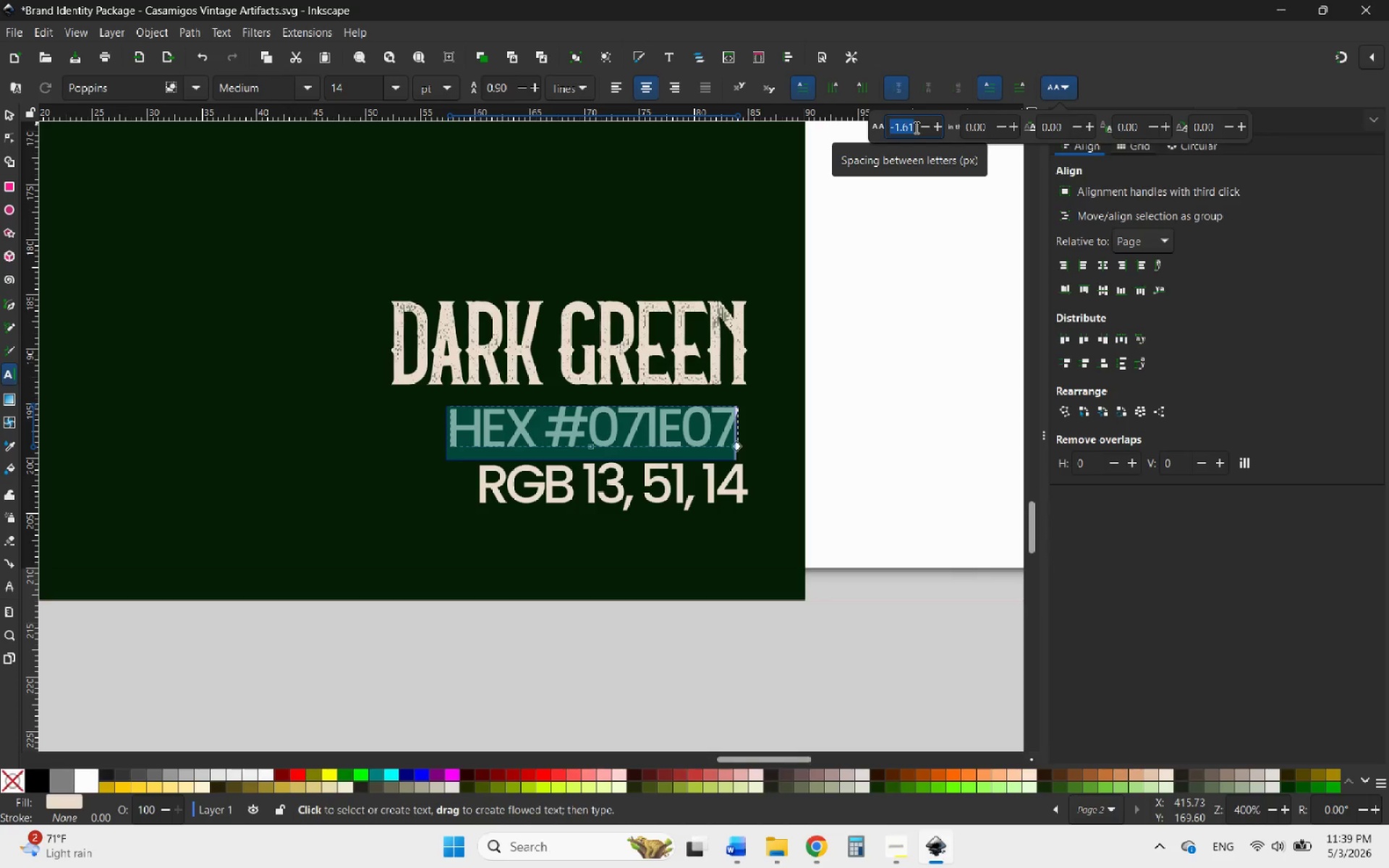 
key(0)
 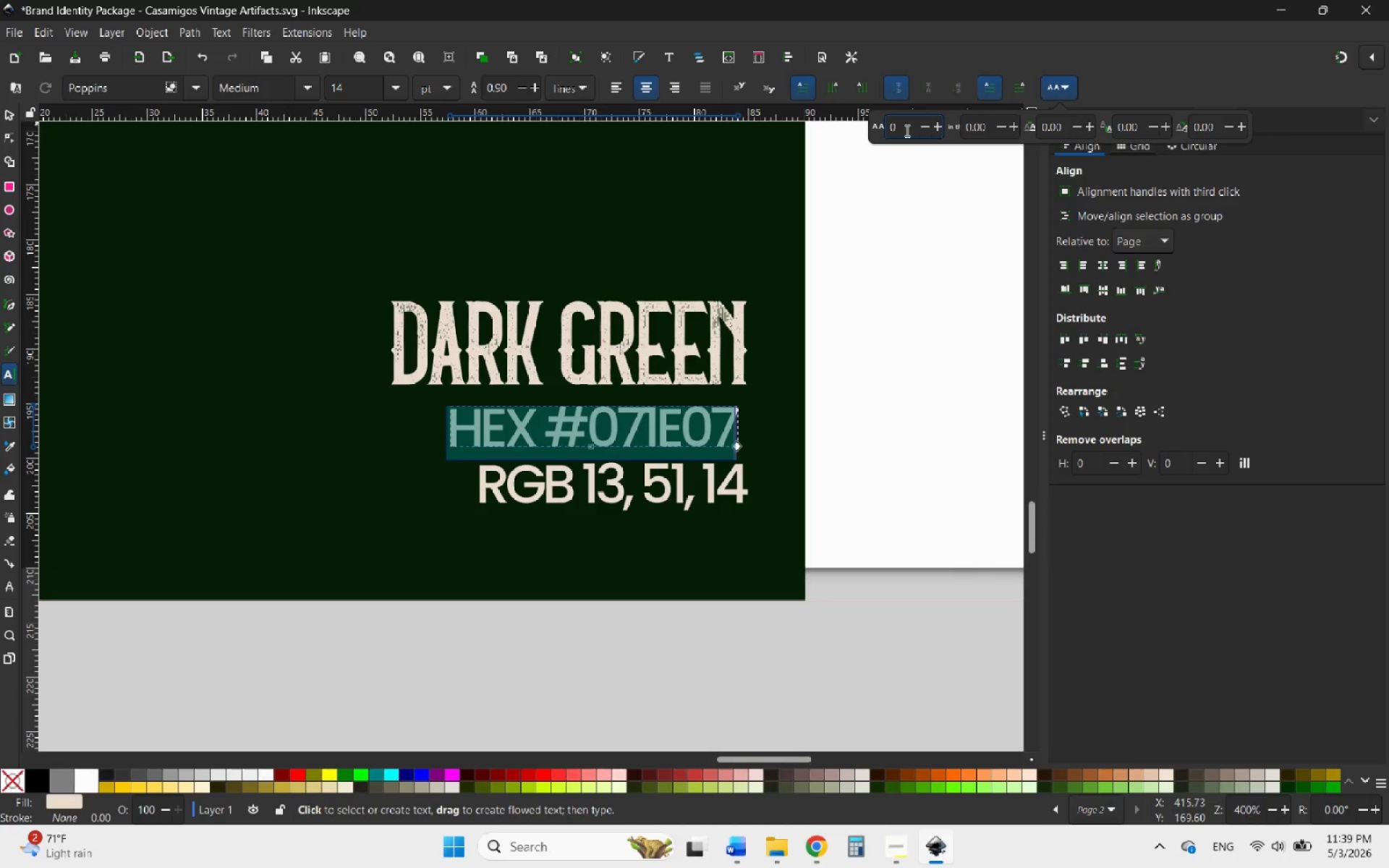 
key(Enter)
 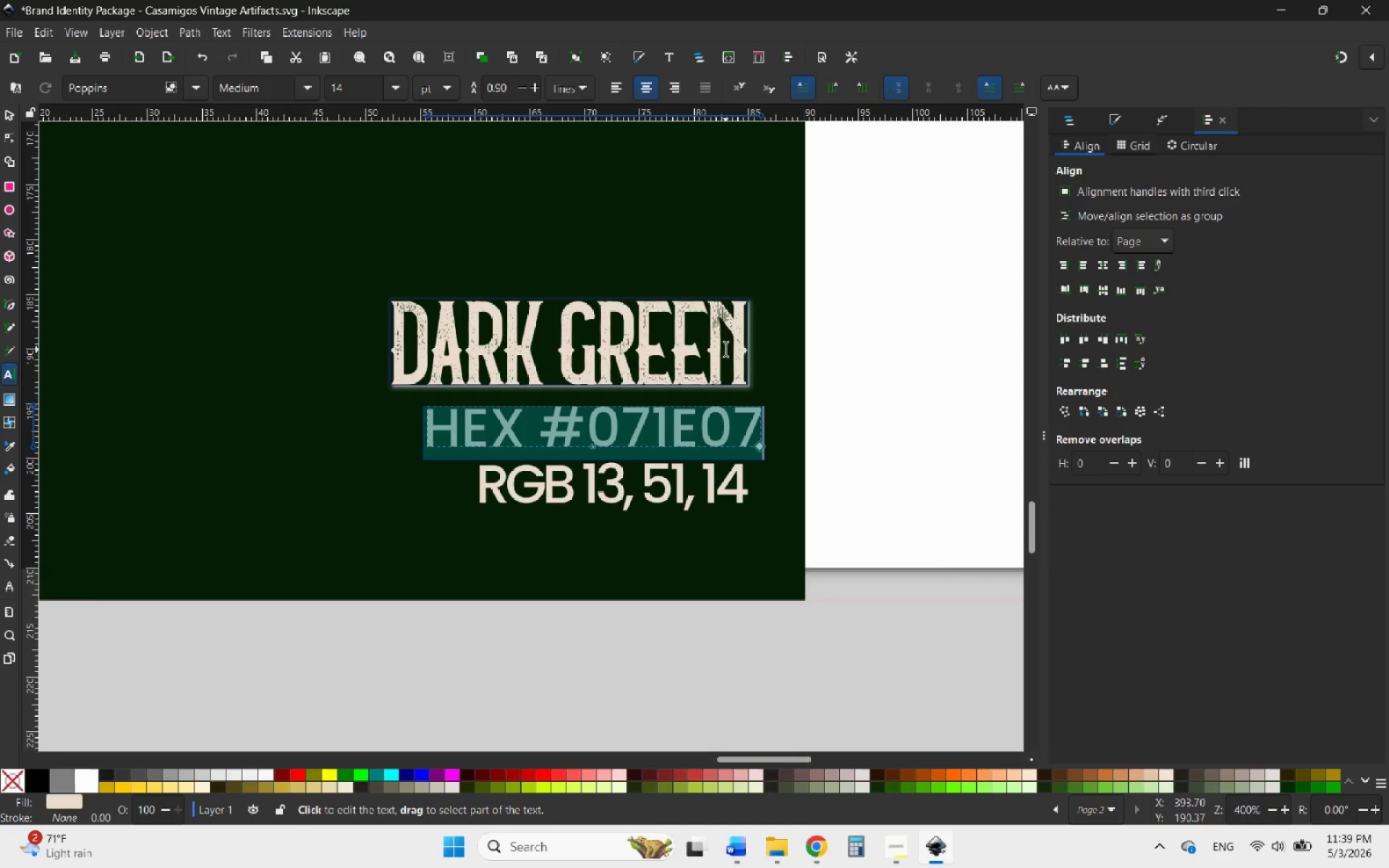 
left_click_drag(start_coordinate=[745, 344], to_coordinate=[396, 361])
 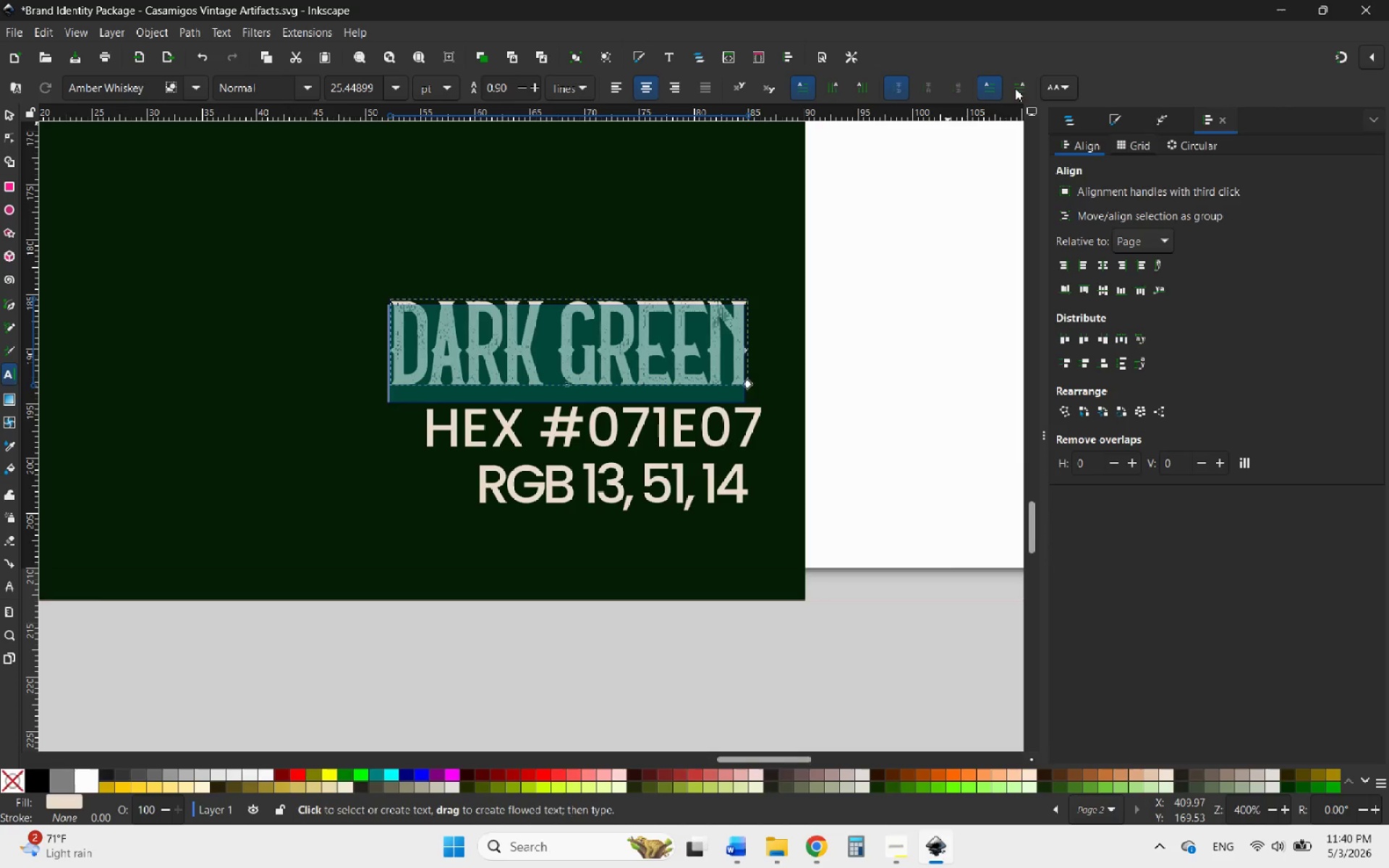 
left_click([1055, 85])
 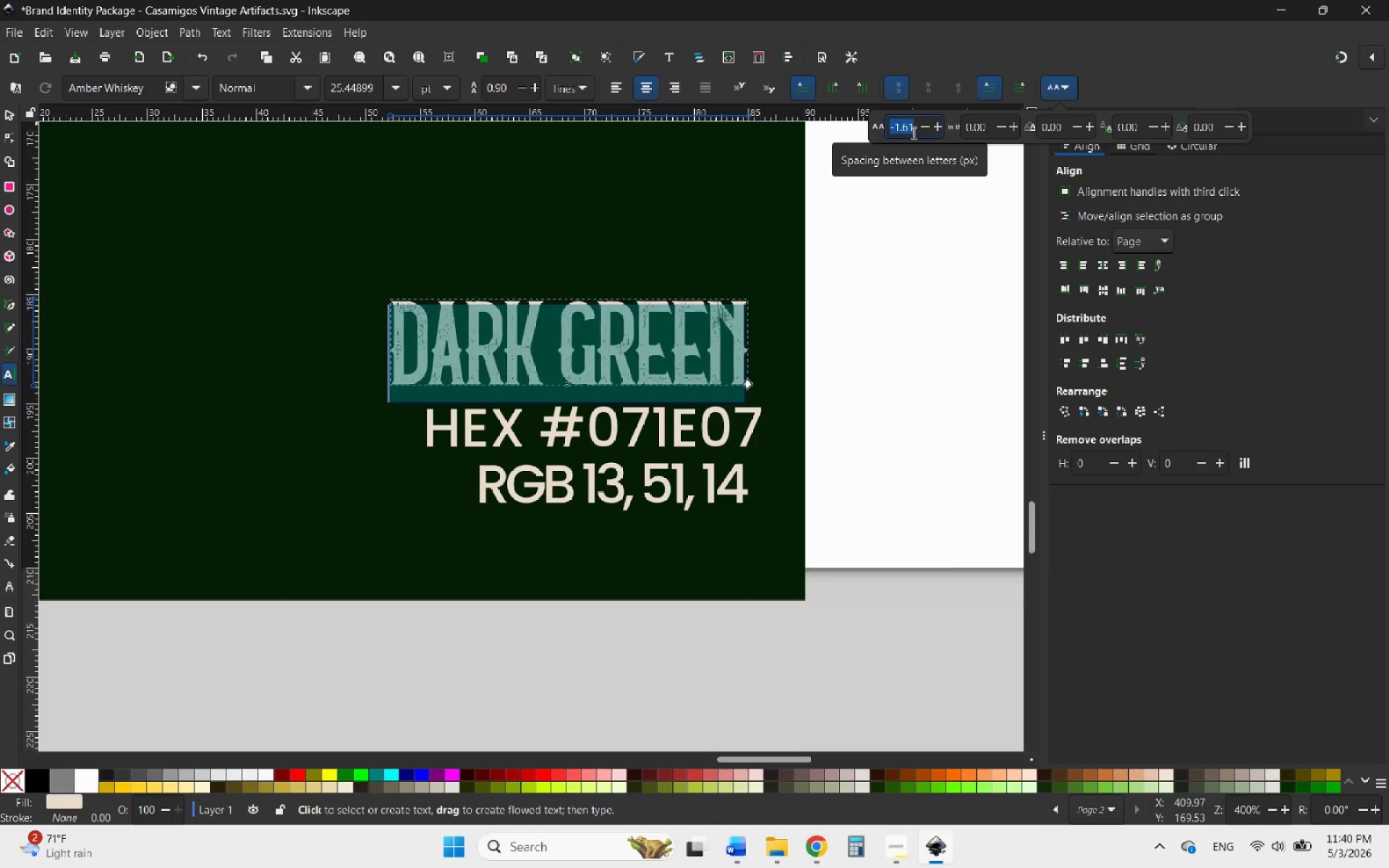 
key(0)
 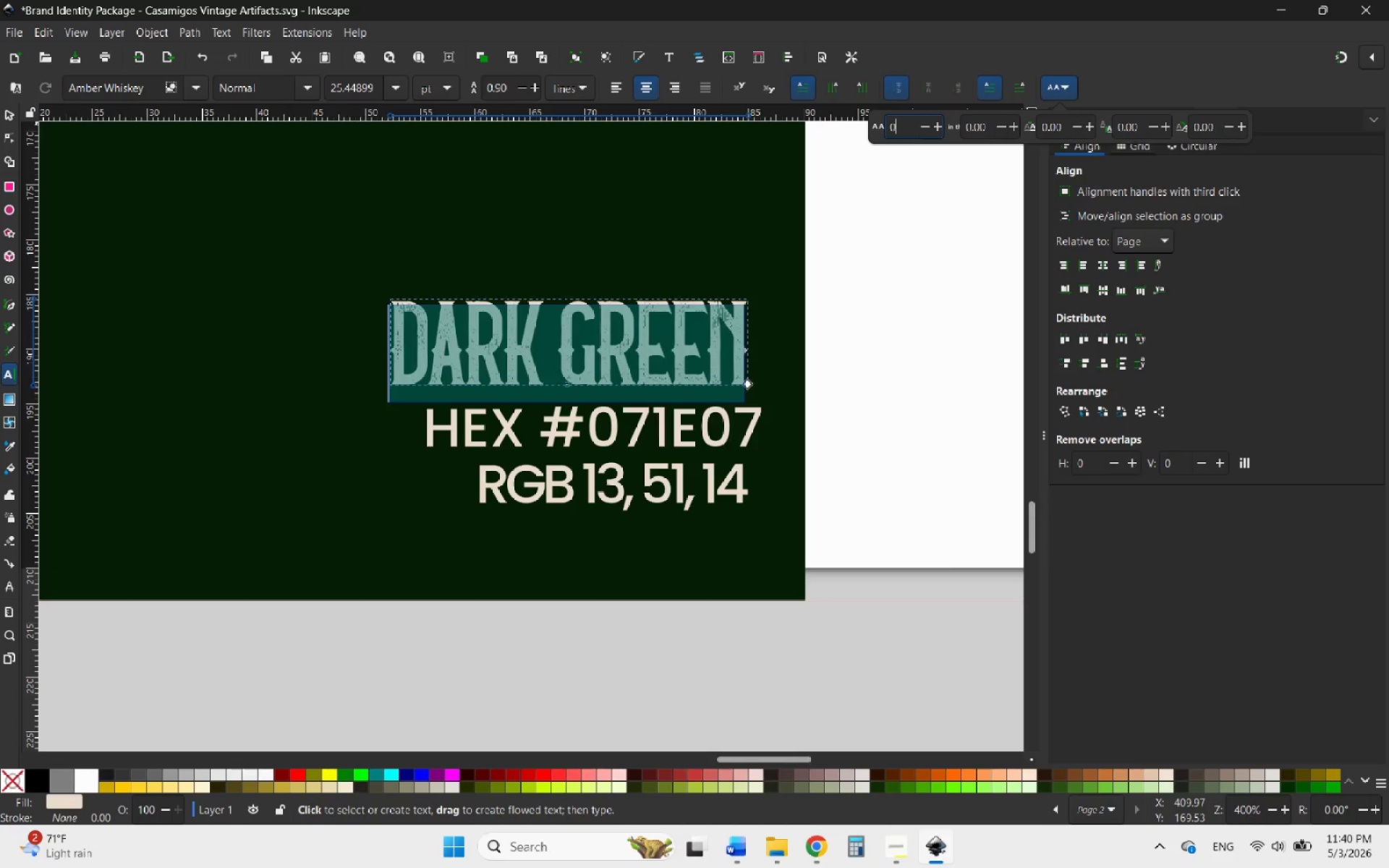 
key(Enter)
 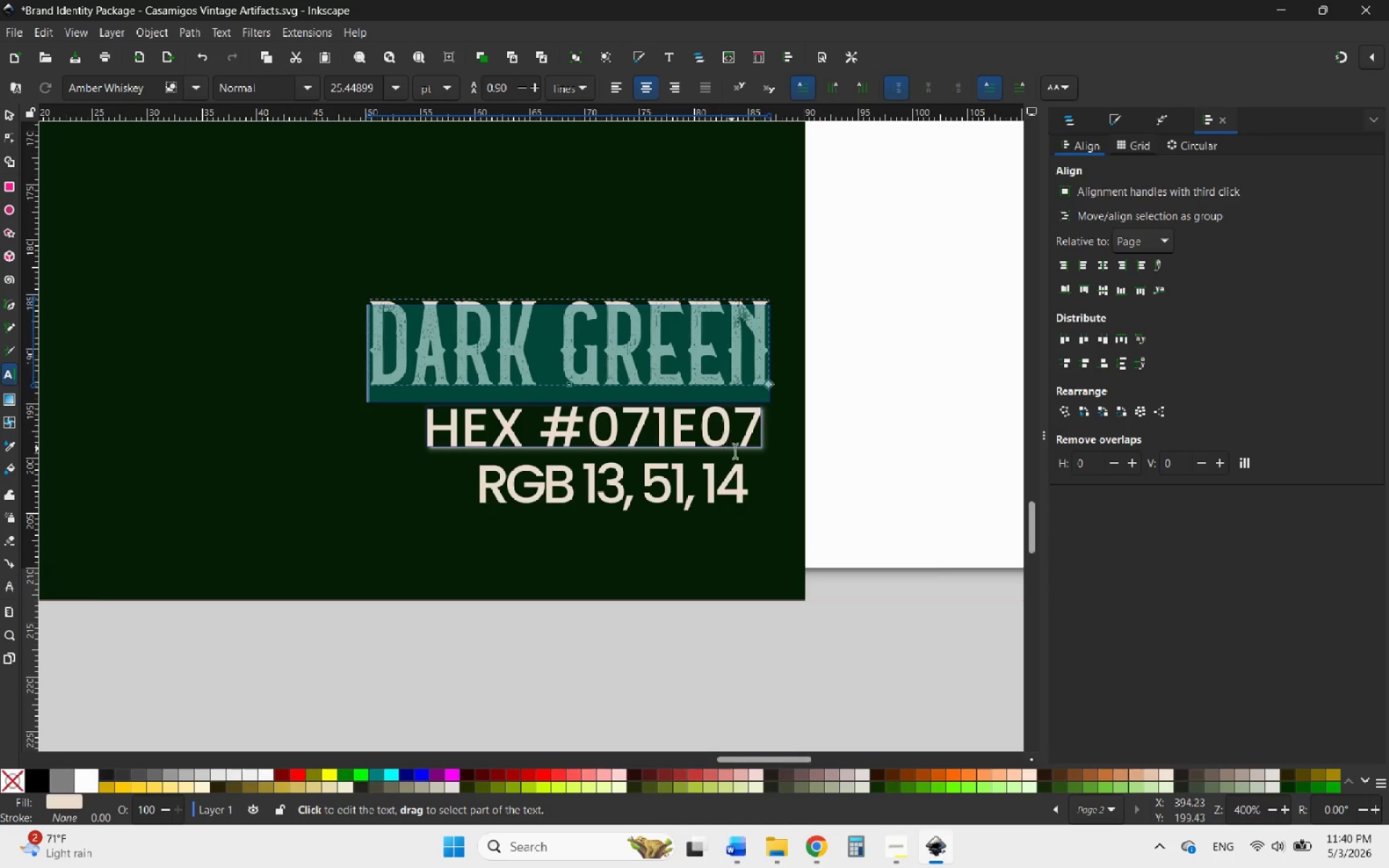 
left_click_drag(start_coordinate=[745, 479], to_coordinate=[486, 488])
 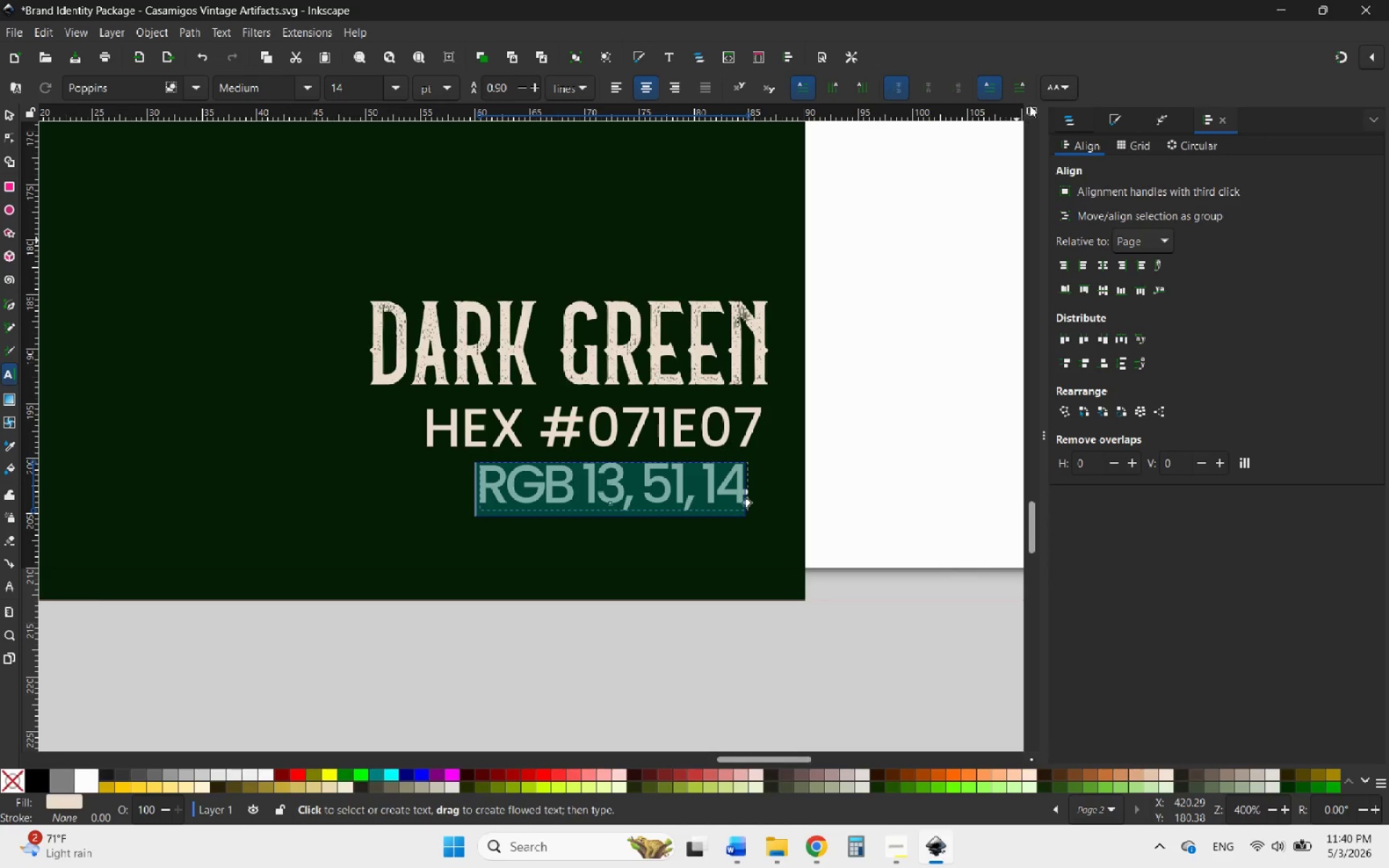 
left_click([1063, 85])
 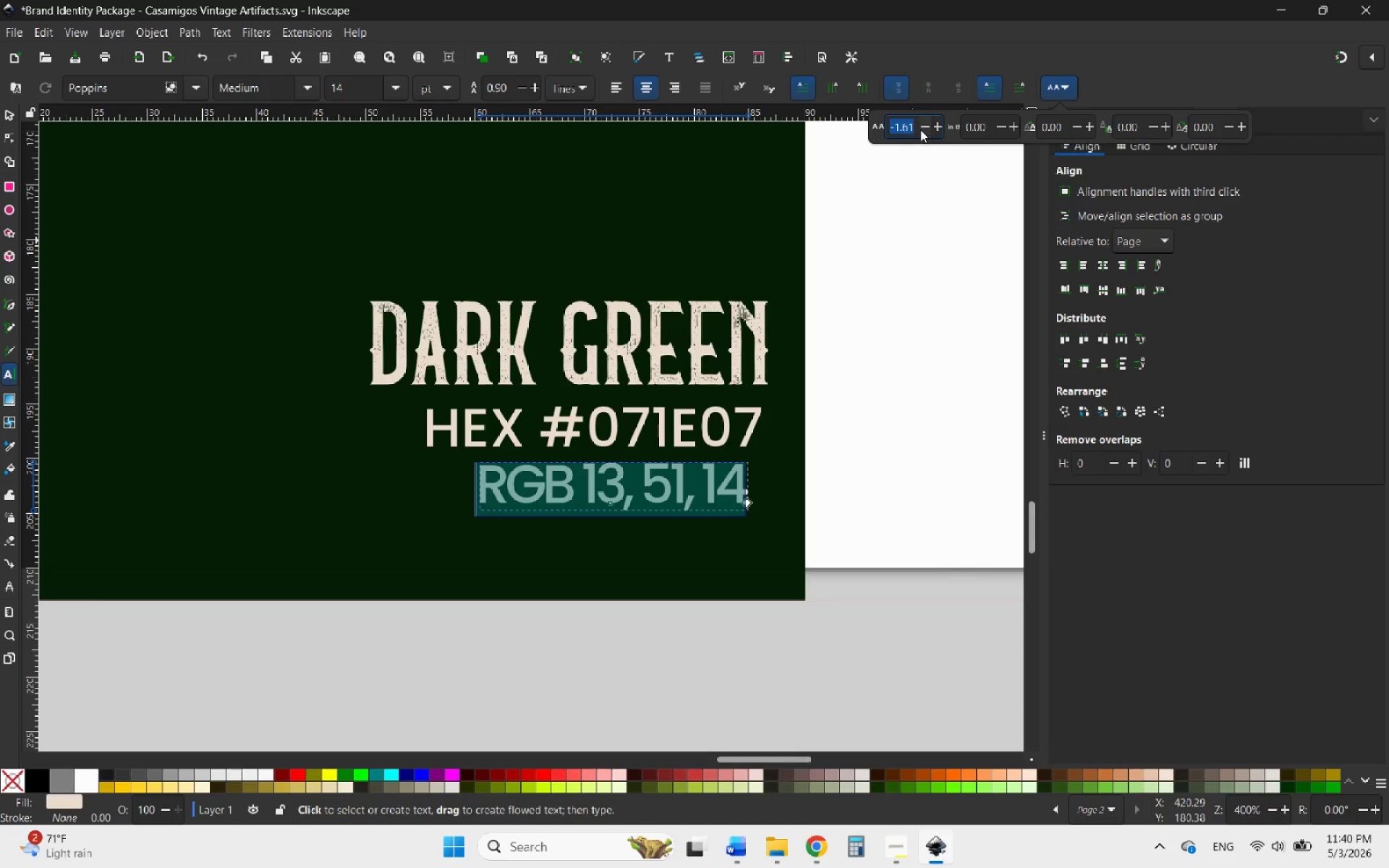 
key(0)
 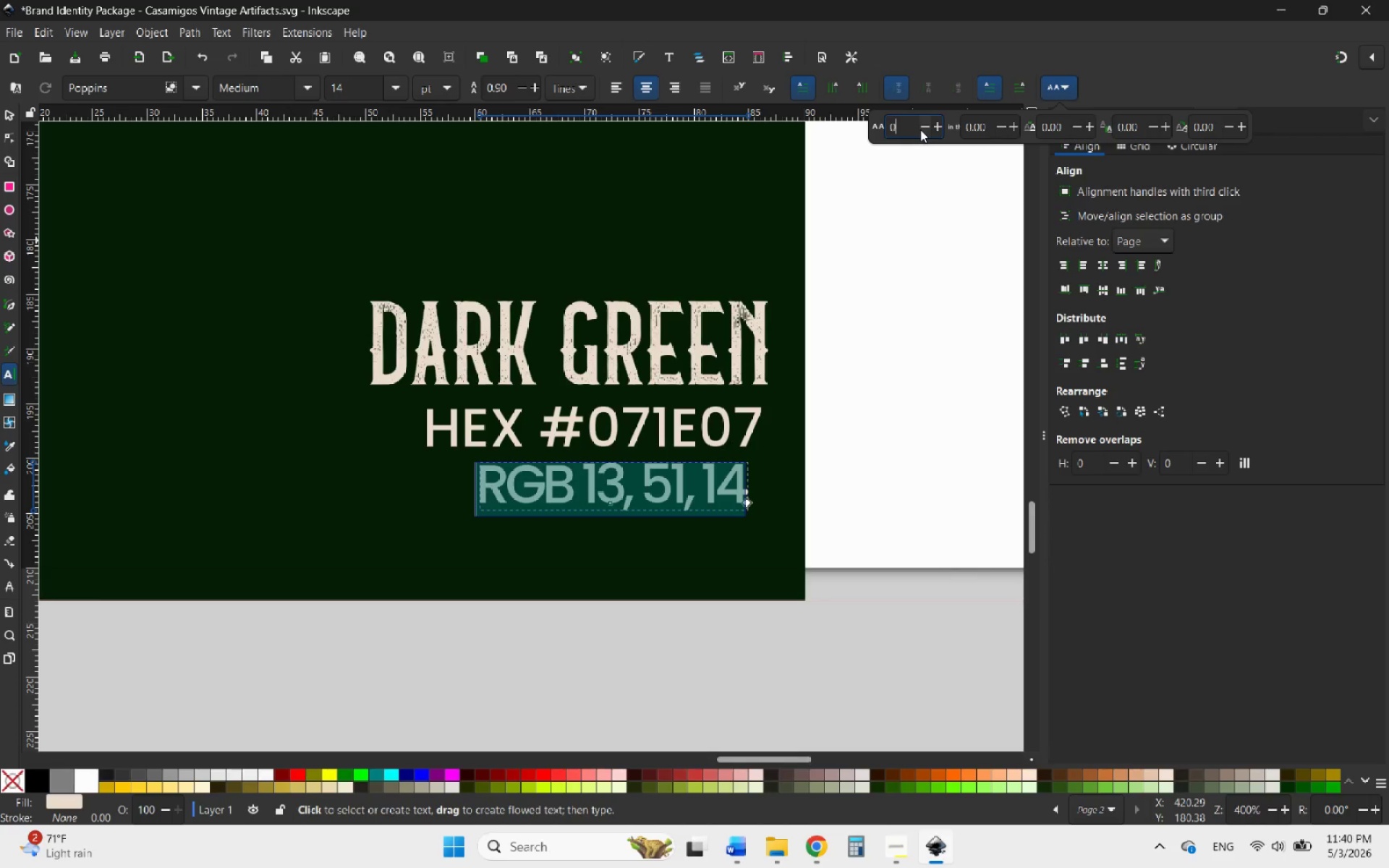 
key(Enter)
 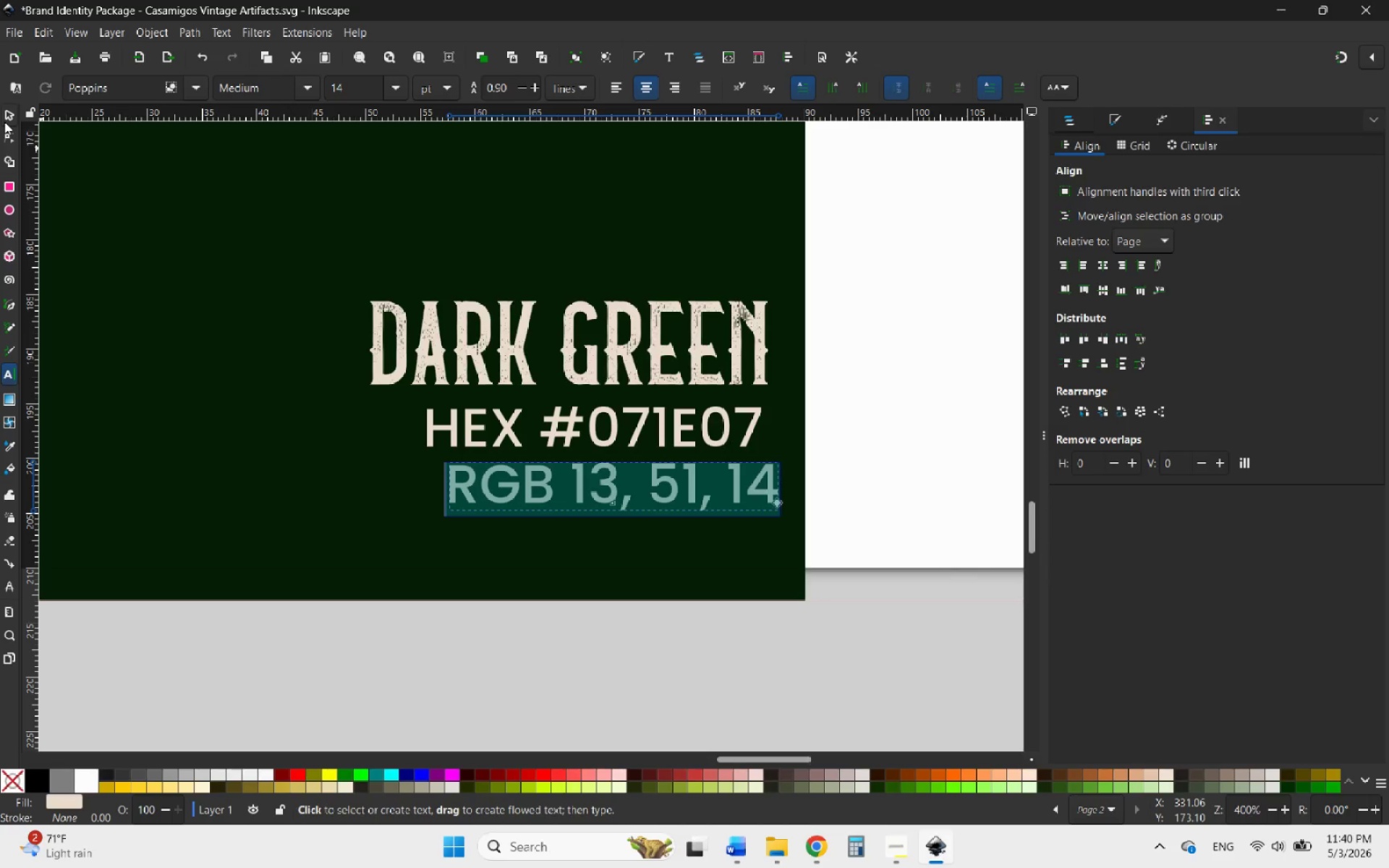 
wait(15.22)
 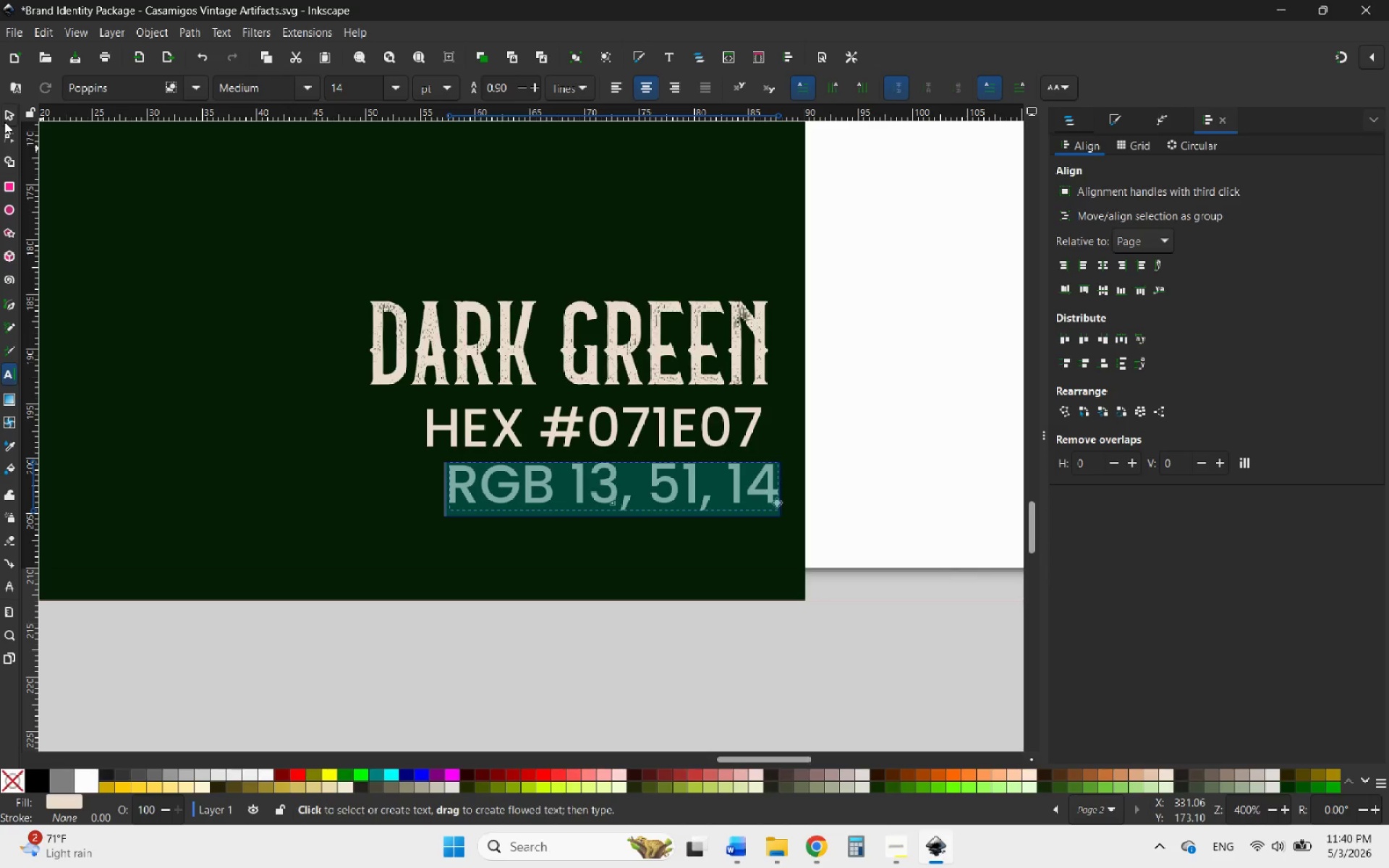 
left_click([13, 112])
 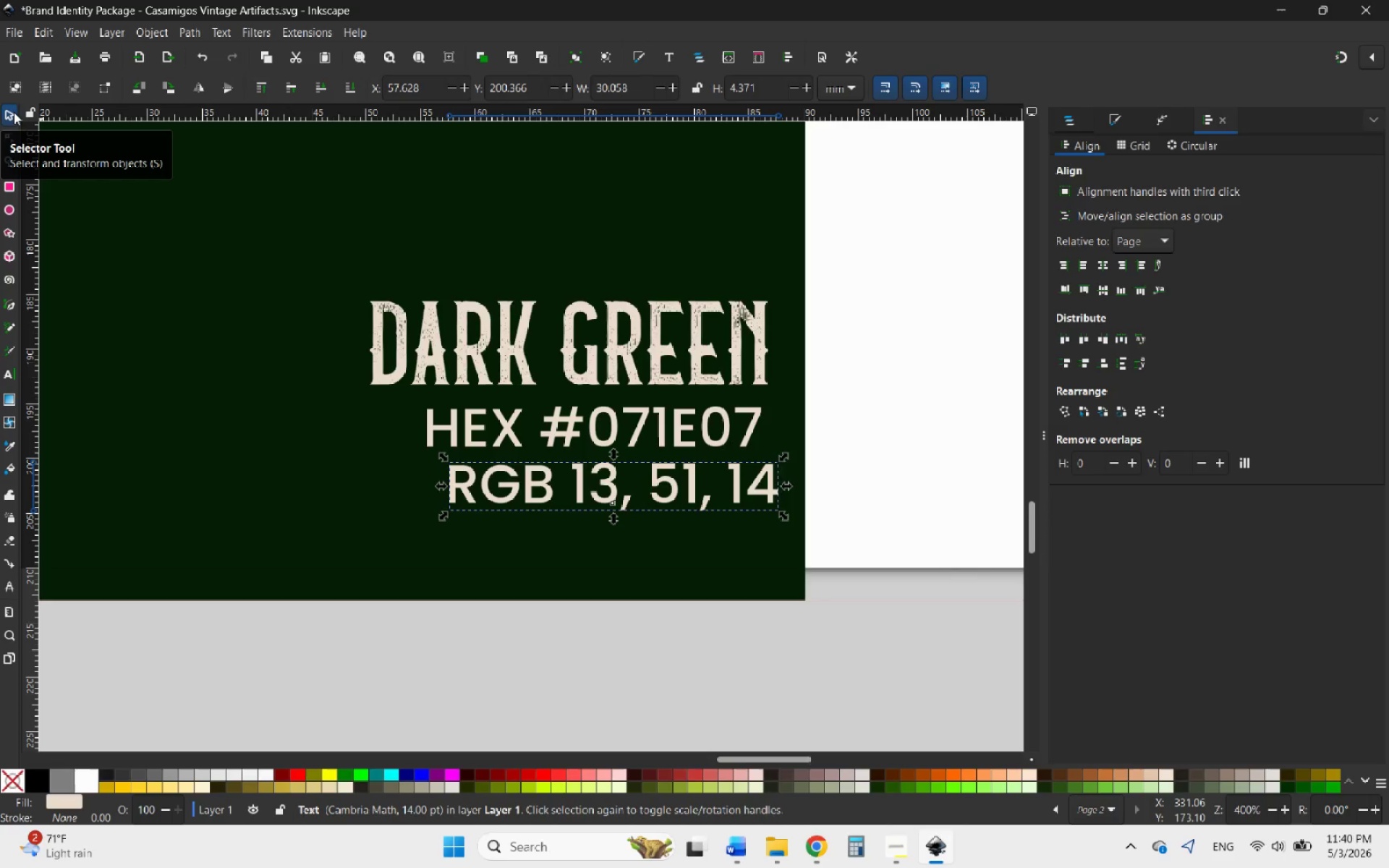 
wait(8.67)
 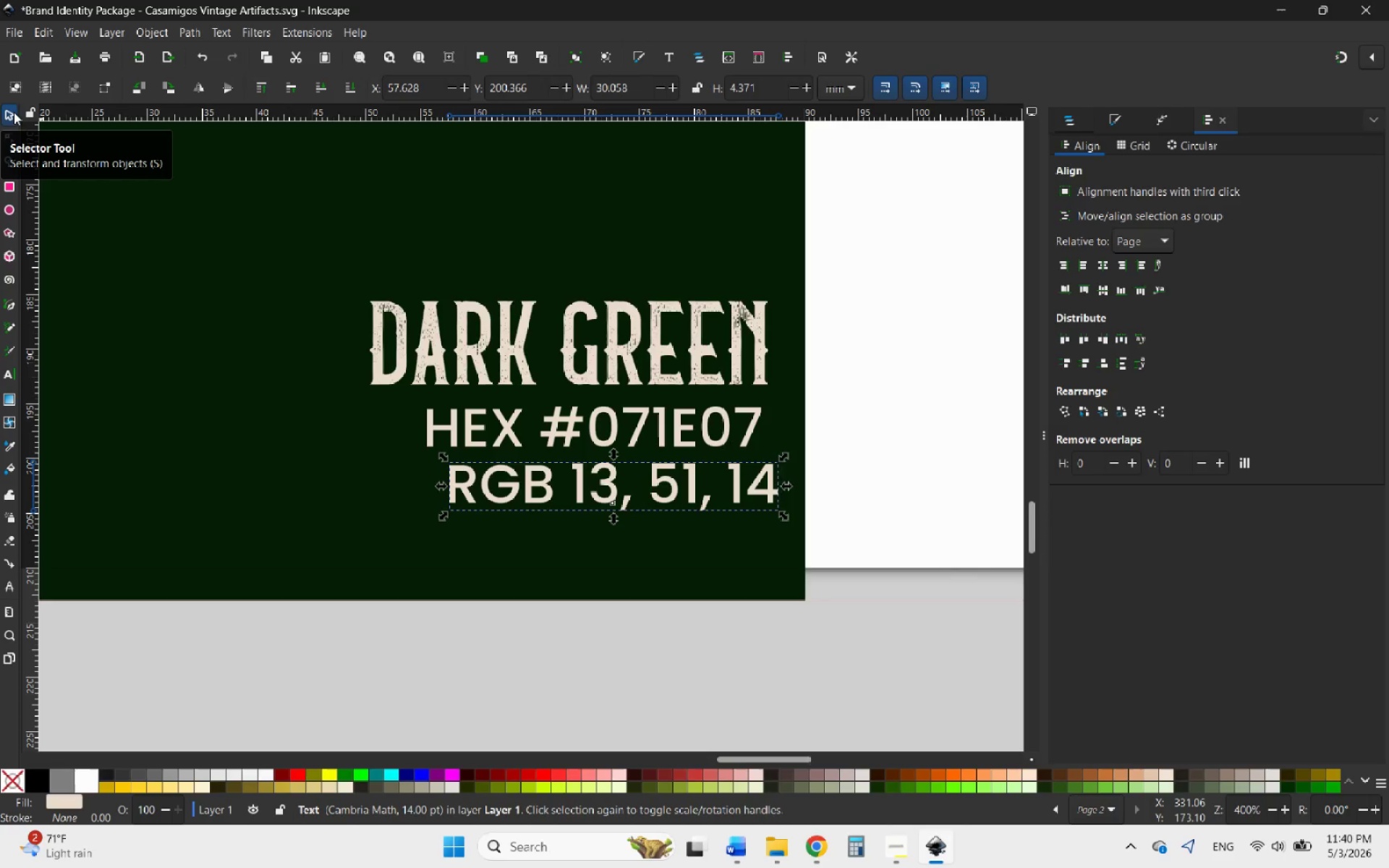 
left_click_drag(start_coordinate=[737, 494], to_coordinate=[704, 490])
 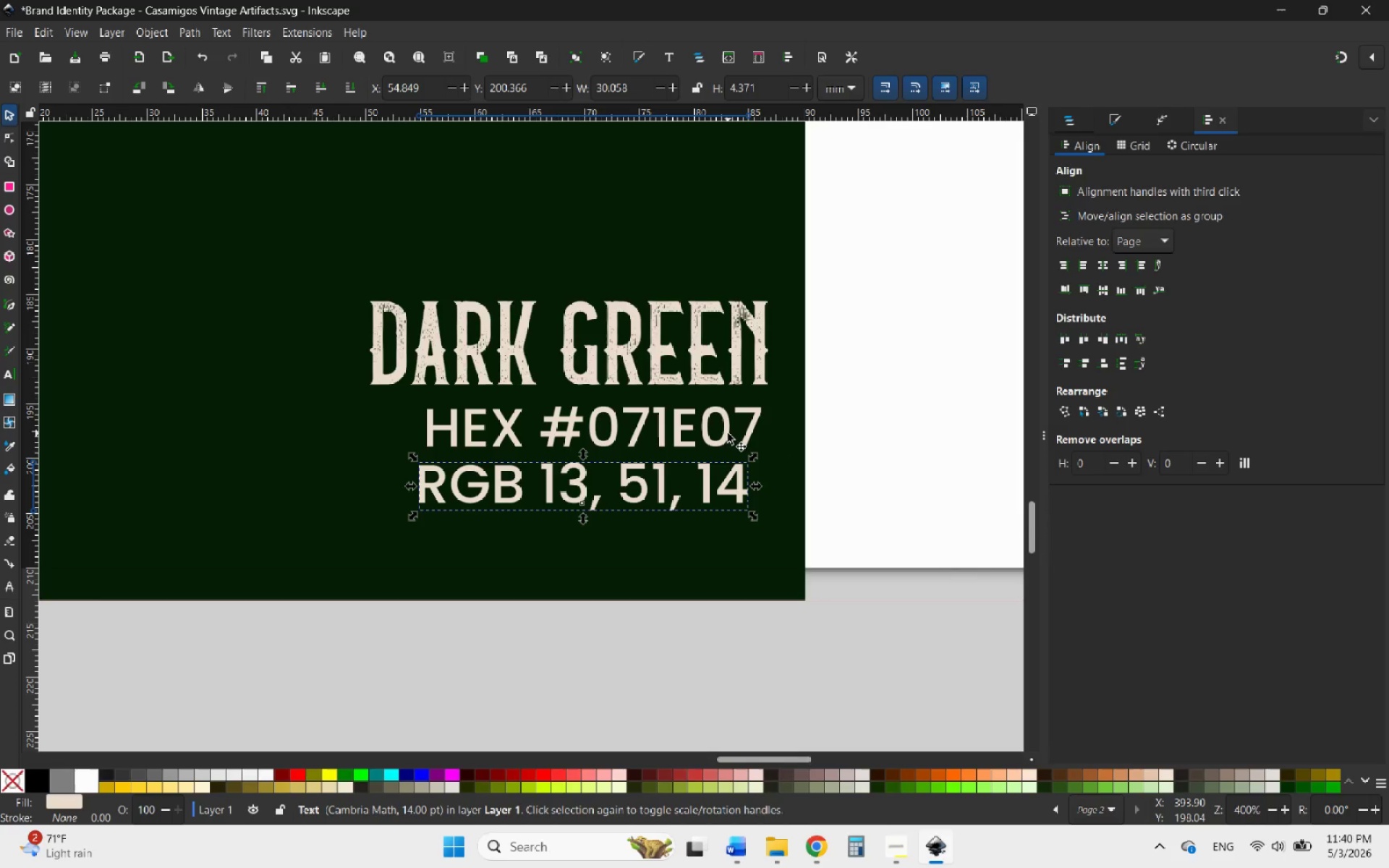 
hold_key(key=ControlLeft, duration=6.08)
left_click_drag(start_coordinate=[728, 433], to_coordinate=[715, 434])
 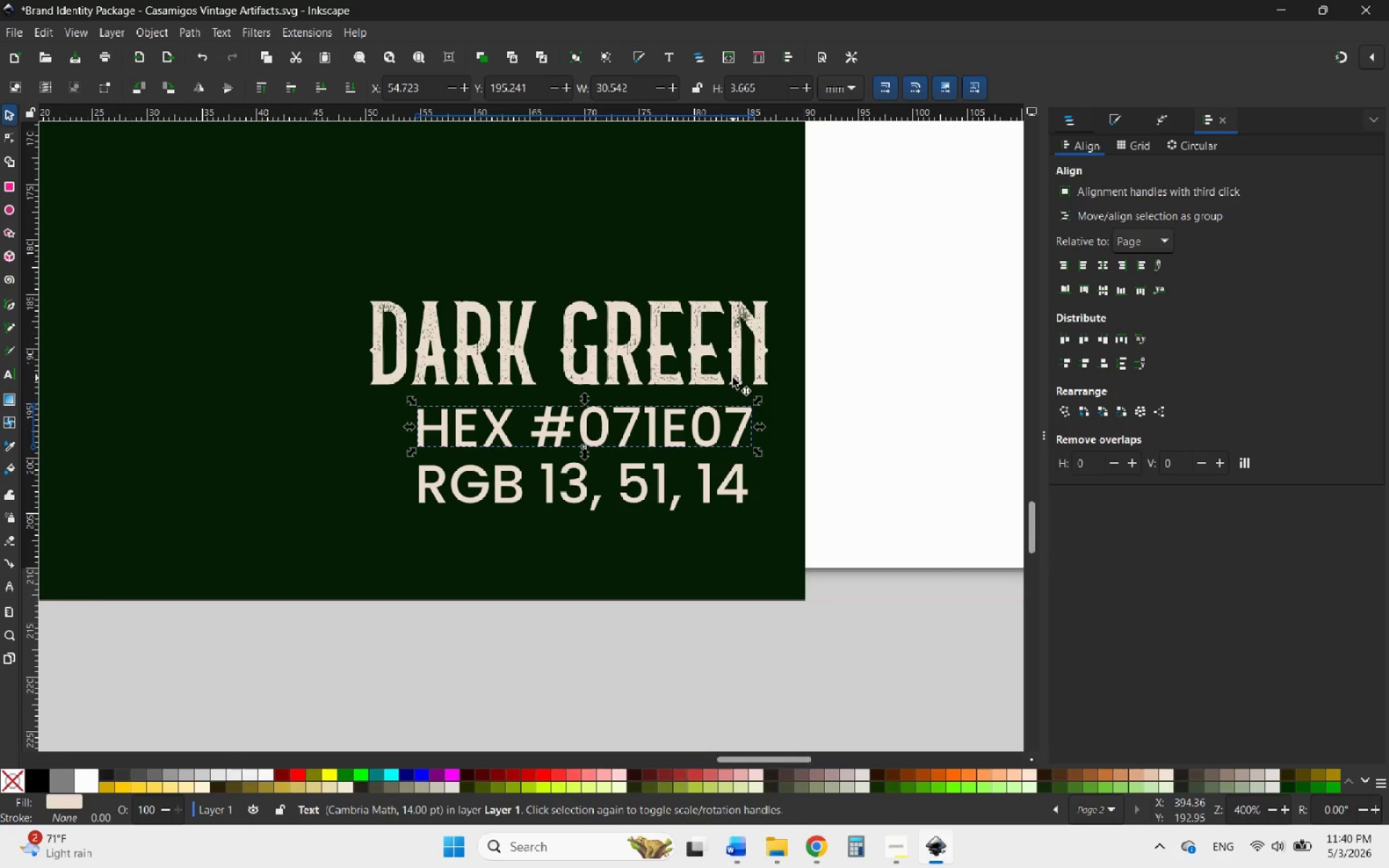 
left_click_drag(start_coordinate=[733, 378], to_coordinate=[709, 380])
 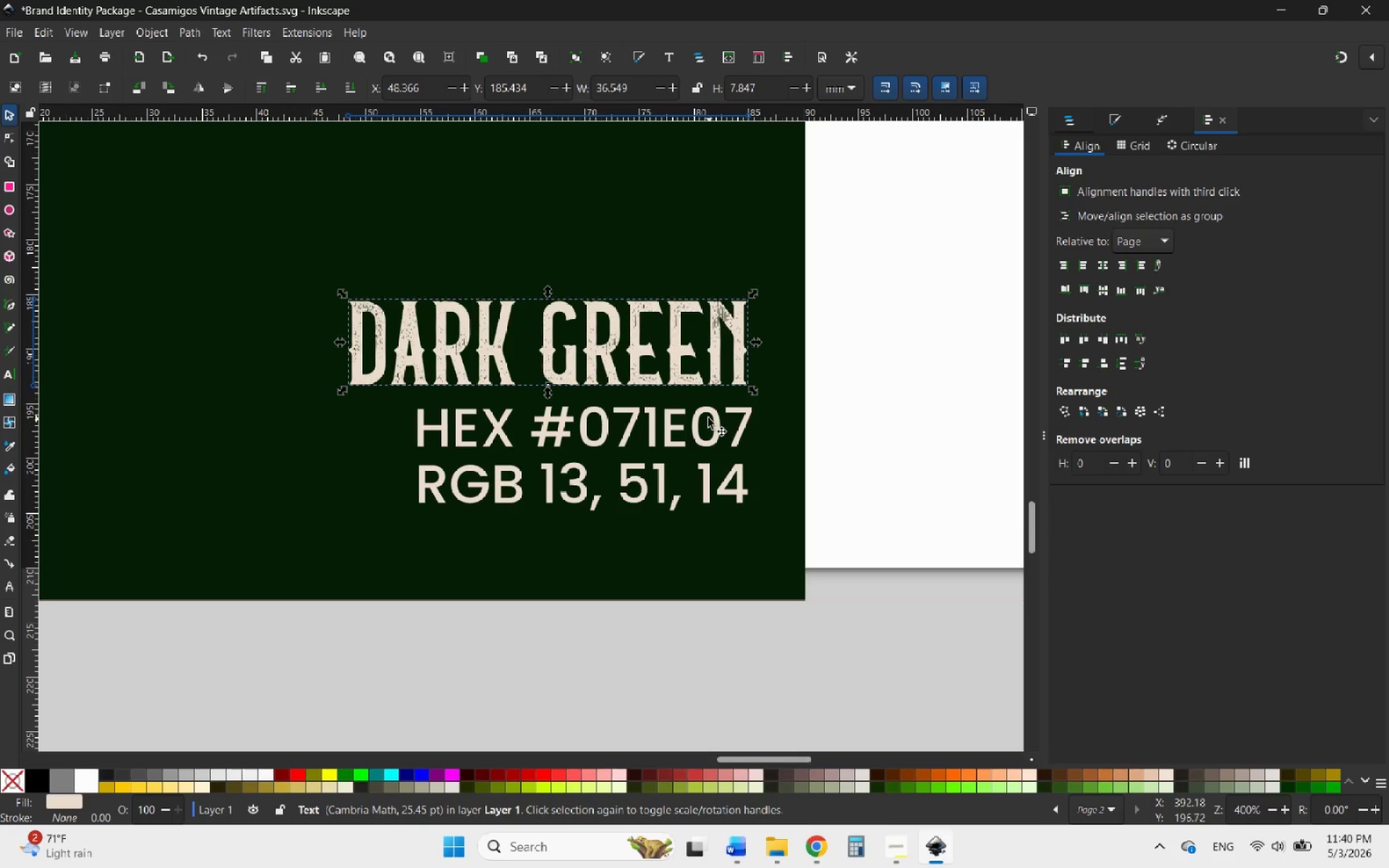 
hold_key(key=ShiftLeft, duration=1.58)
left_click([703, 418])
 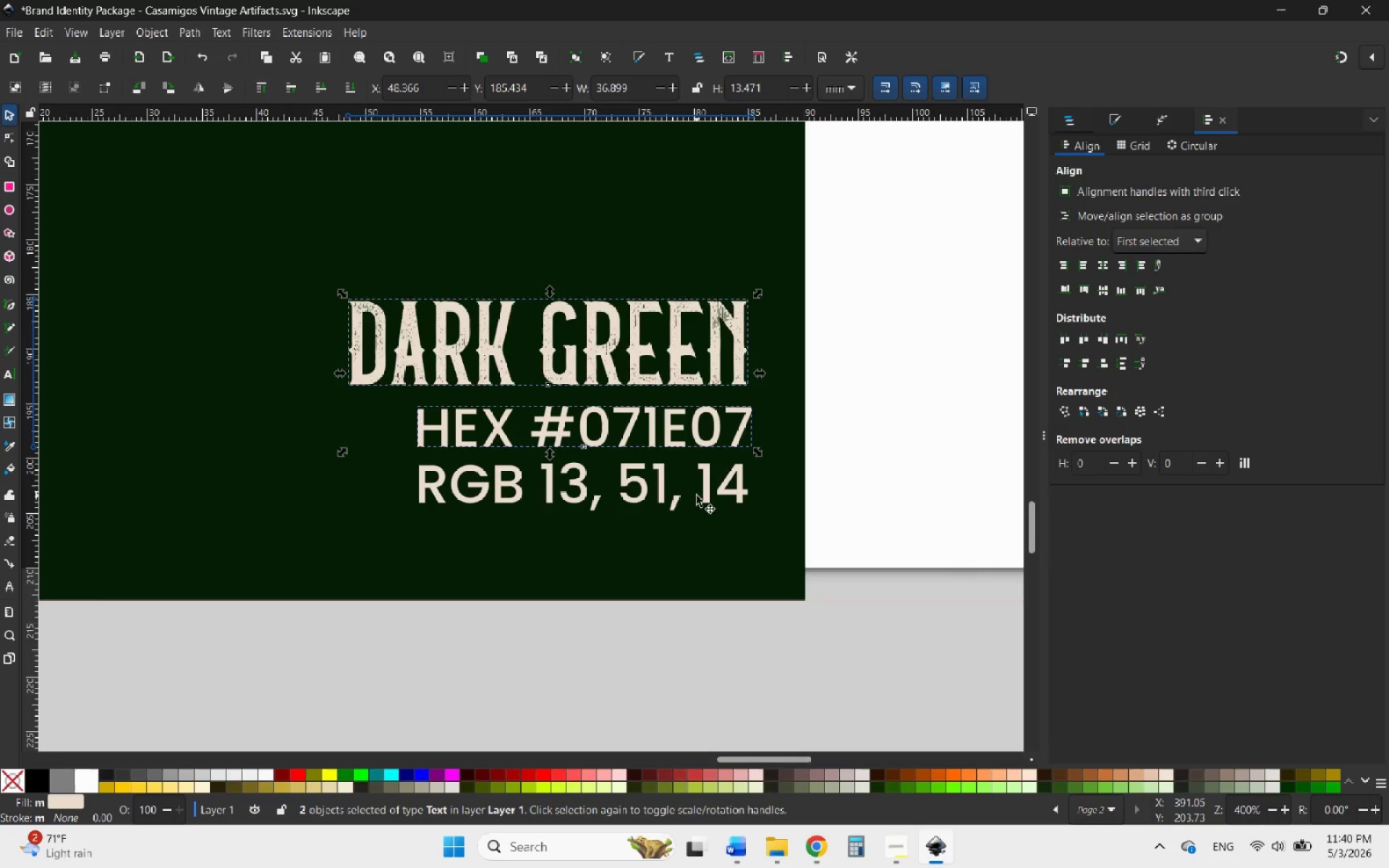 
left_click([708, 495])
 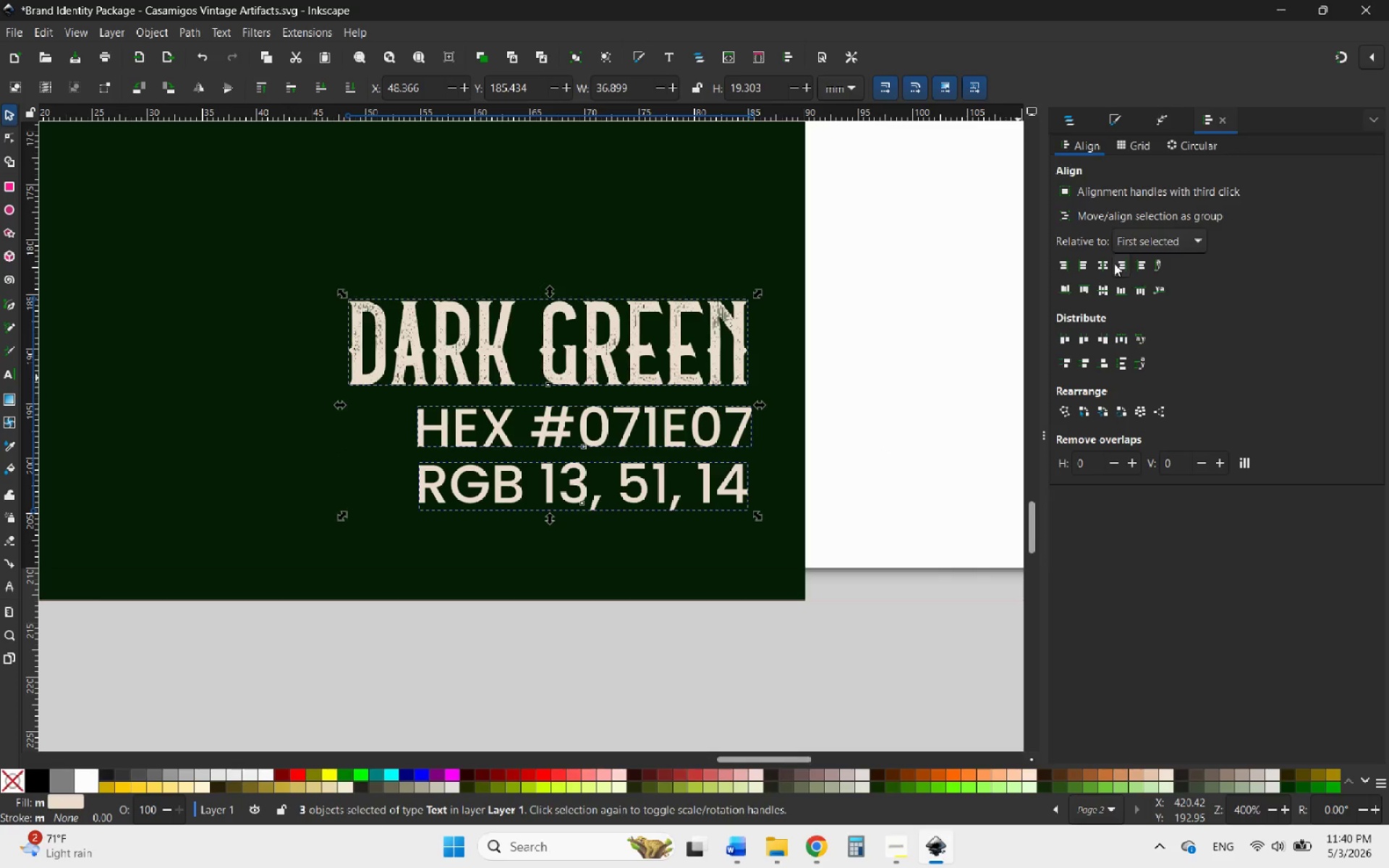 
left_click([1126, 265])
 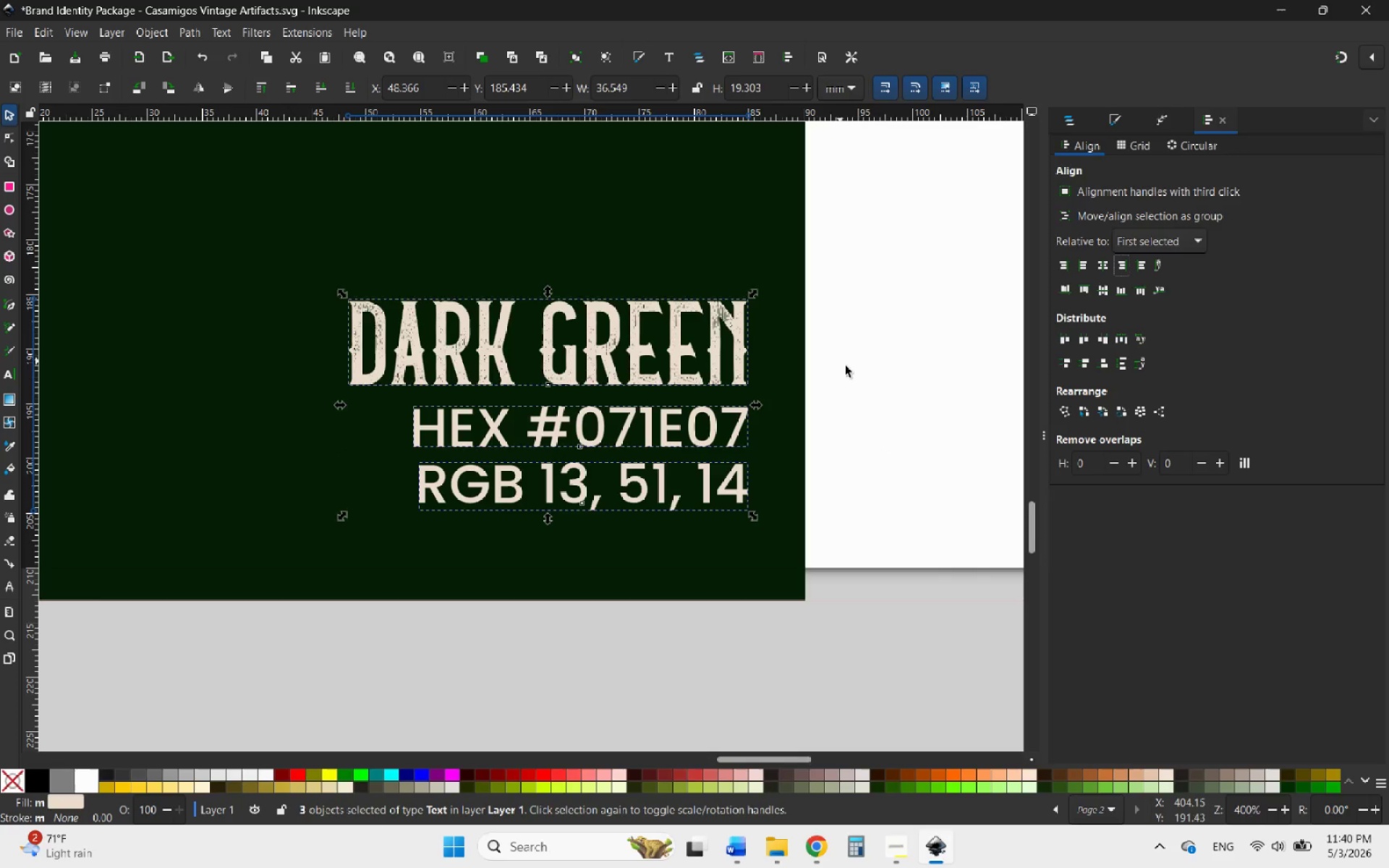 
left_click([853, 373])
 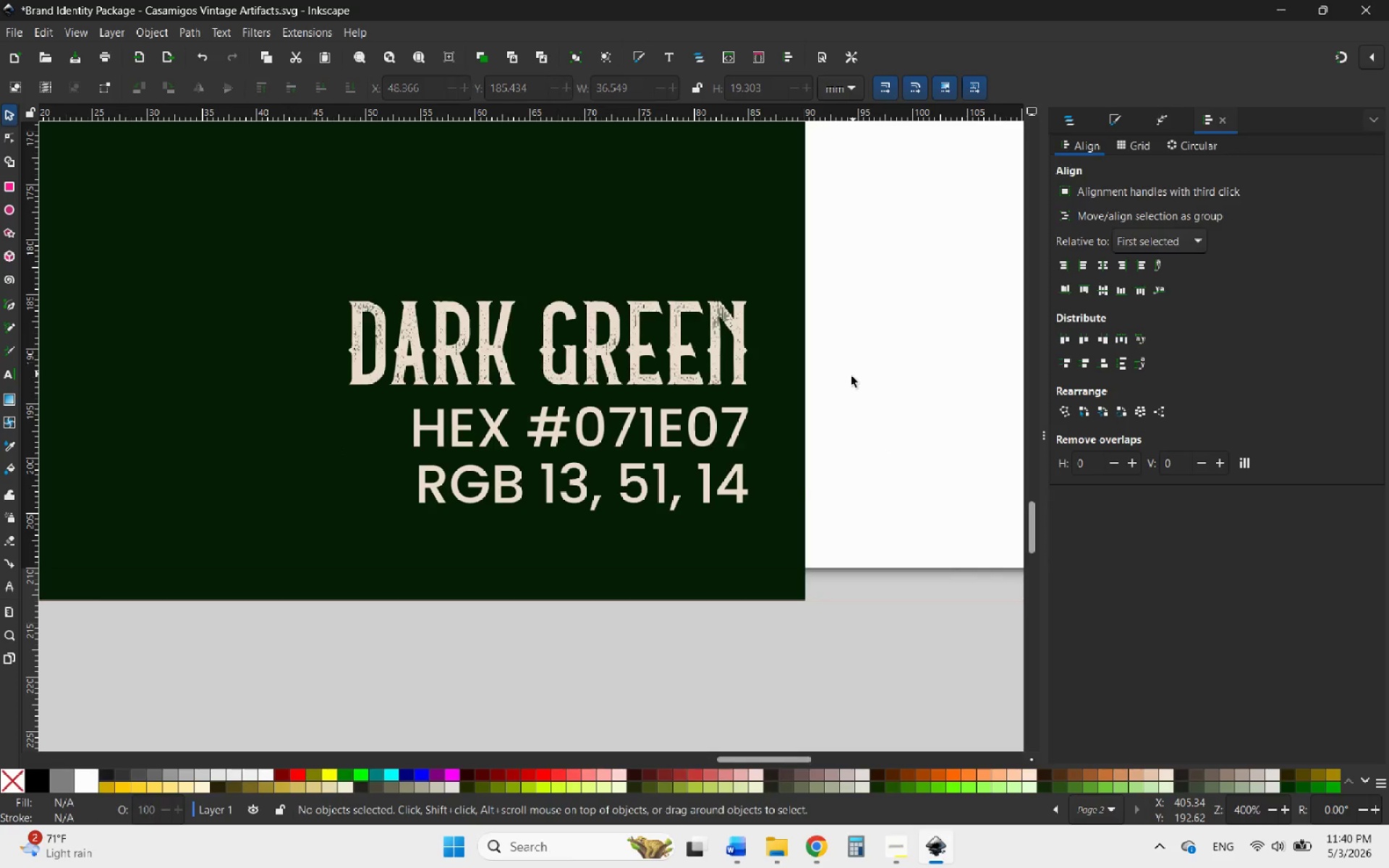 
hold_key(key=ControlLeft, duration=0.84)
scroll: coordinate [761, 540], scroll_direction: down, amount: 5.0
 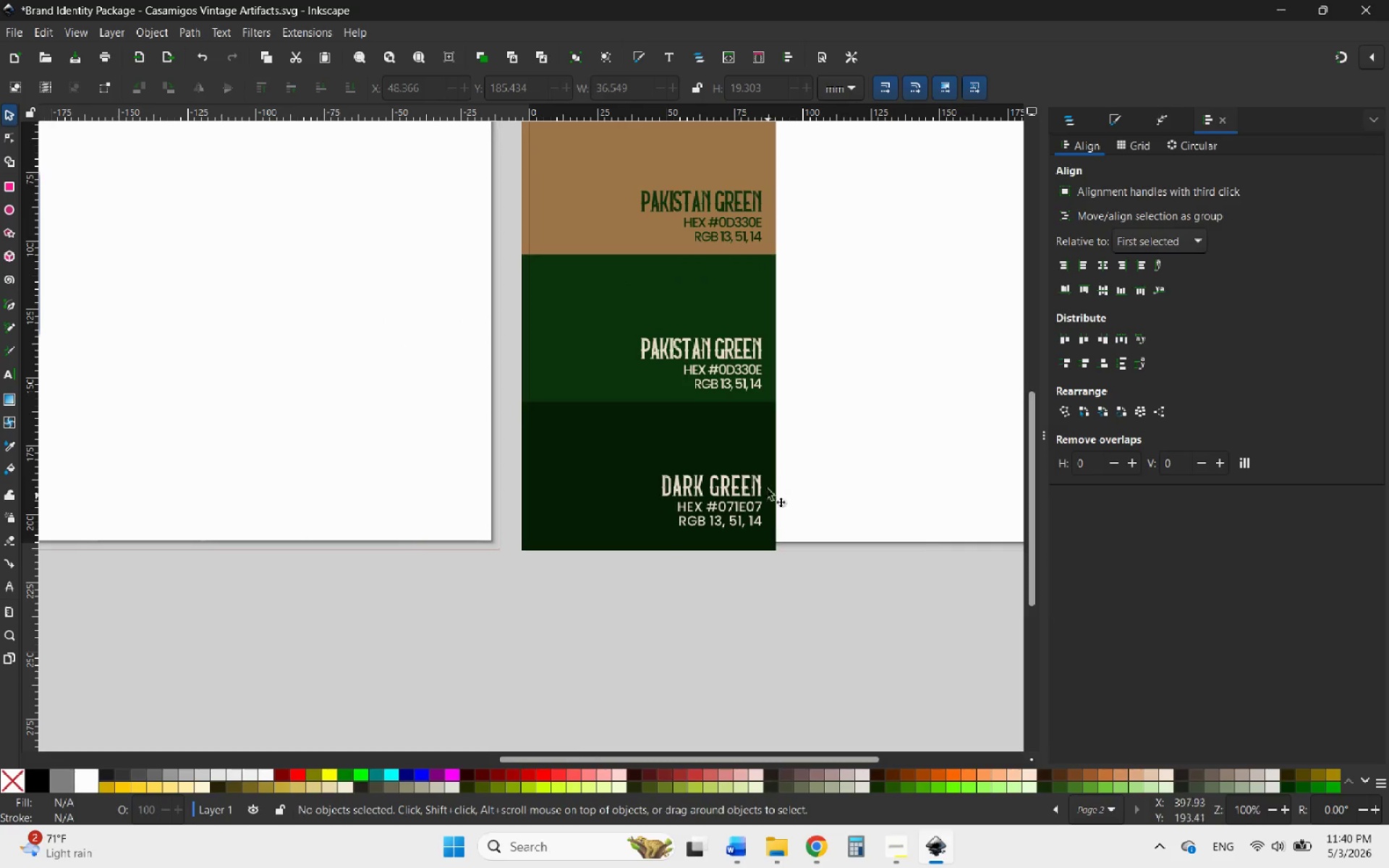 
left_click([744, 454])
 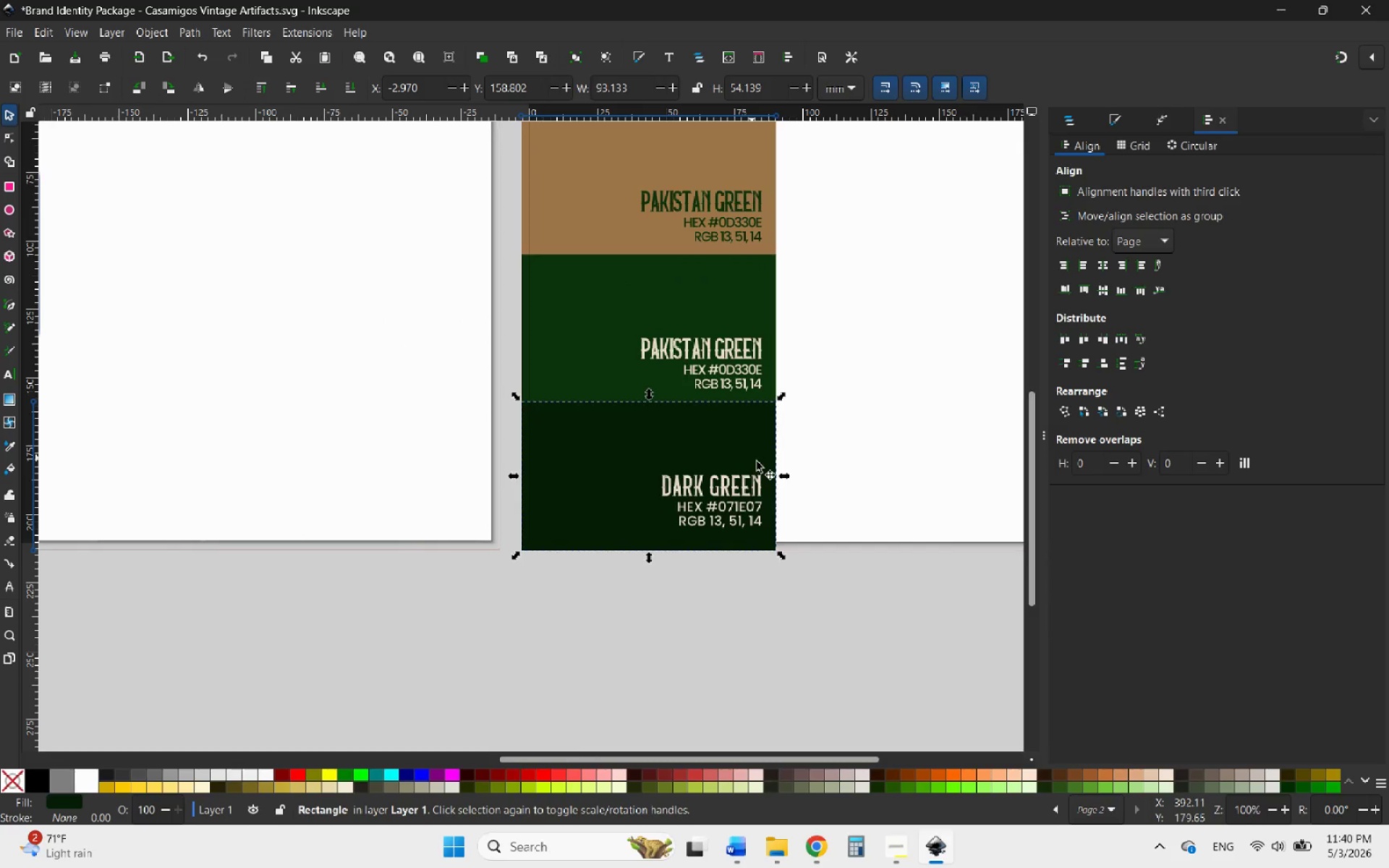 
left_click([803, 485])
 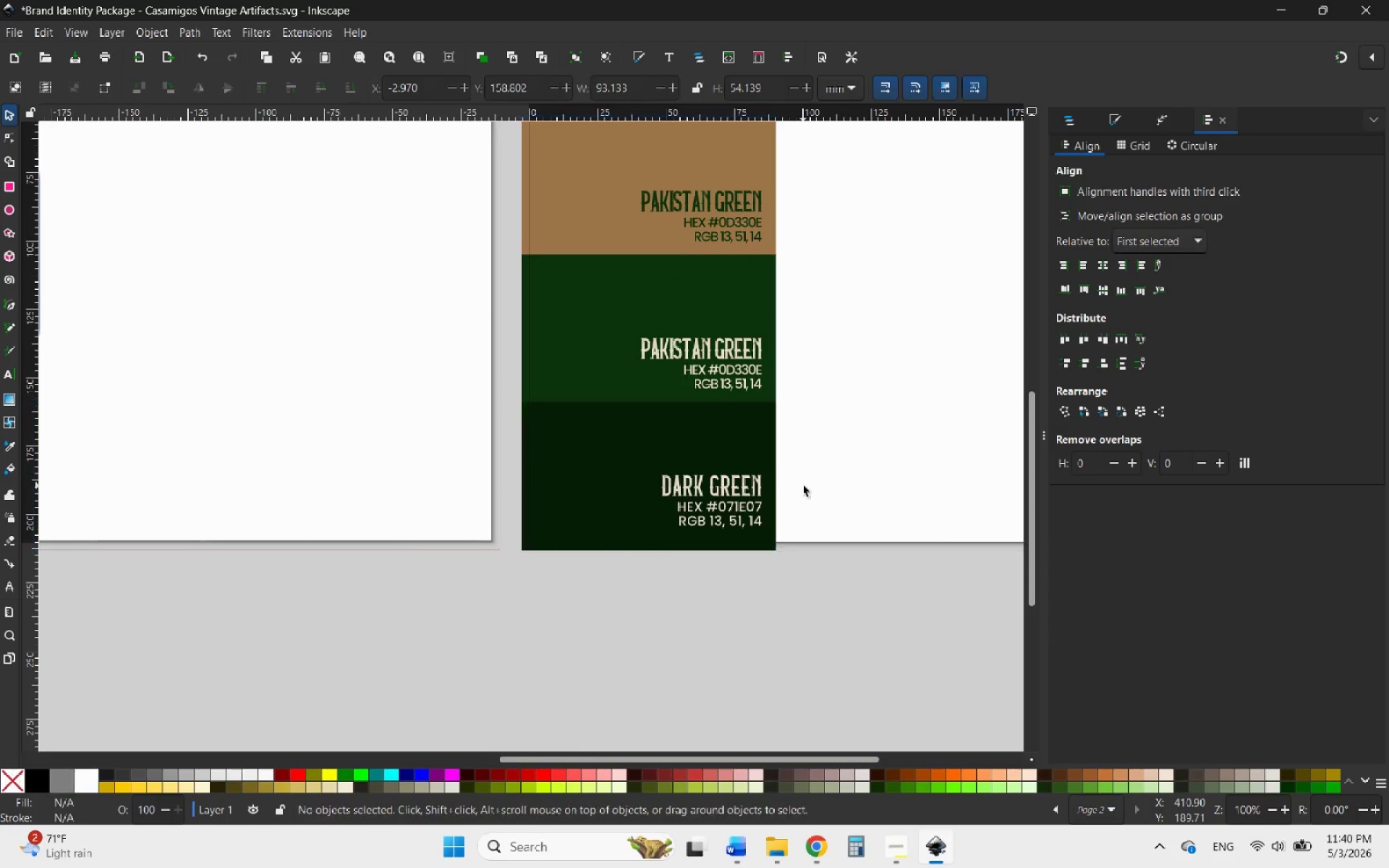 
hold_key(key=ControlLeft, duration=4.8)
scroll: coordinate [862, 462], scroll_direction: down, amount: 4.0
 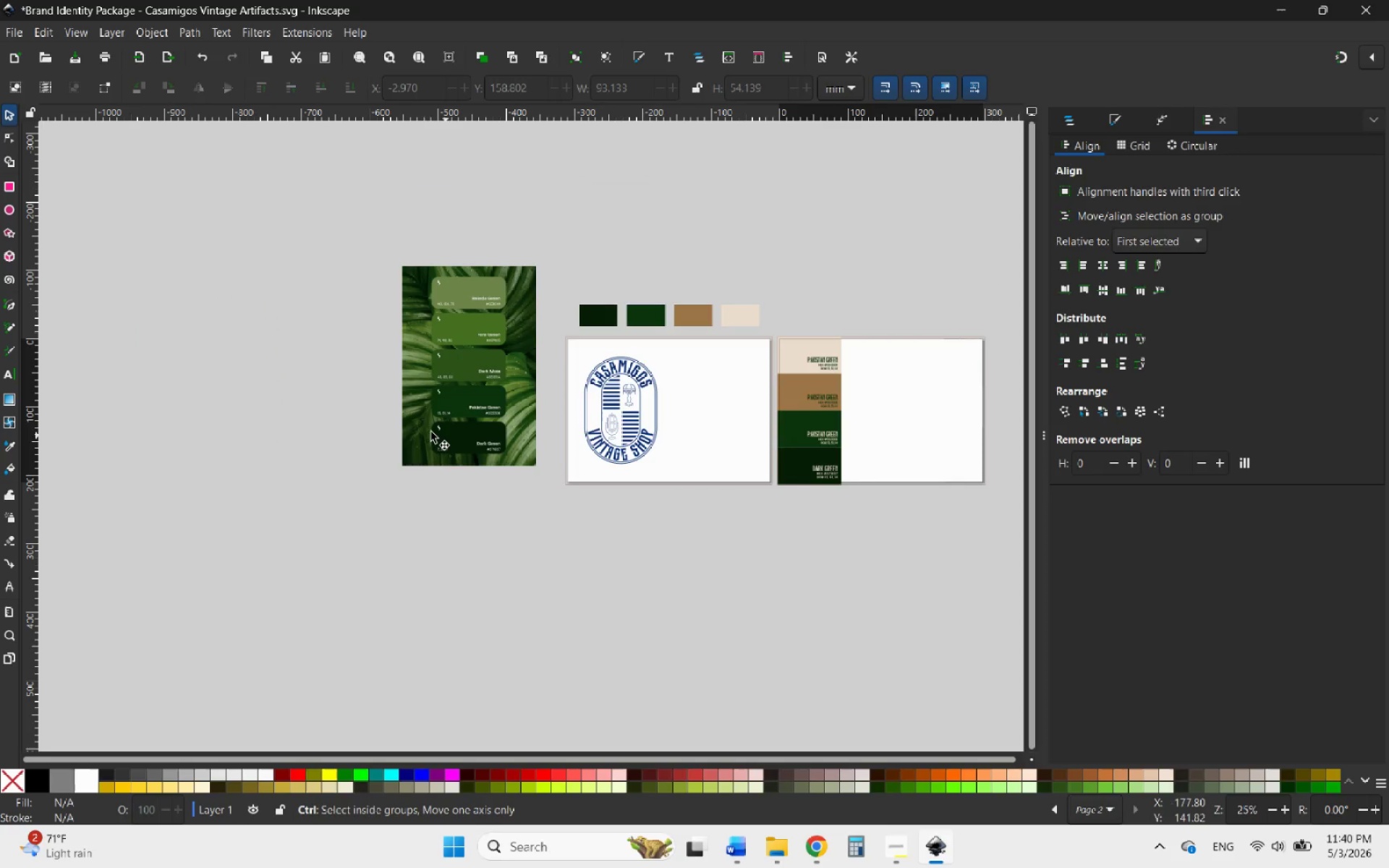 
scroll: coordinate [430, 432], scroll_direction: up, amount: 3.0
 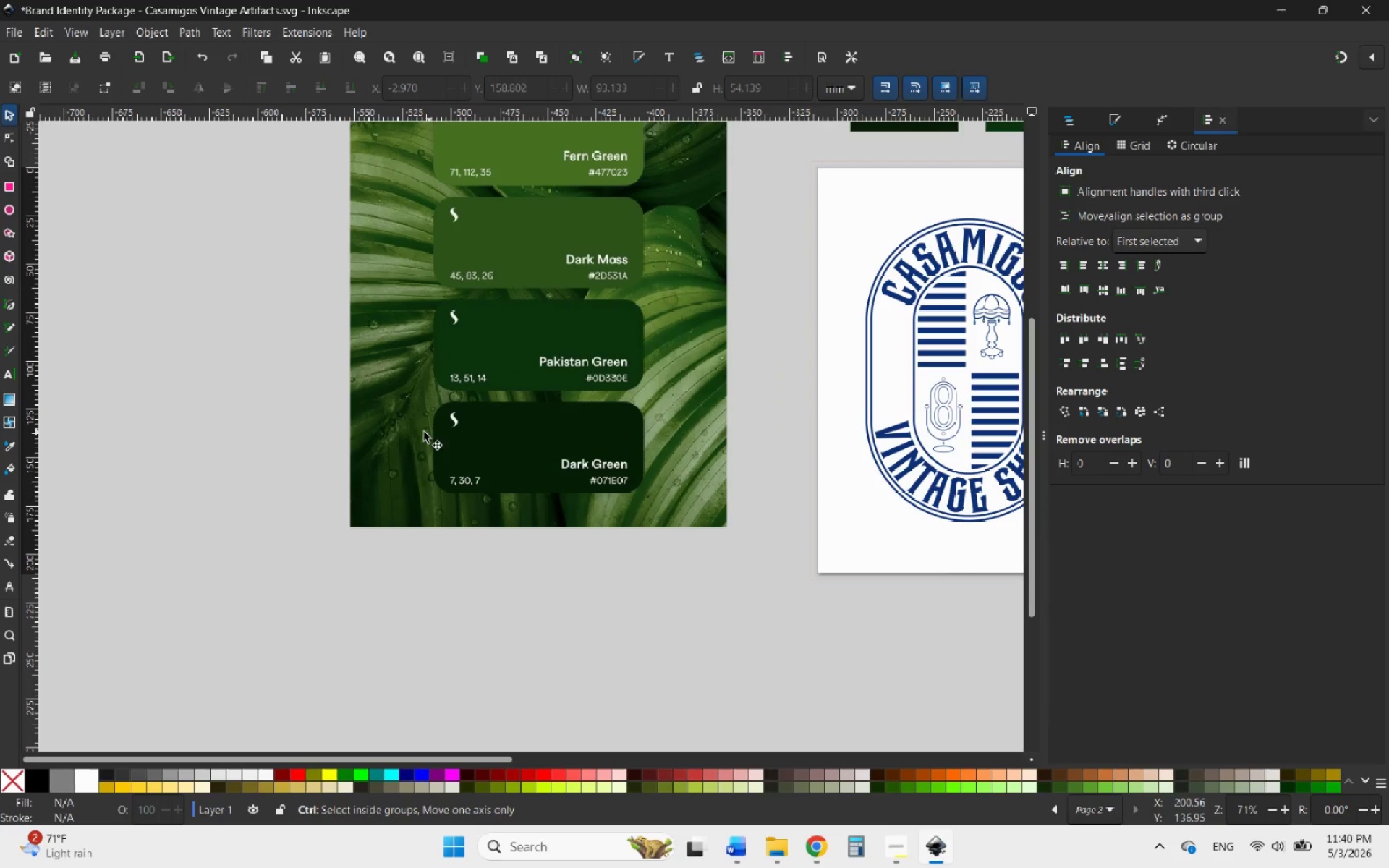 
scroll: coordinate [266, 431], scroll_direction: down, amount: 3.0
 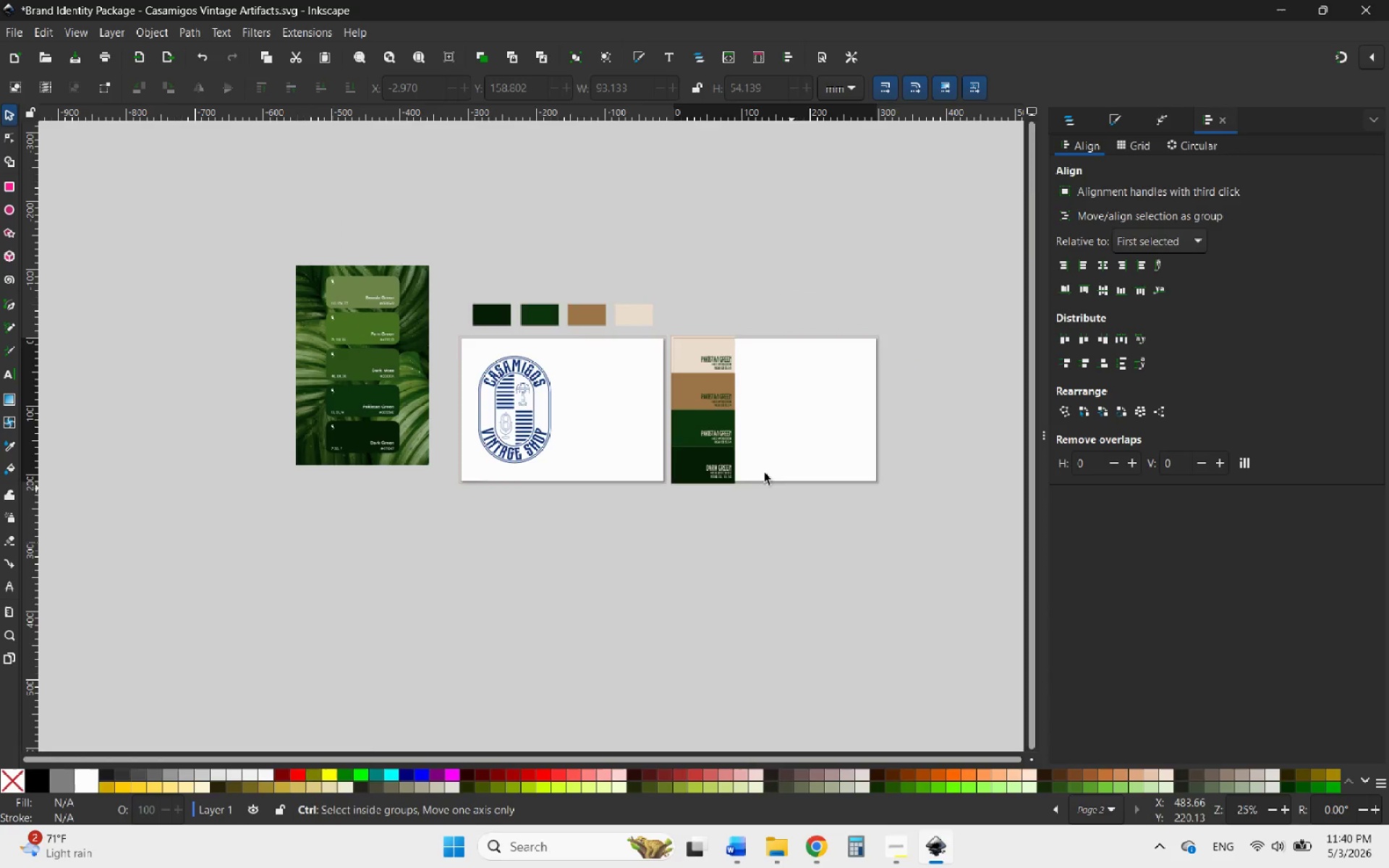 
scroll: coordinate [704, 456], scroll_direction: up, amount: 5.0
 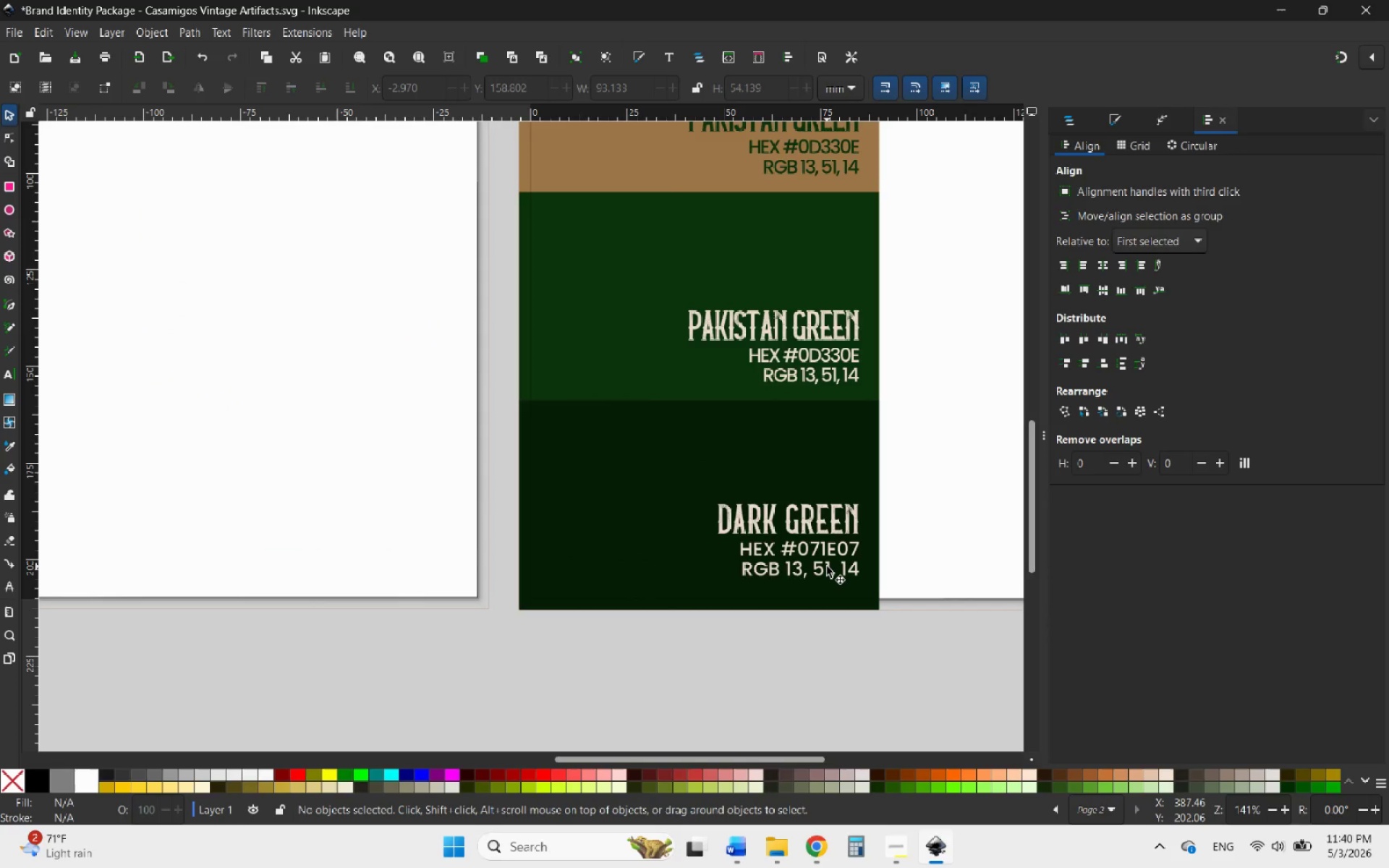 
double_click([827, 566])
 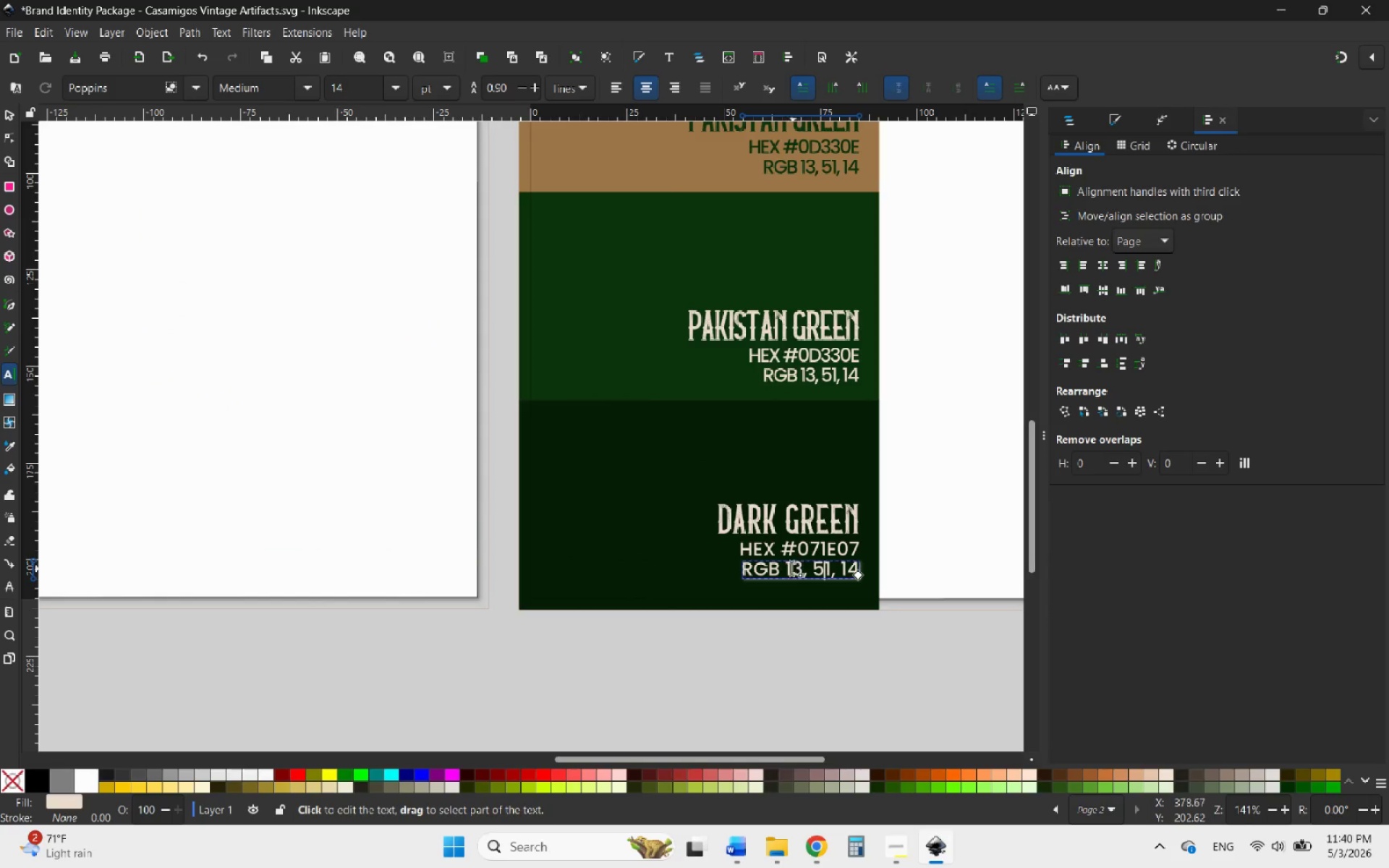 
left_click_drag(start_coordinate=[790, 568], to_coordinate=[800, 571])
 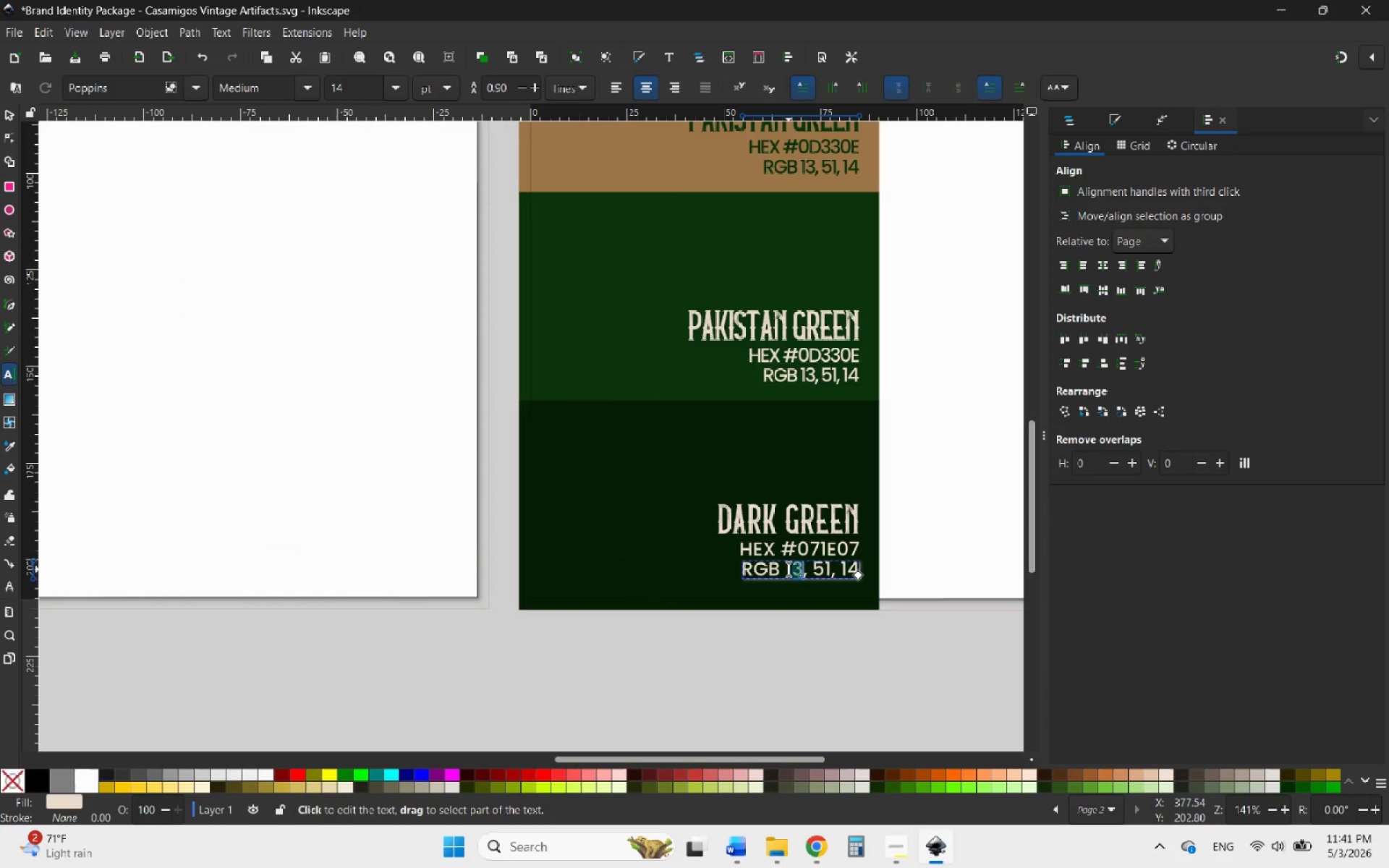 
left_click_drag(start_coordinate=[786, 569], to_coordinate=[801, 569])
 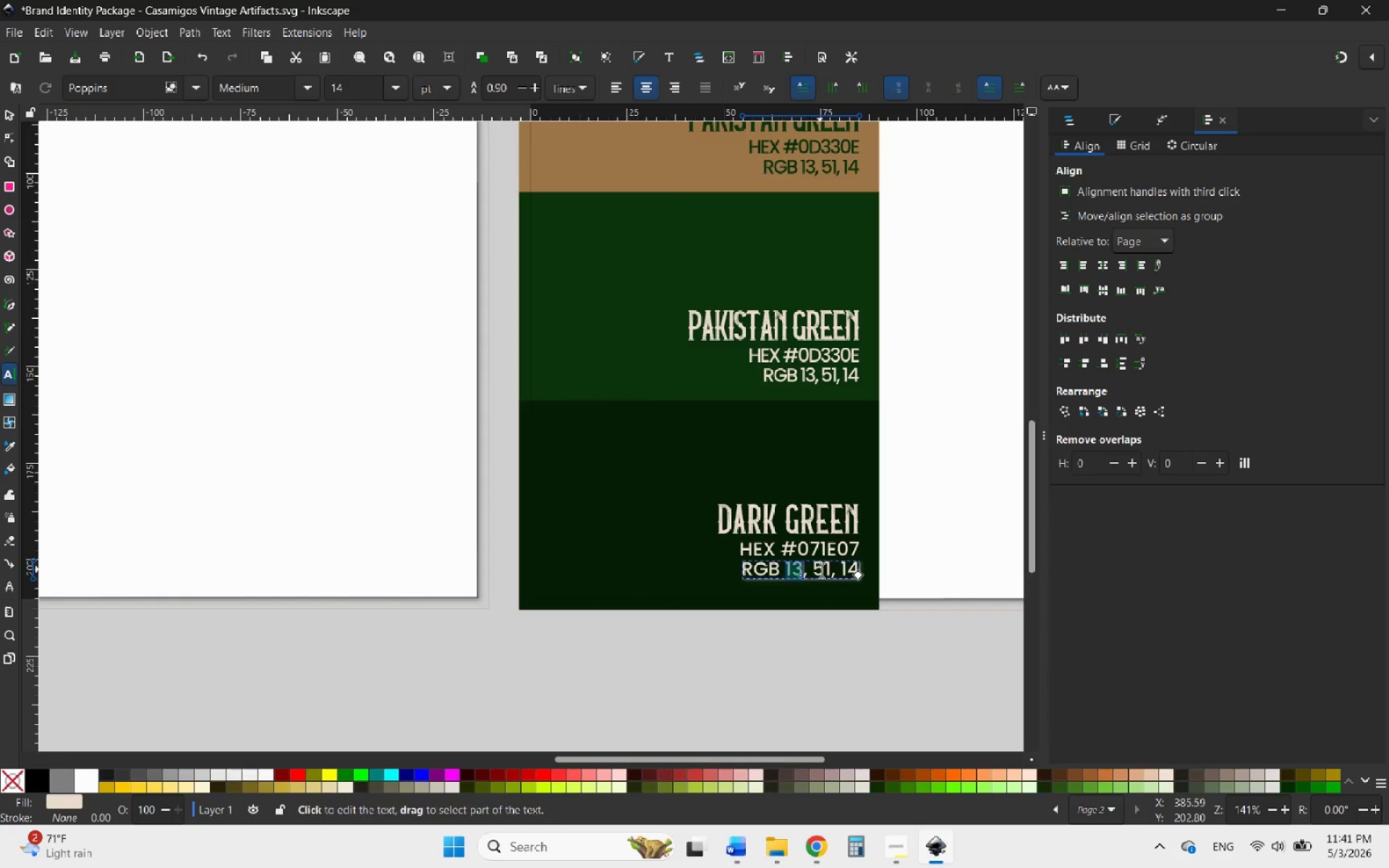 
type(72)
key(Backspace)
type(30)
 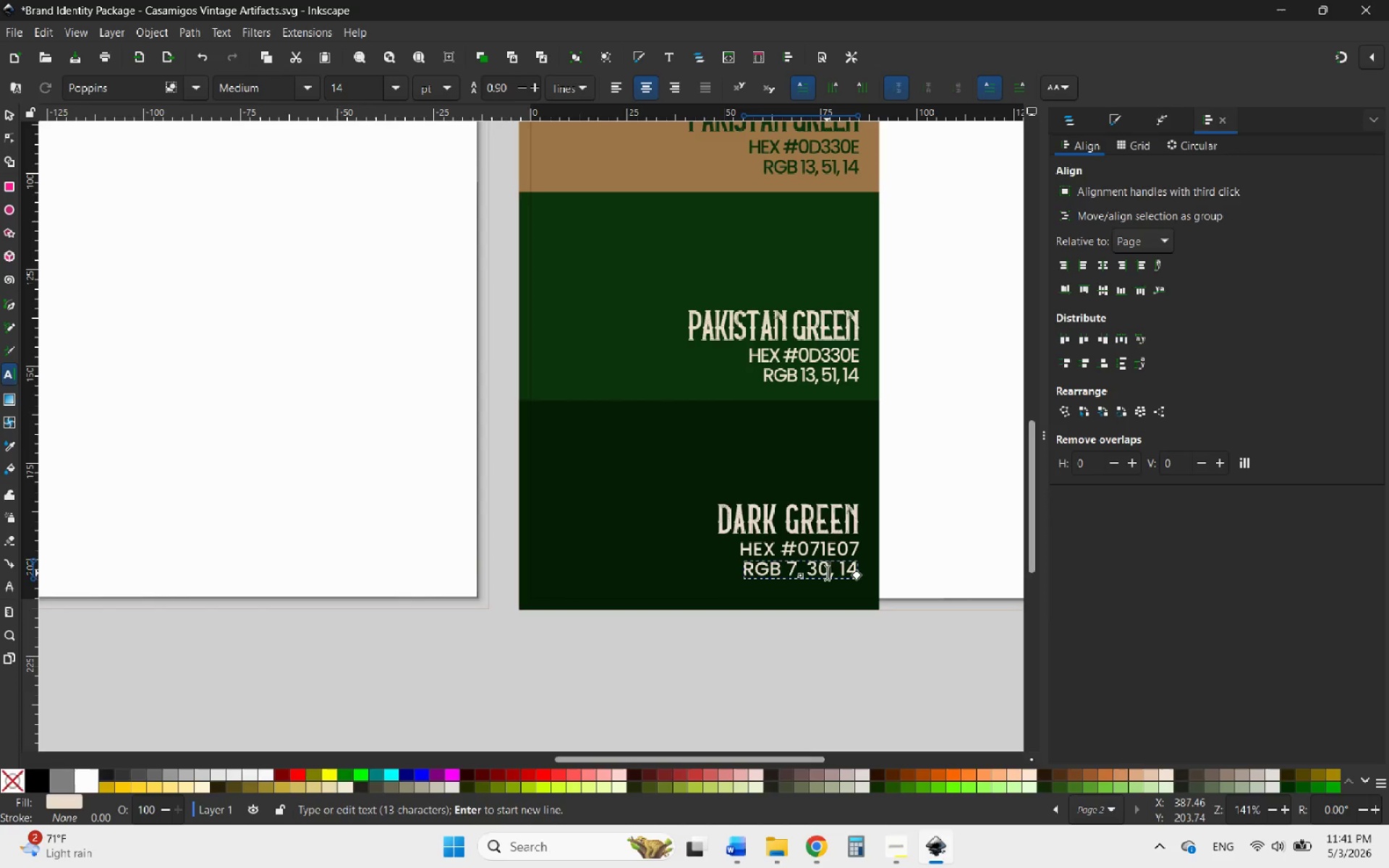 
left_click_drag(start_coordinate=[812, 574], to_coordinate=[827, 573])
 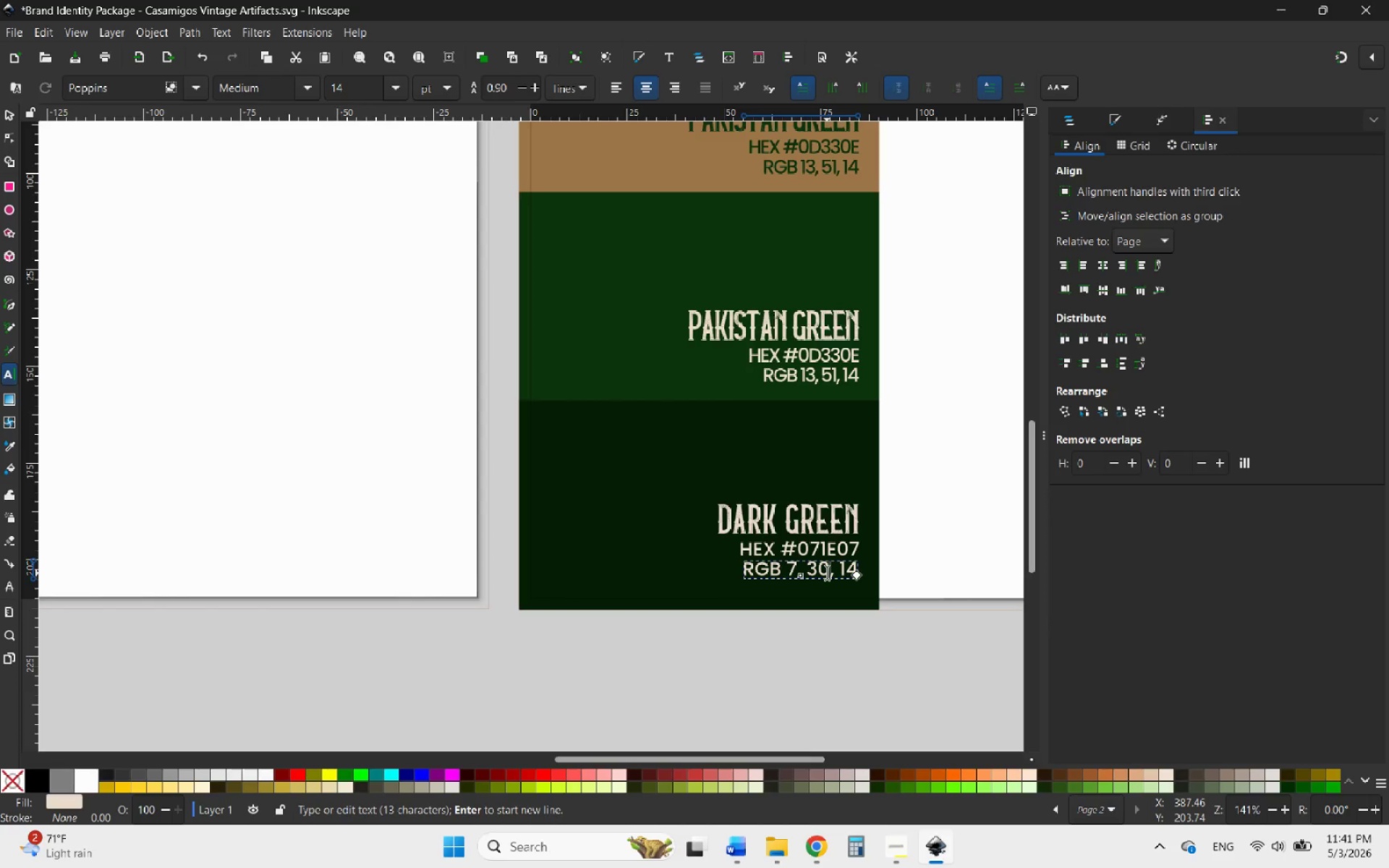 
left_click_drag(start_coordinate=[840, 567], to_coordinate=[864, 569])
 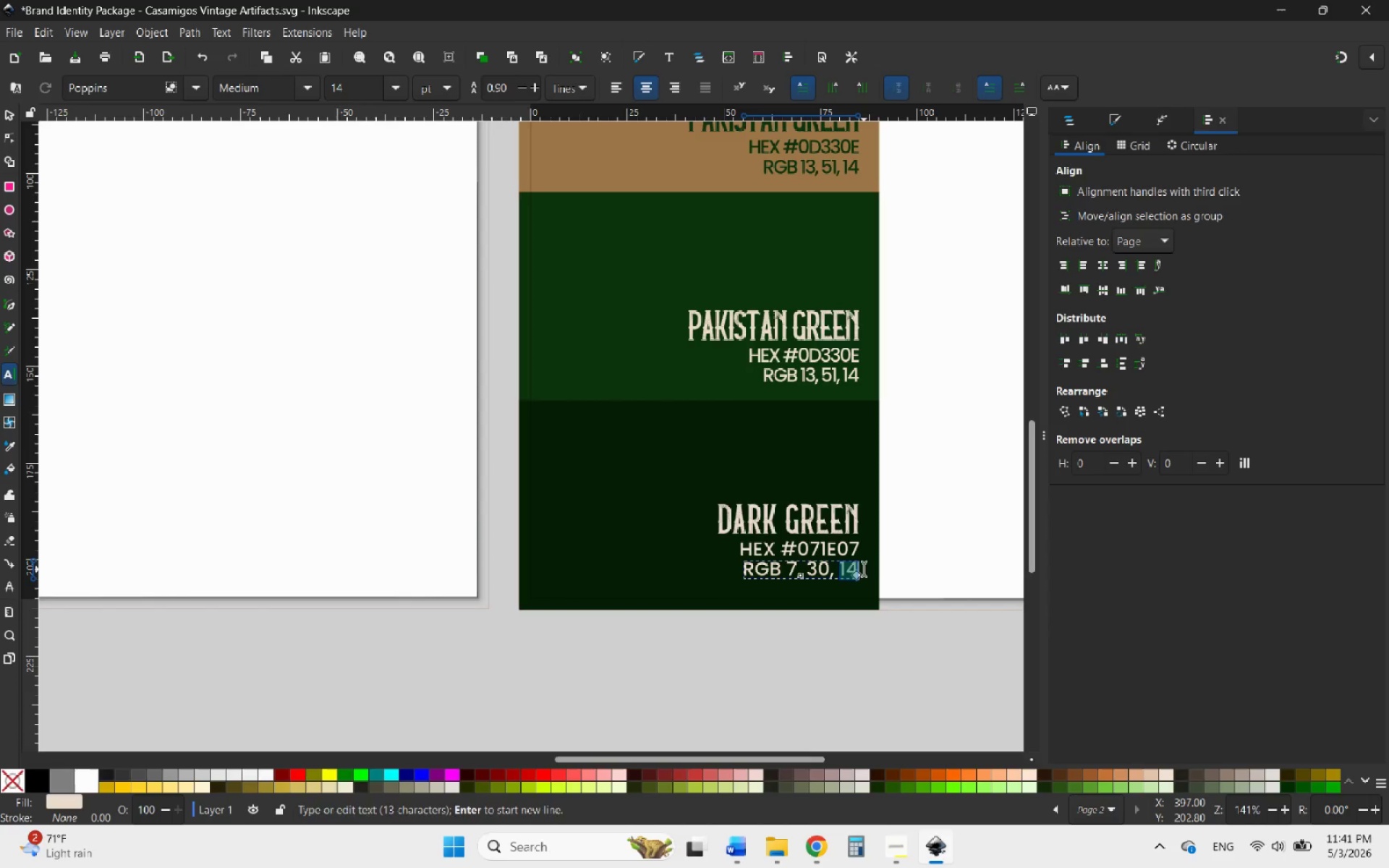 
key(7)
 